 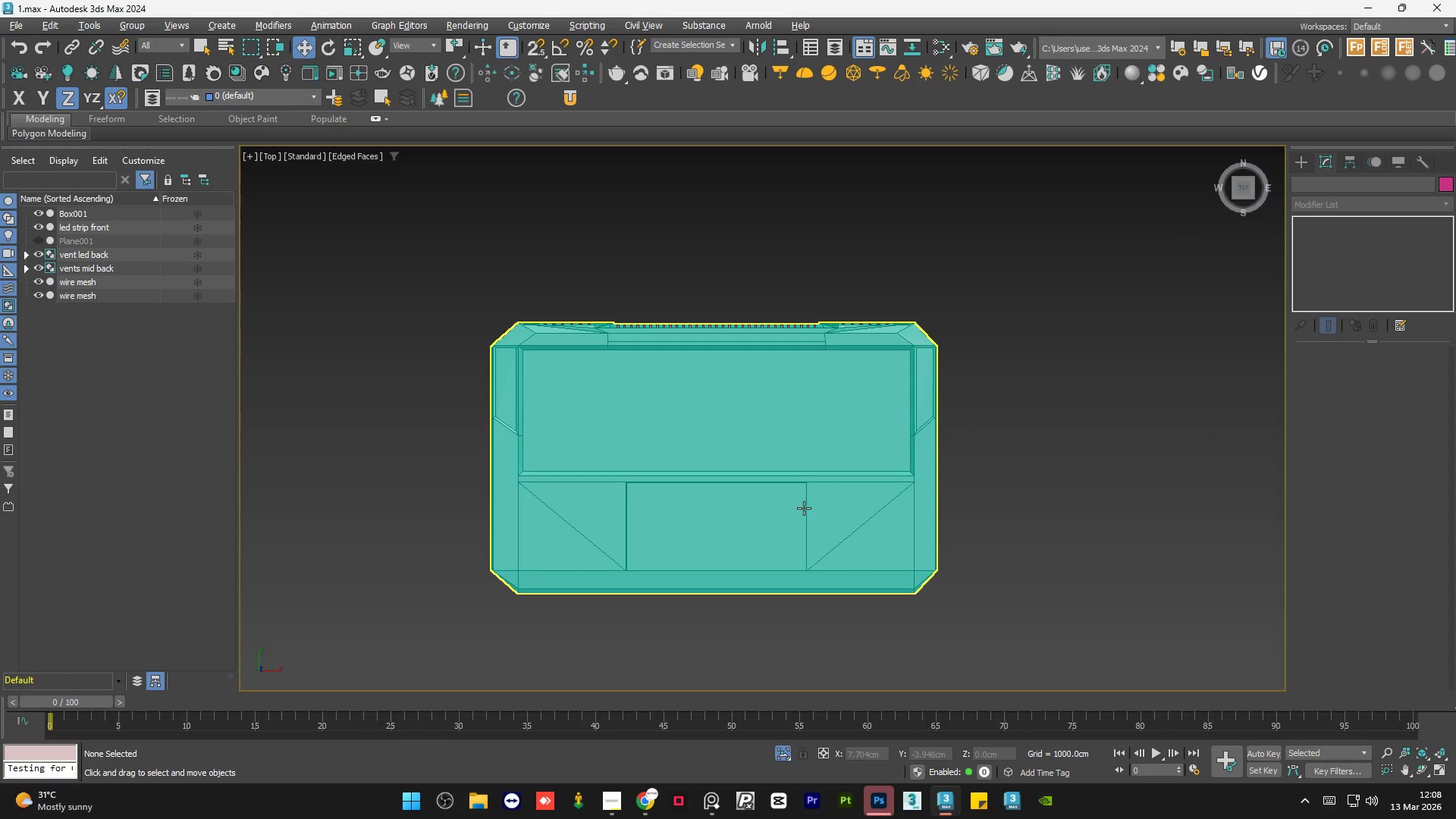 
double_click([1019, 410])
 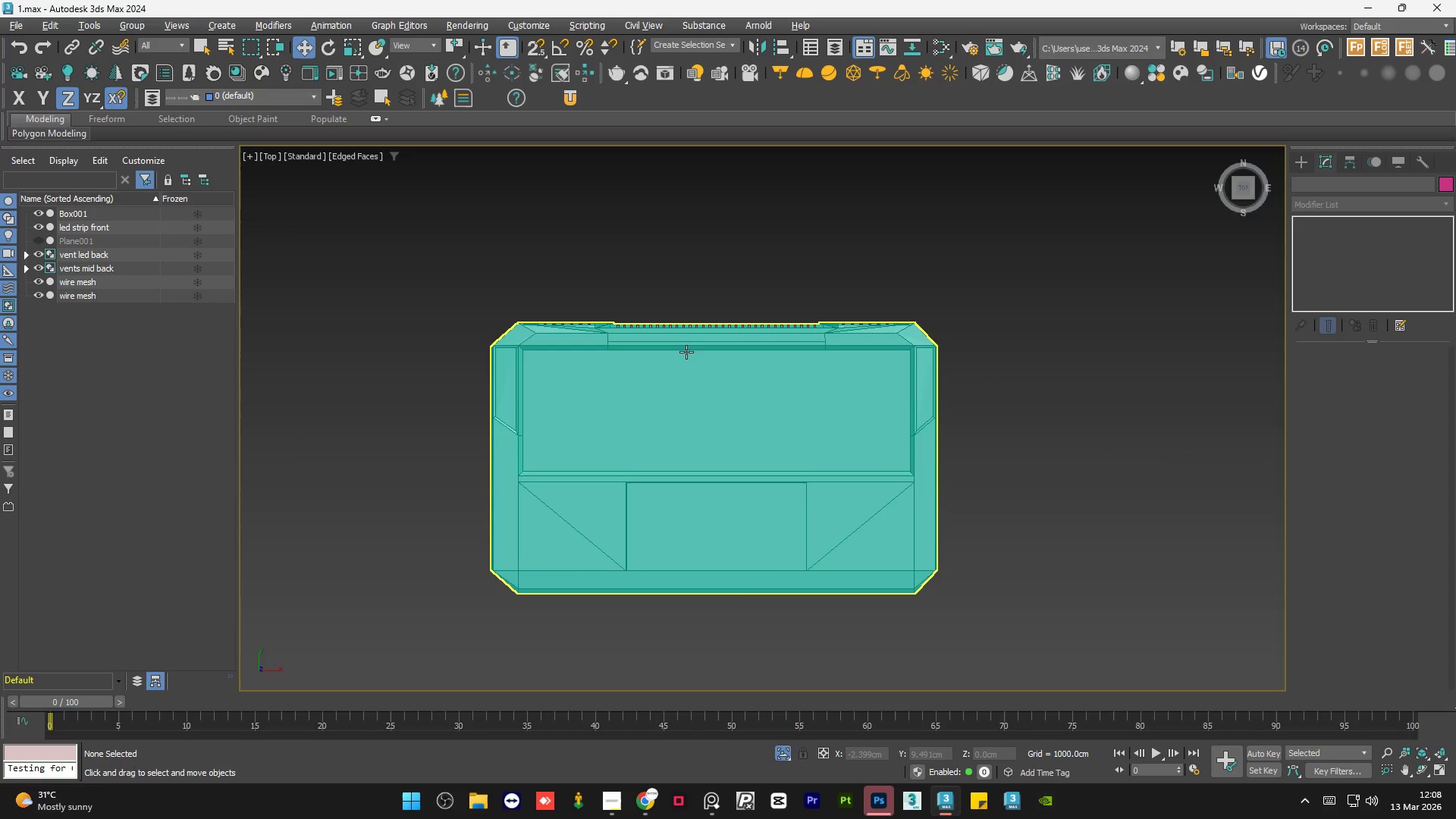 
scroll: coordinate [561, 335], scroll_direction: up, amount: 5.0
 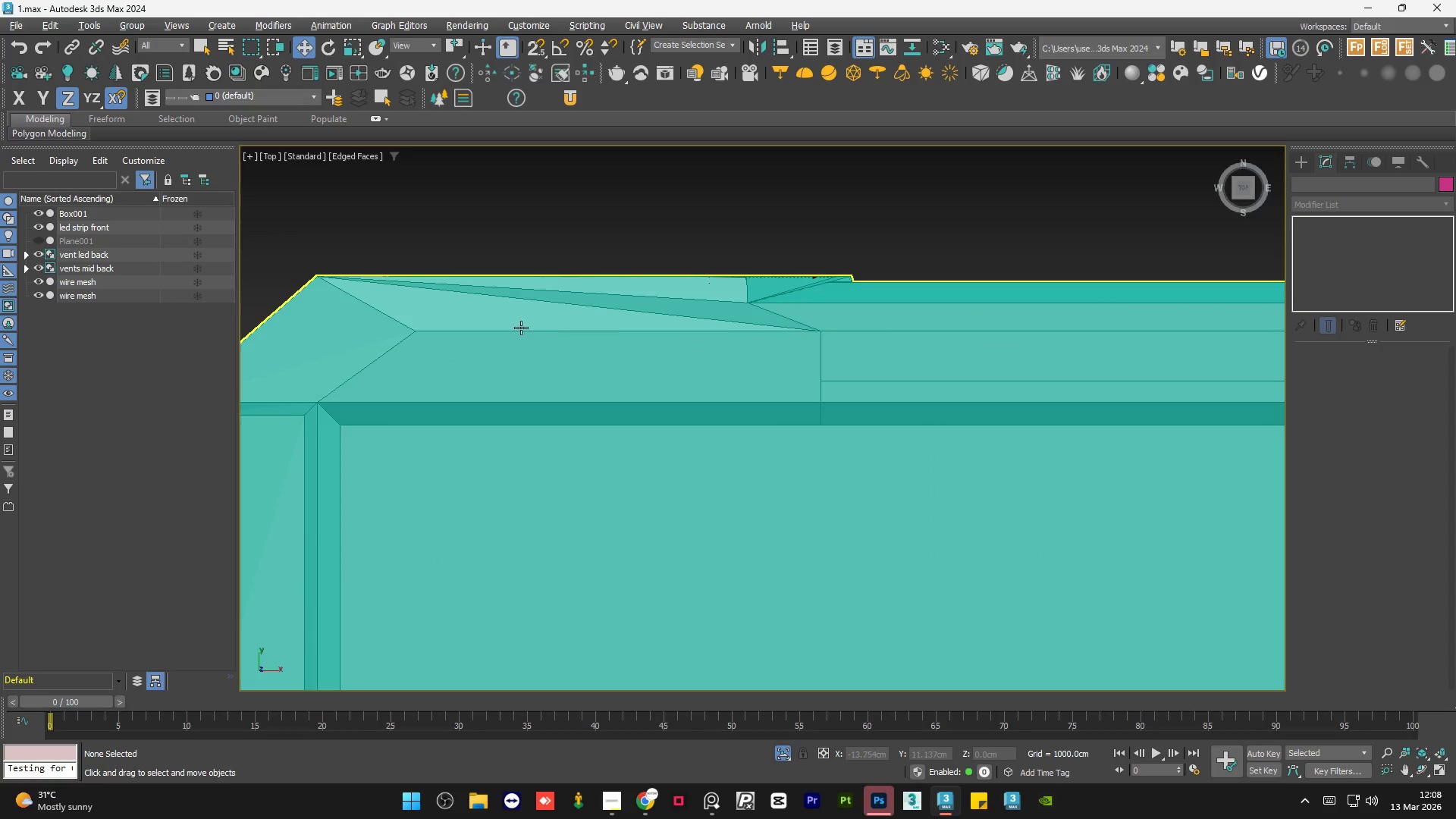 
scroll: coordinate [705, 439], scroll_direction: down, amount: 4.0
 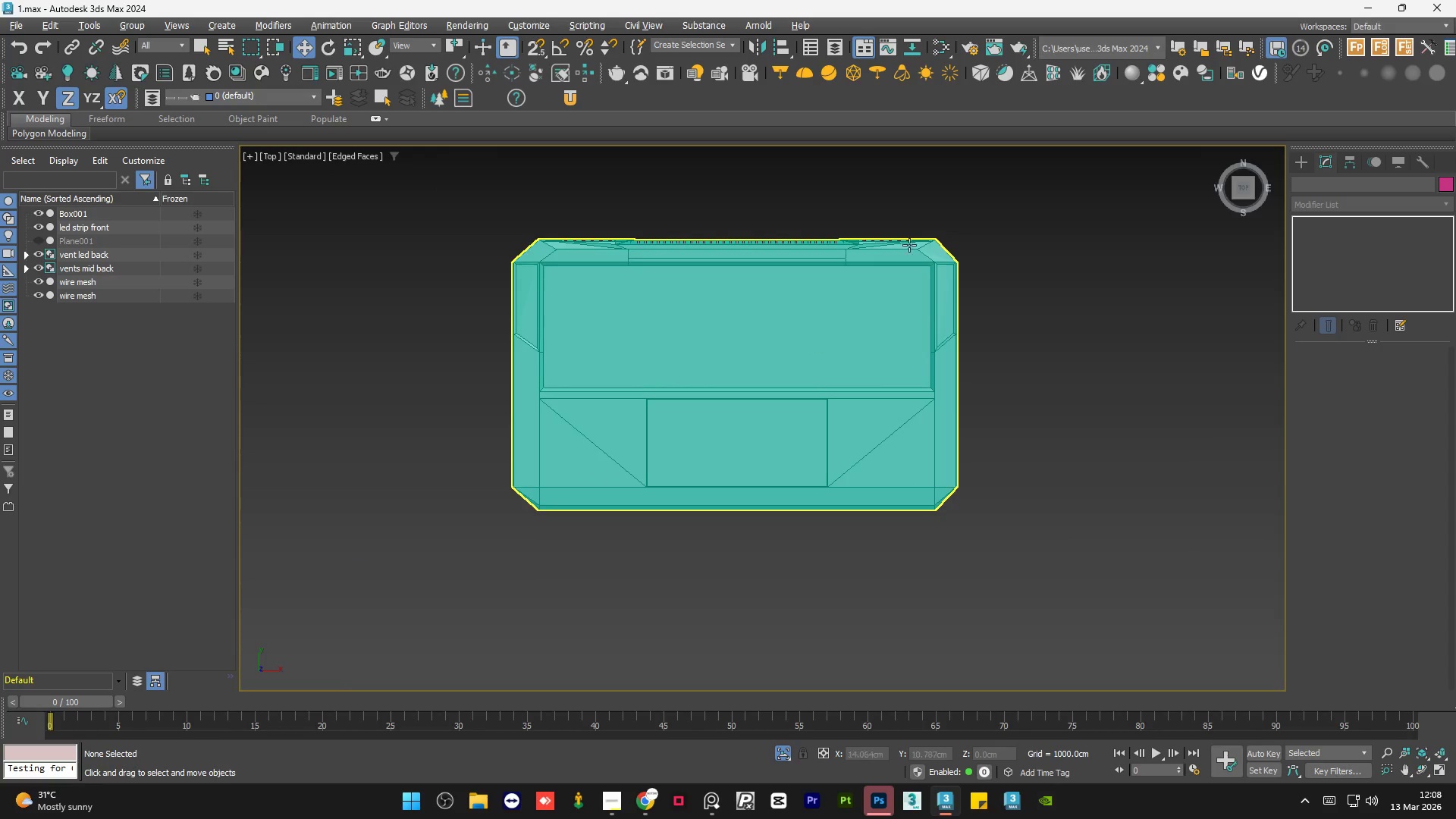 
scroll: coordinate [935, 250], scroll_direction: up, amount: 4.0
 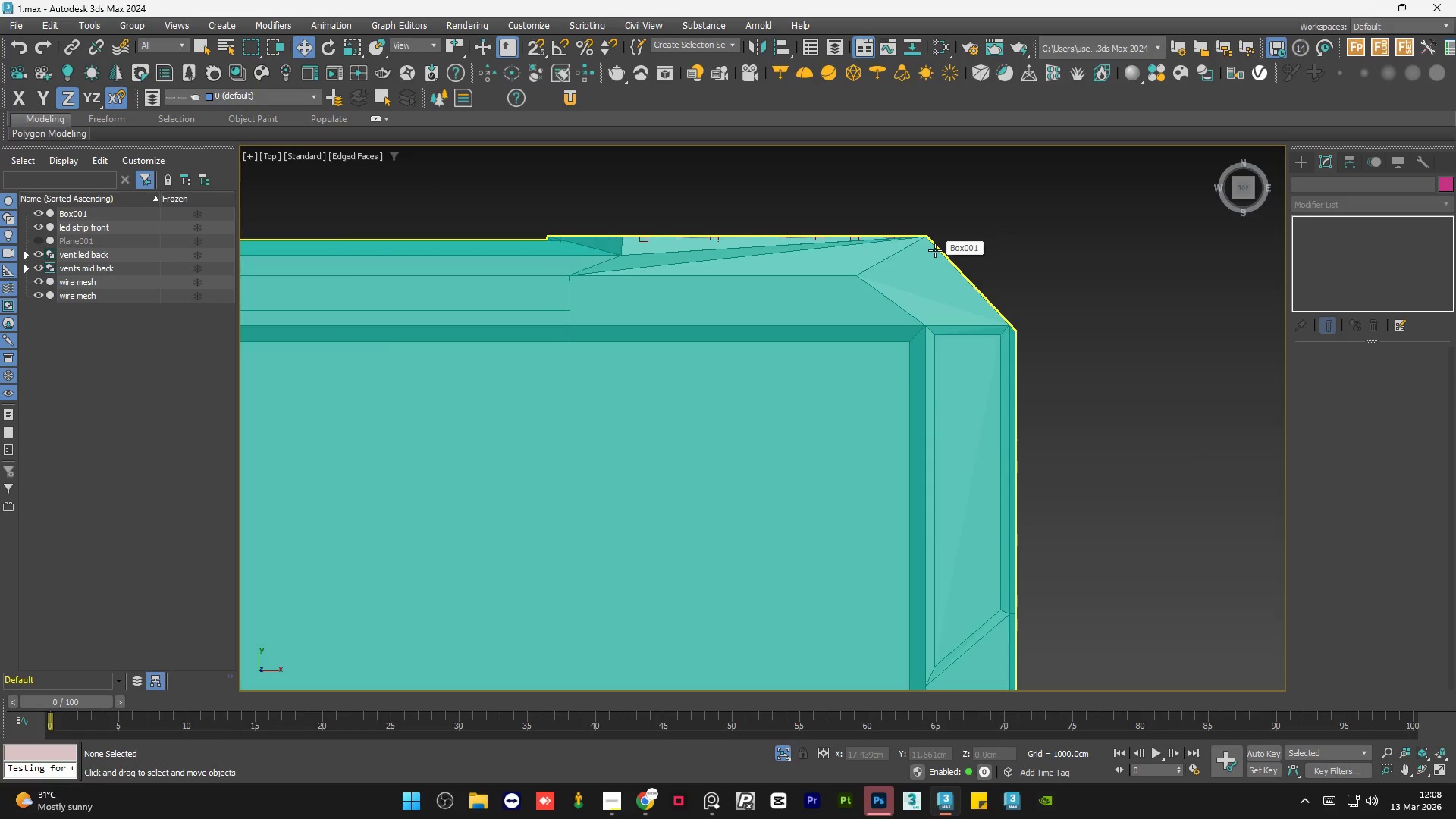 
hold_key(key=AltLeft, duration=1.24)
 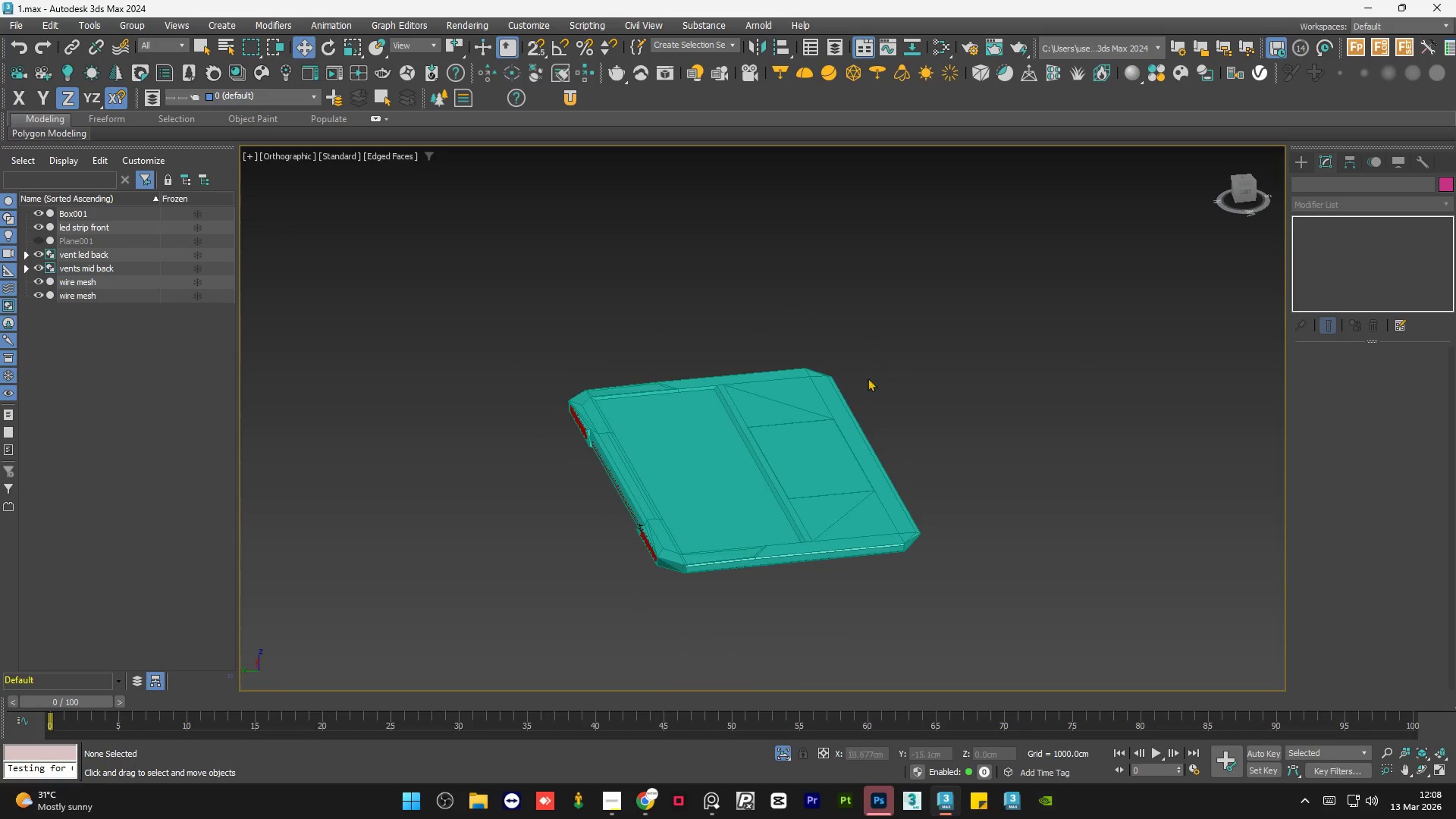 
scroll: coordinate [861, 321], scroll_direction: down, amount: 4.0
 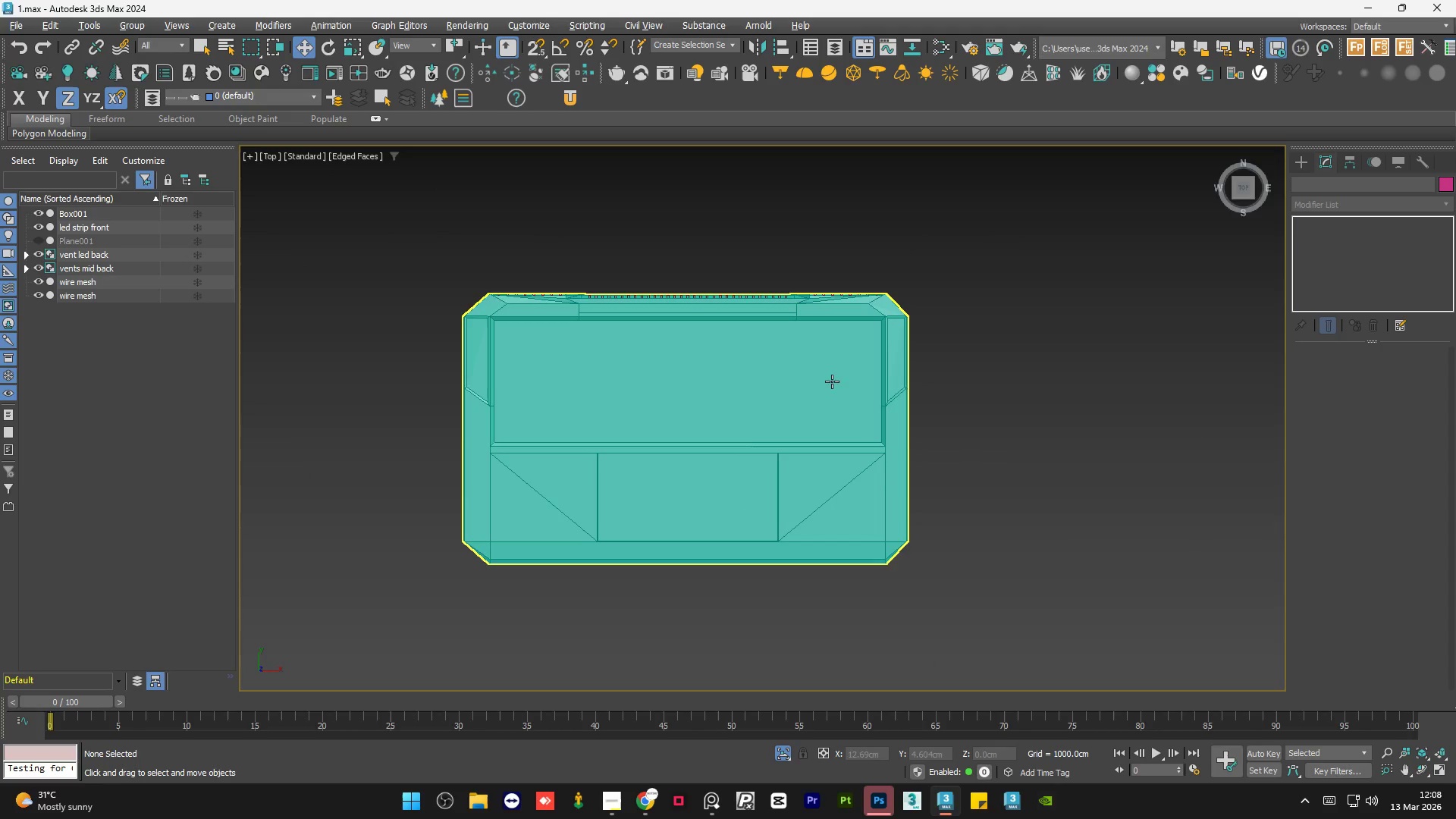 
hold_key(key=AltLeft, duration=1.5)
 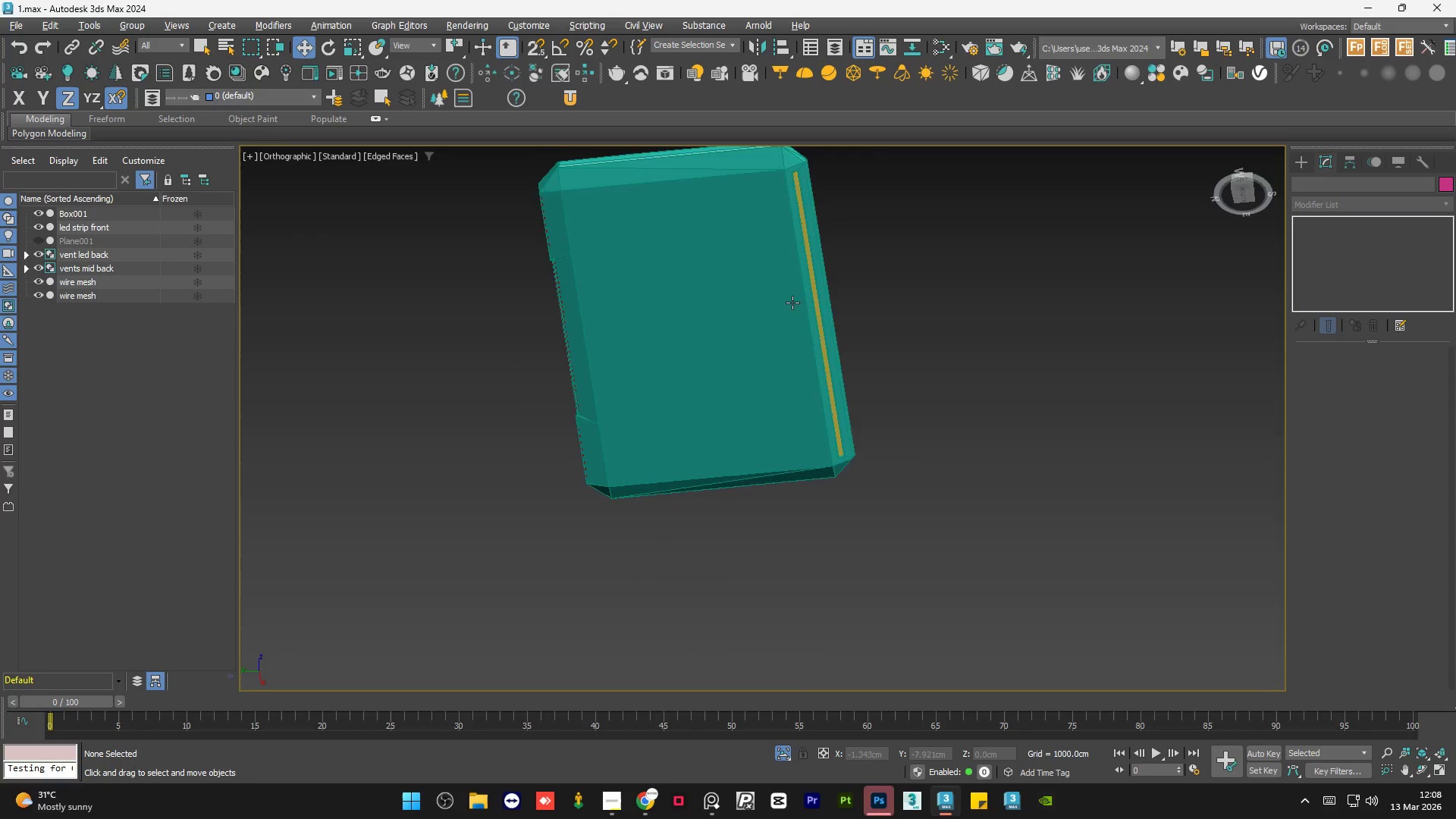 
hold_key(key=AltLeft, duration=1.51)
 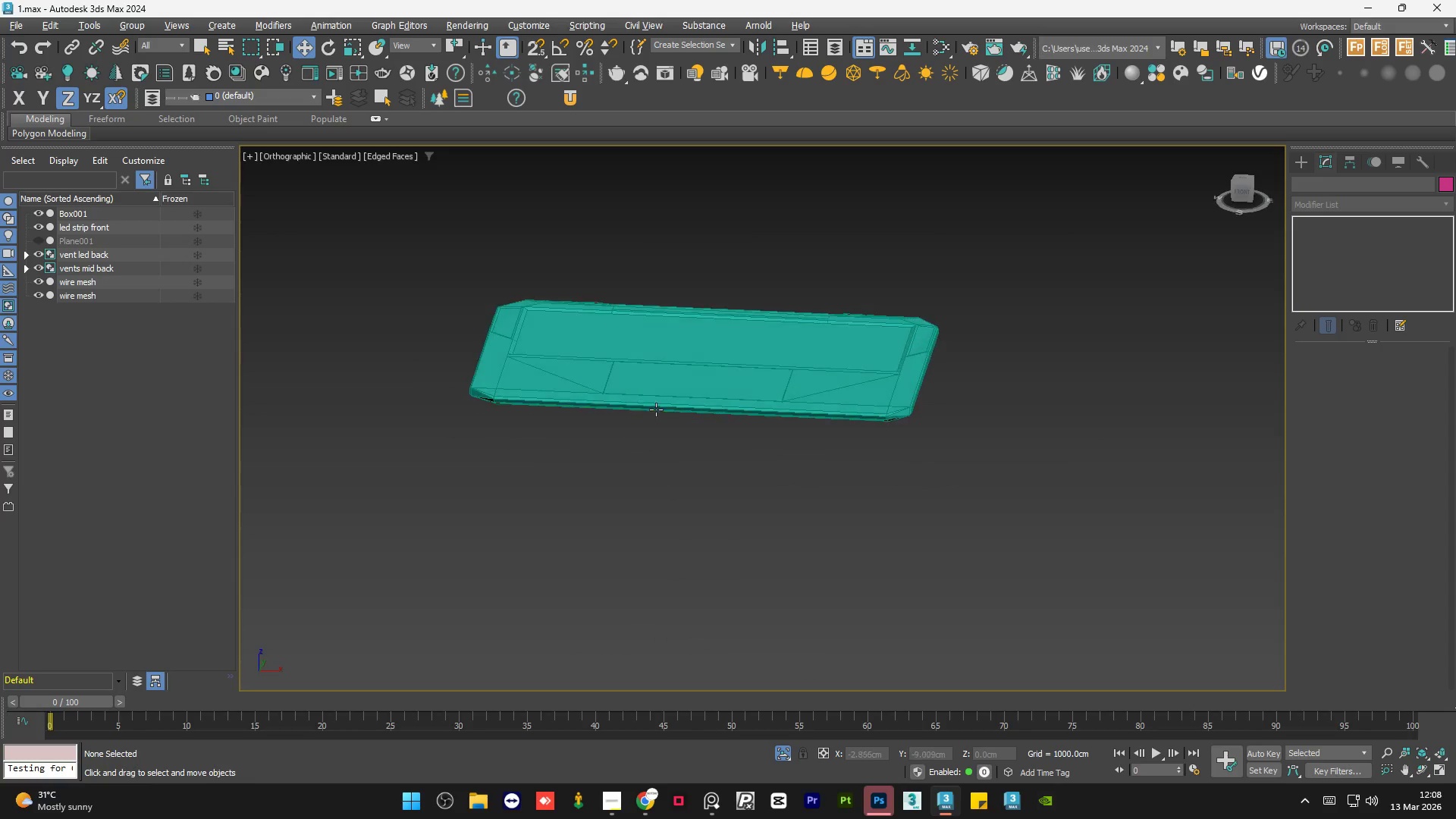 
hold_key(key=AltLeft, duration=1.5)
 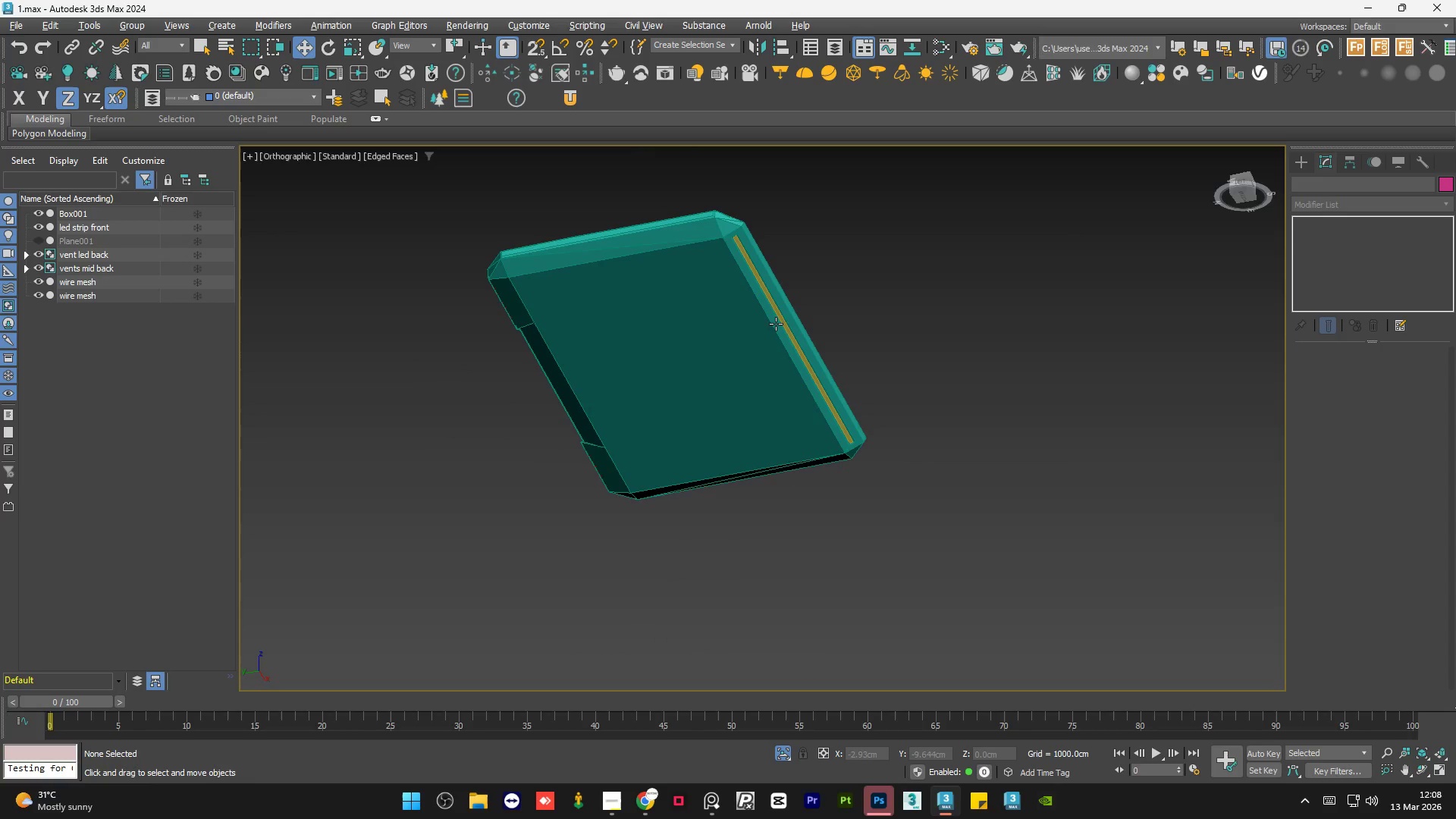 
hold_key(key=AltLeft, duration=1.5)
 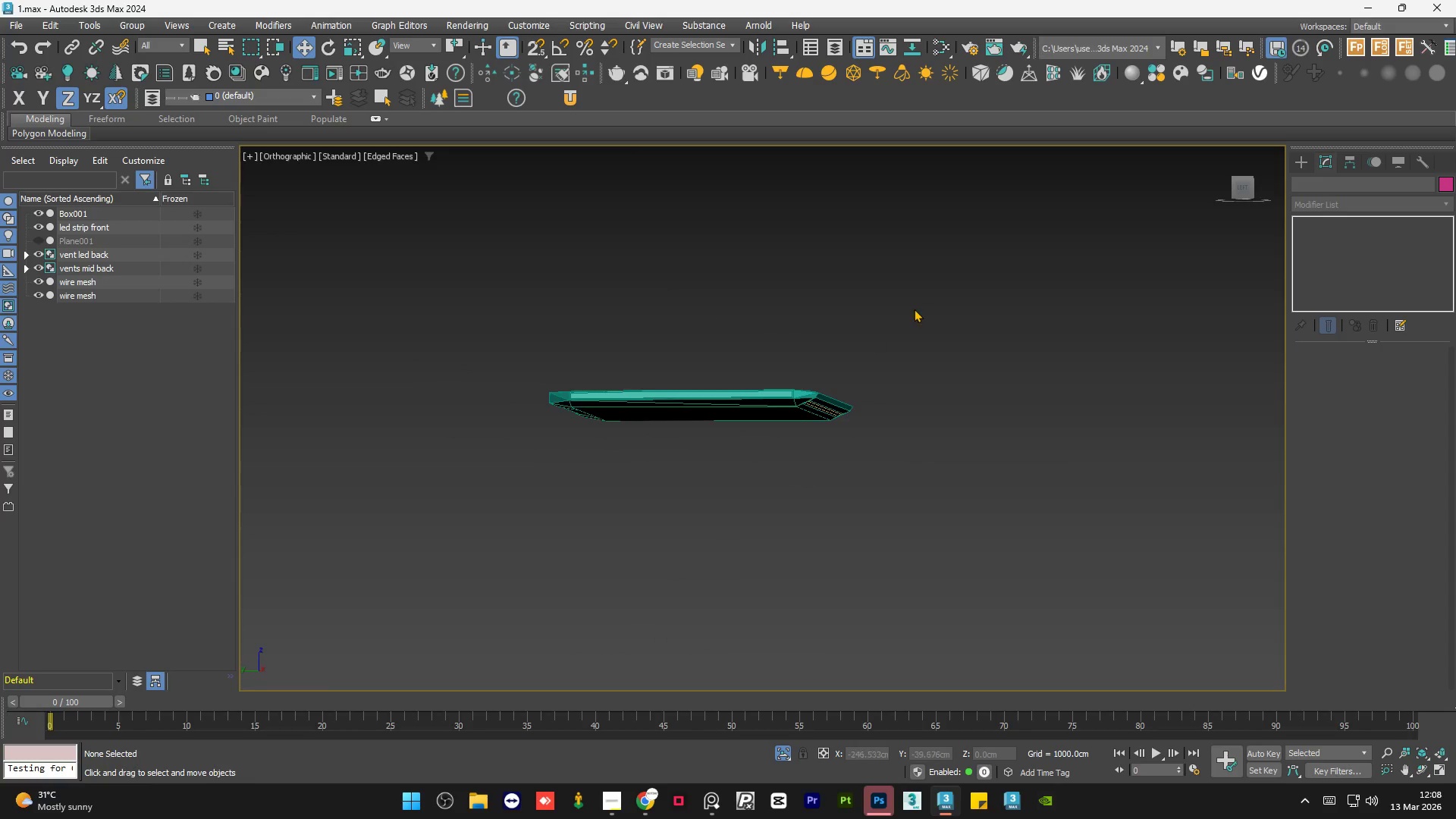 
key(Alt+AltLeft)
 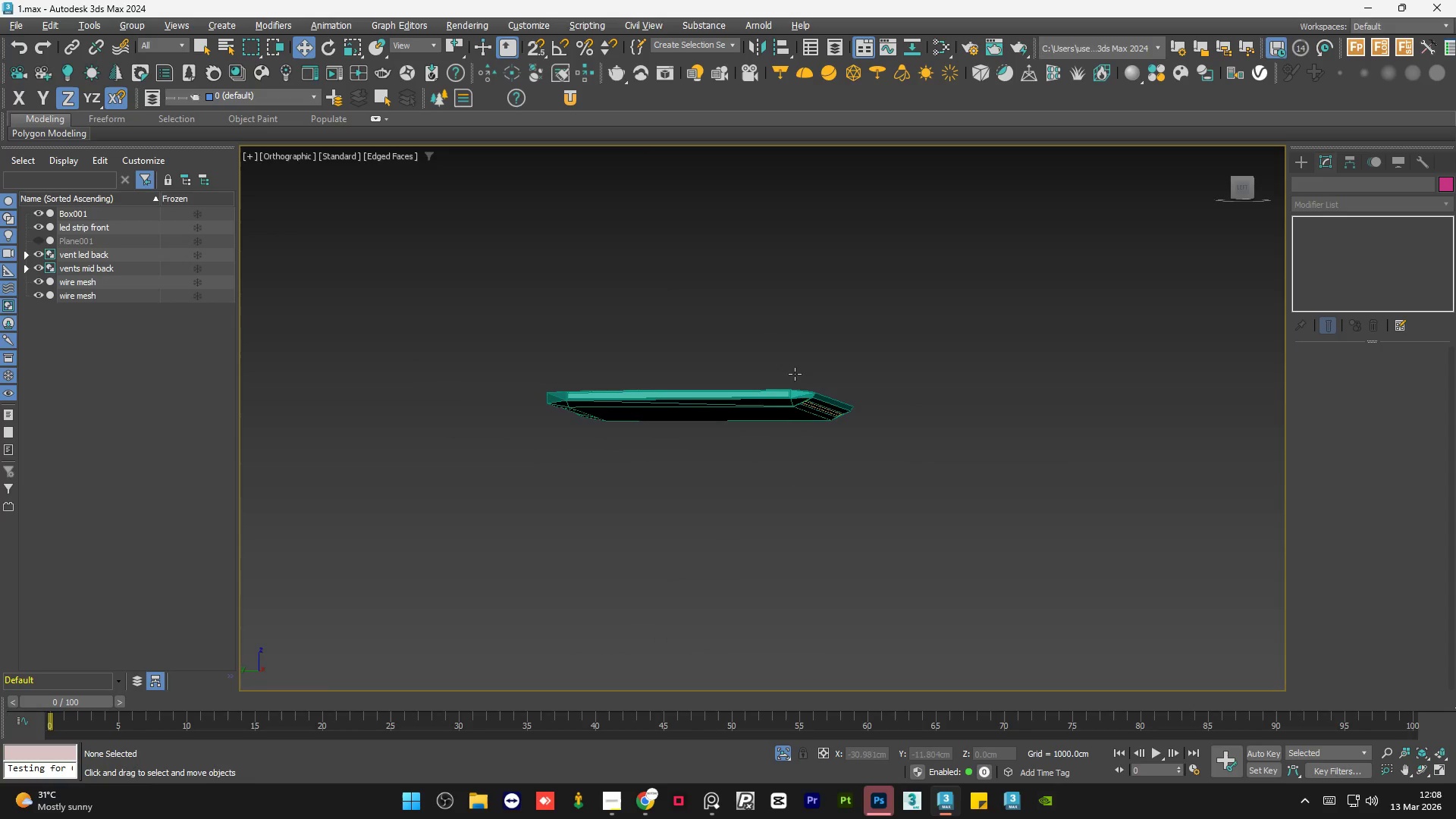 
key(Alt+AltLeft)
 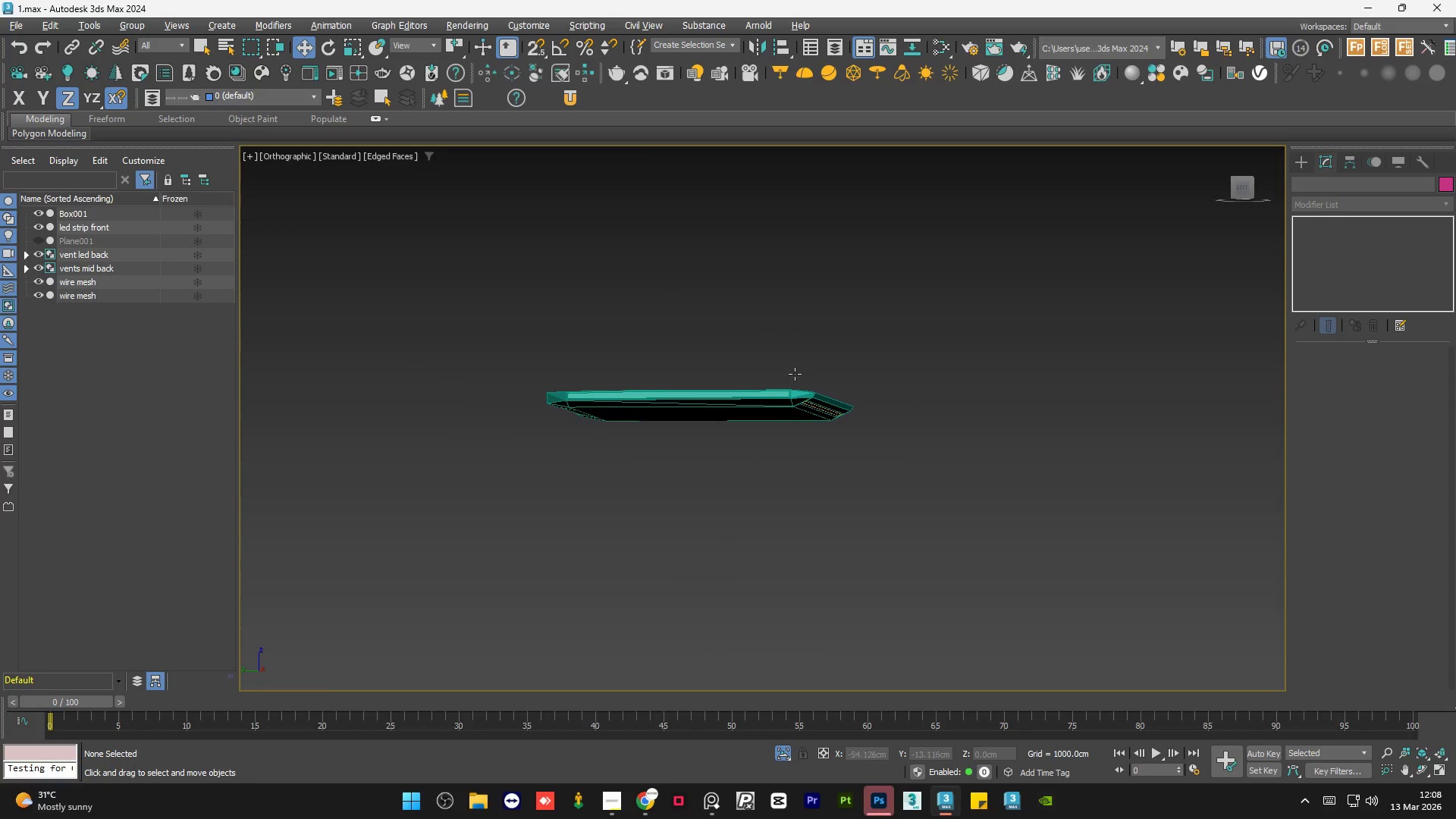 
key(Alt+AltLeft)
 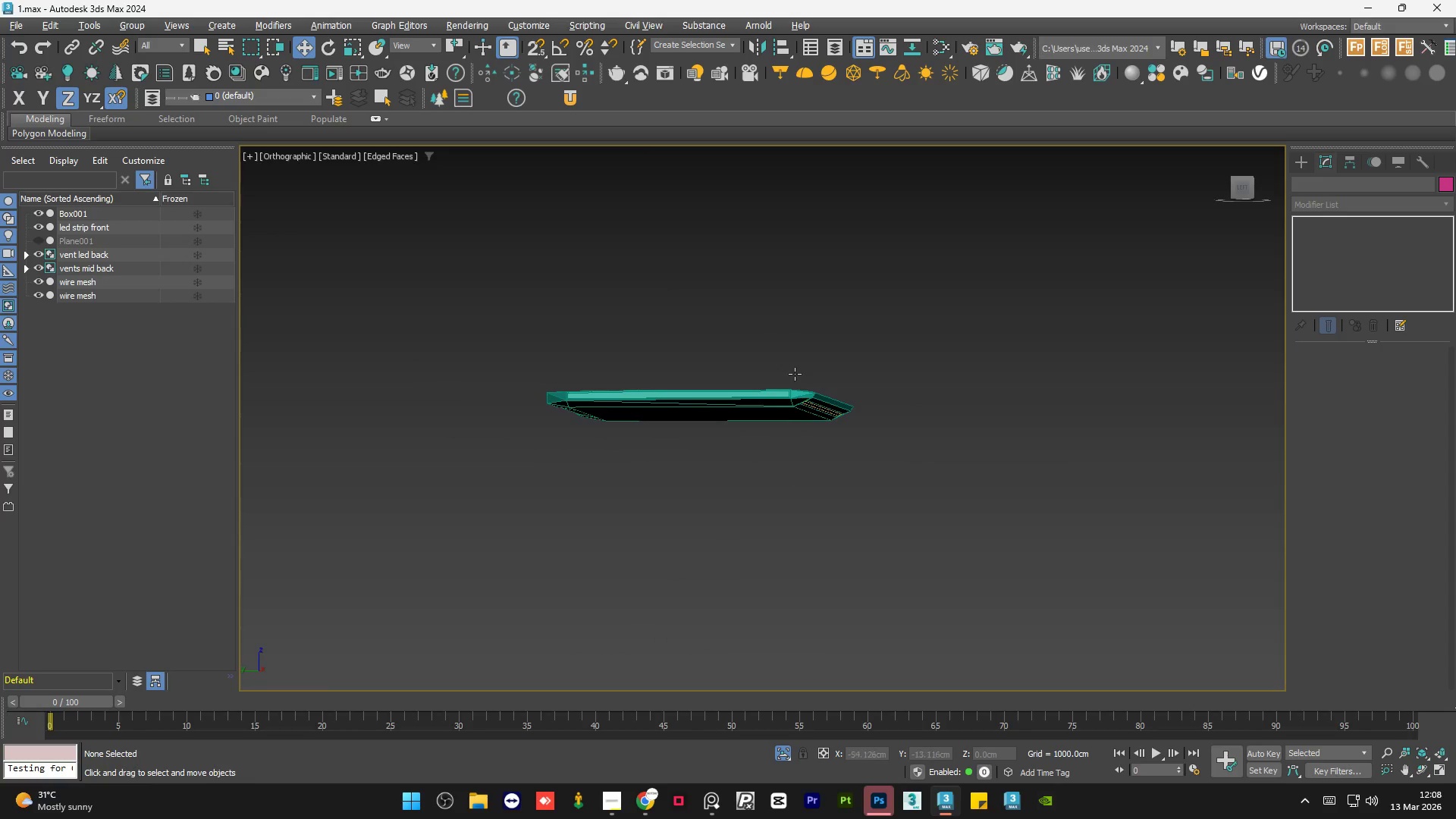 
key(Alt+AltLeft)
 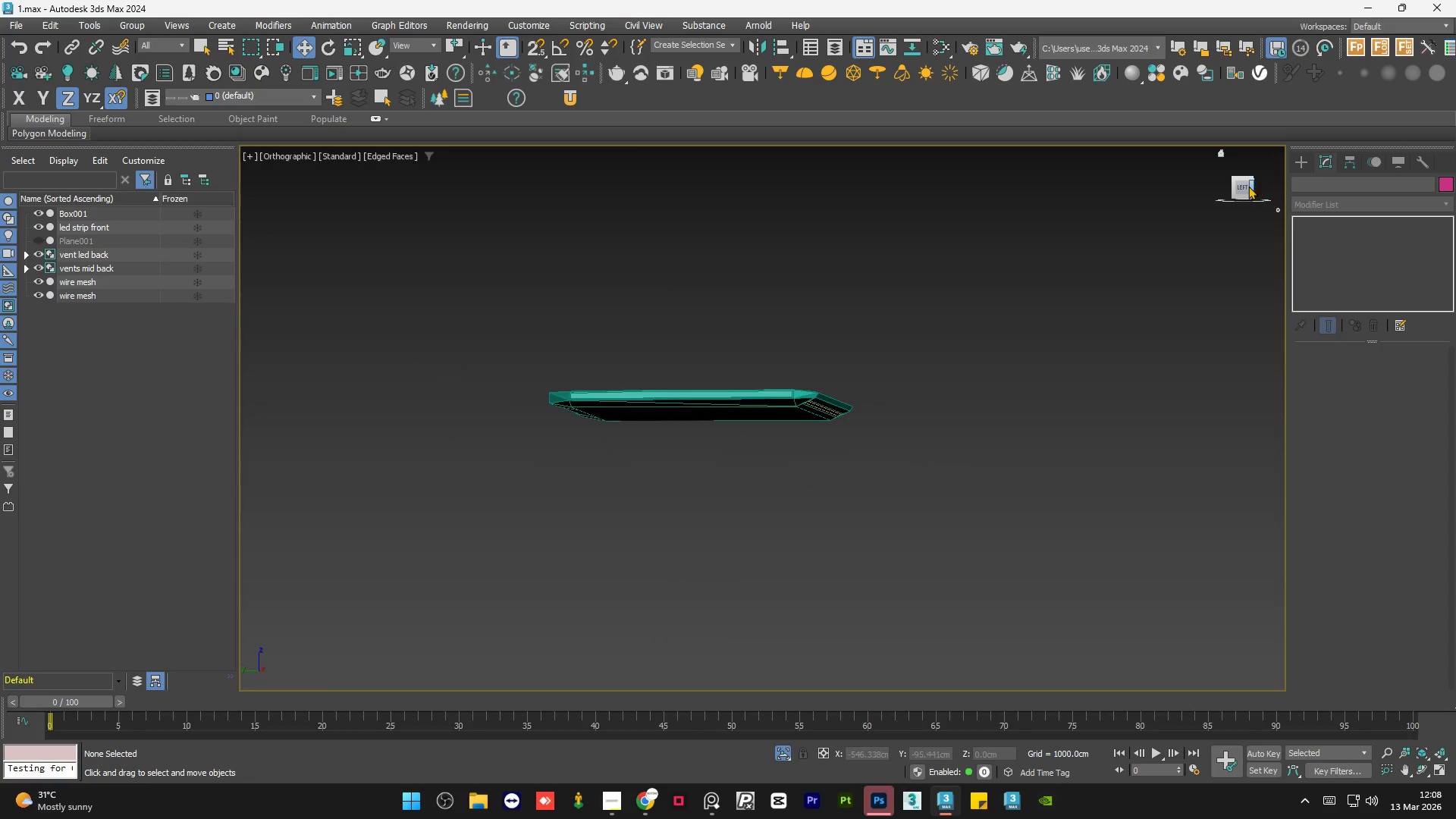 
left_click([1241, 186])
 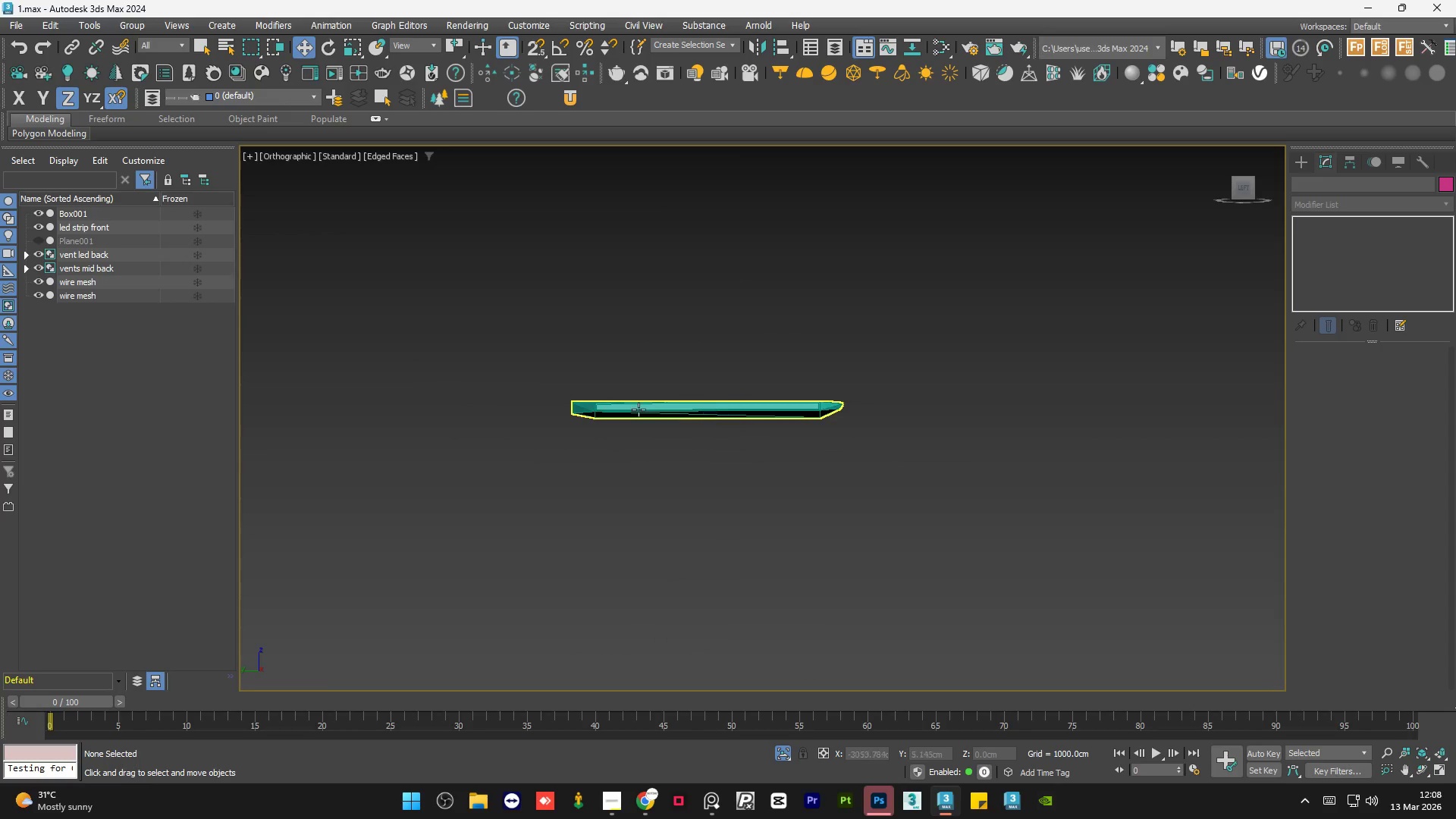 
scroll: coordinate [603, 400], scroll_direction: up, amount: 6.0
 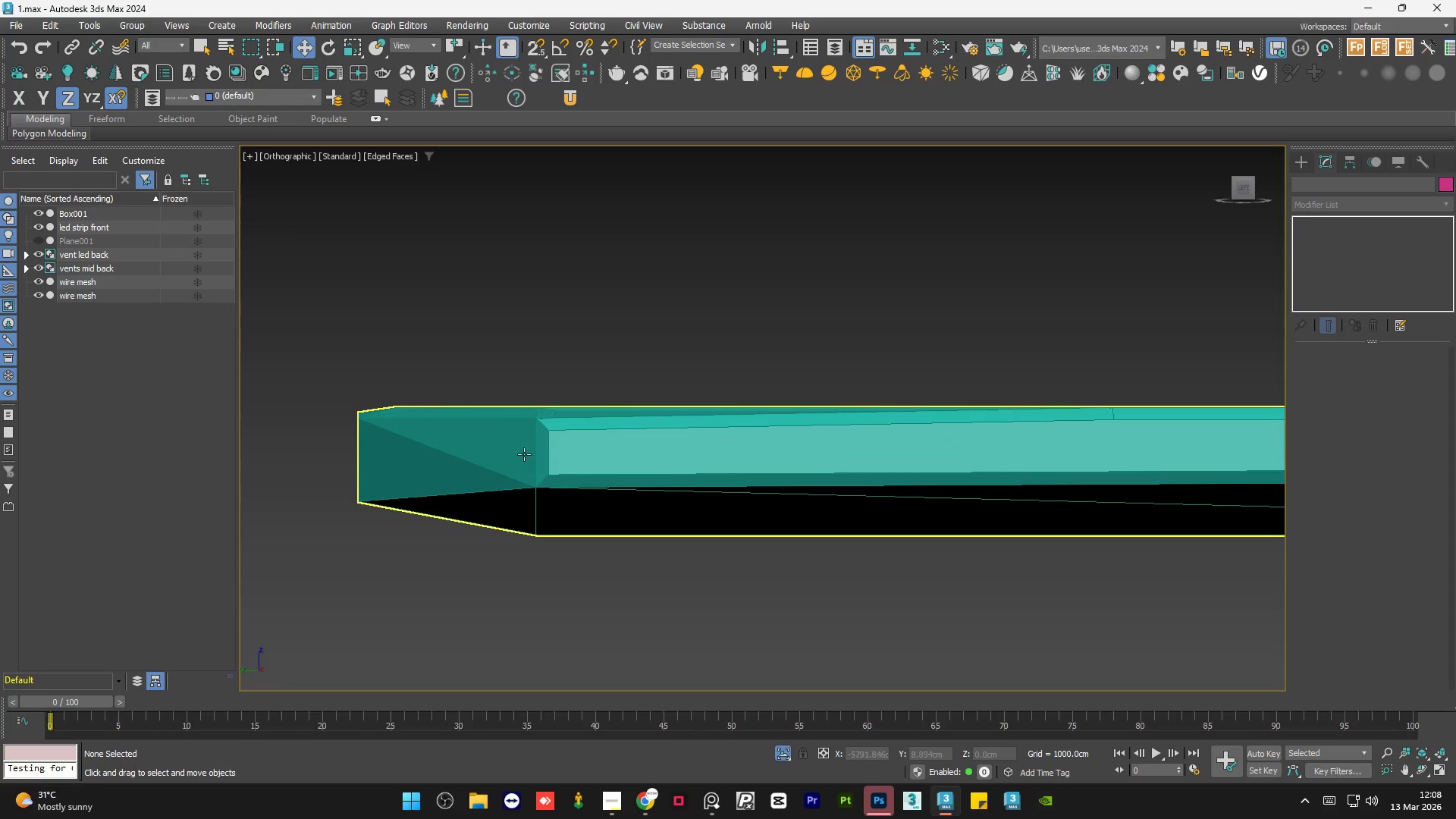 
scroll: coordinate [496, 438], scroll_direction: down, amount: 3.0
 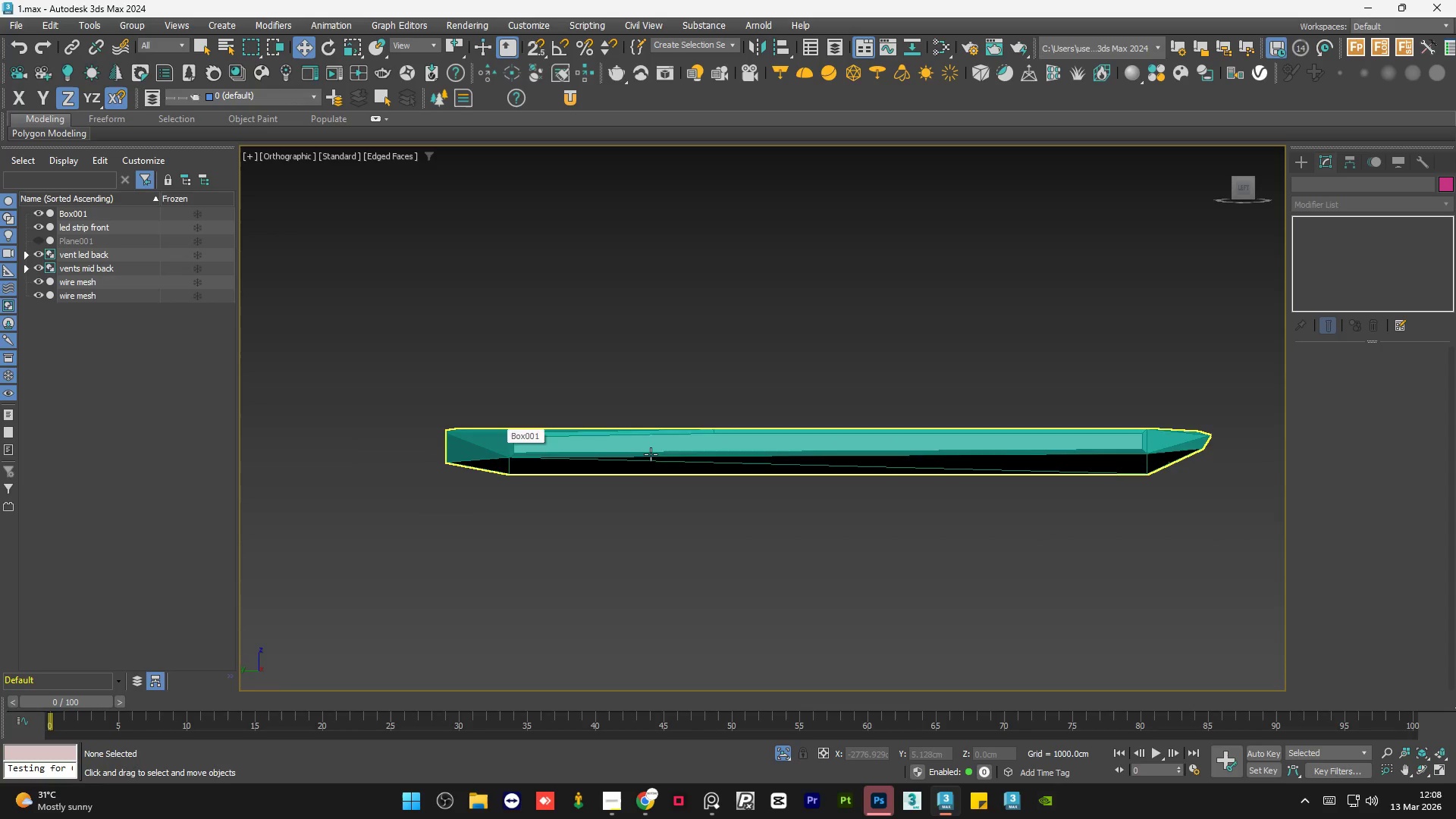 
scroll: coordinate [651, 454], scroll_direction: up, amount: 2.0
 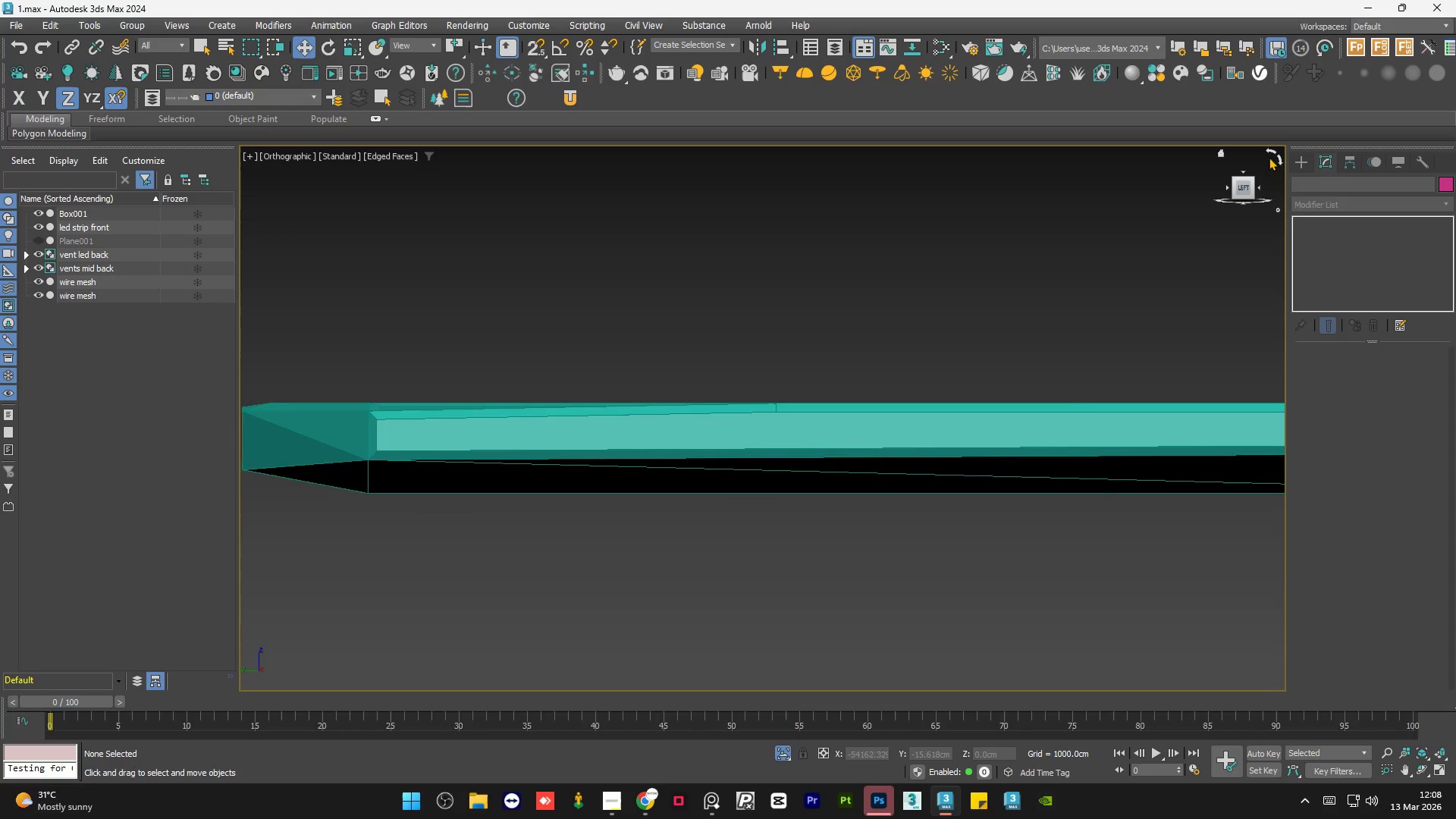 
left_click([1297, 161])
 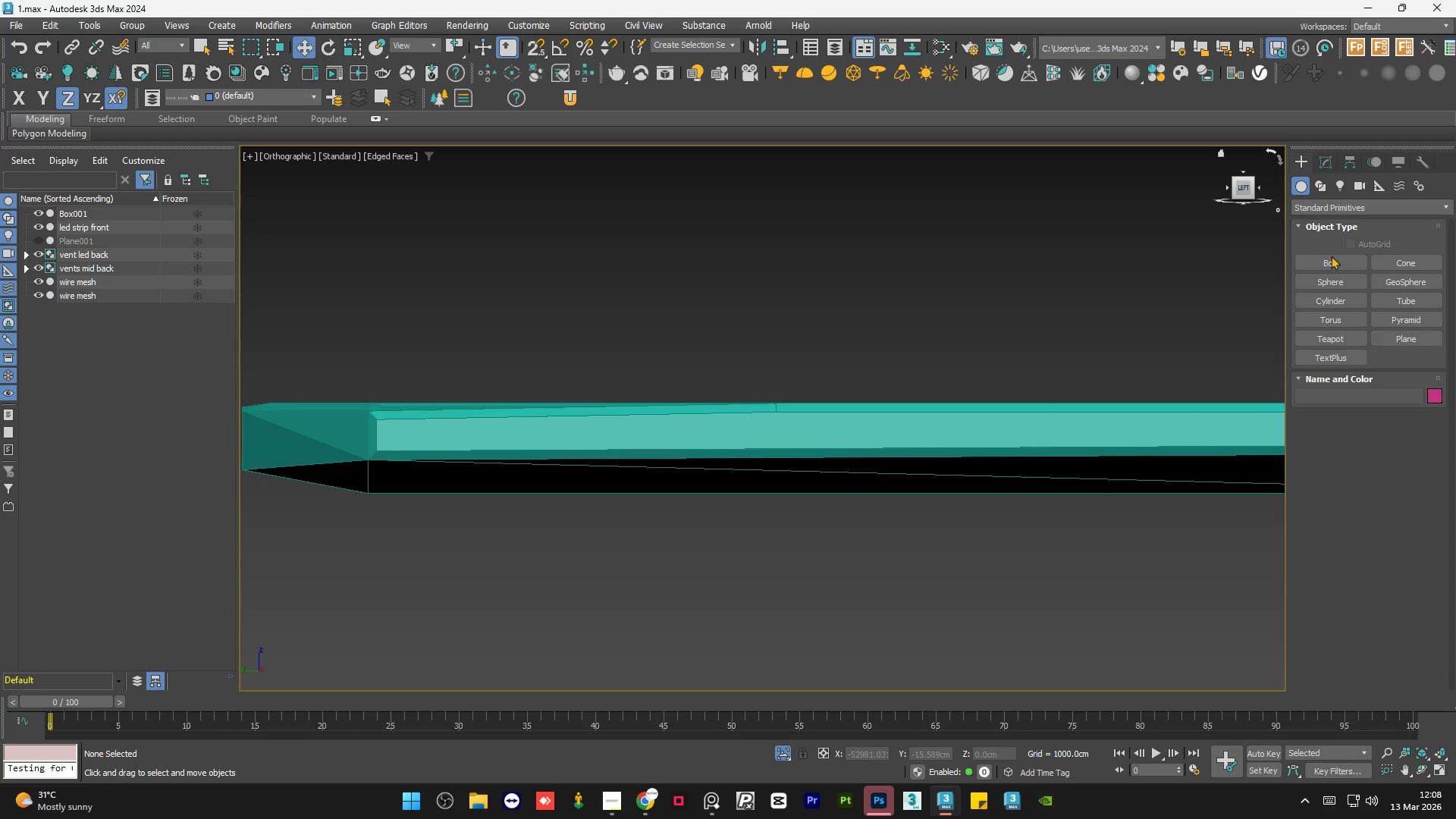 
left_click([1340, 265])
 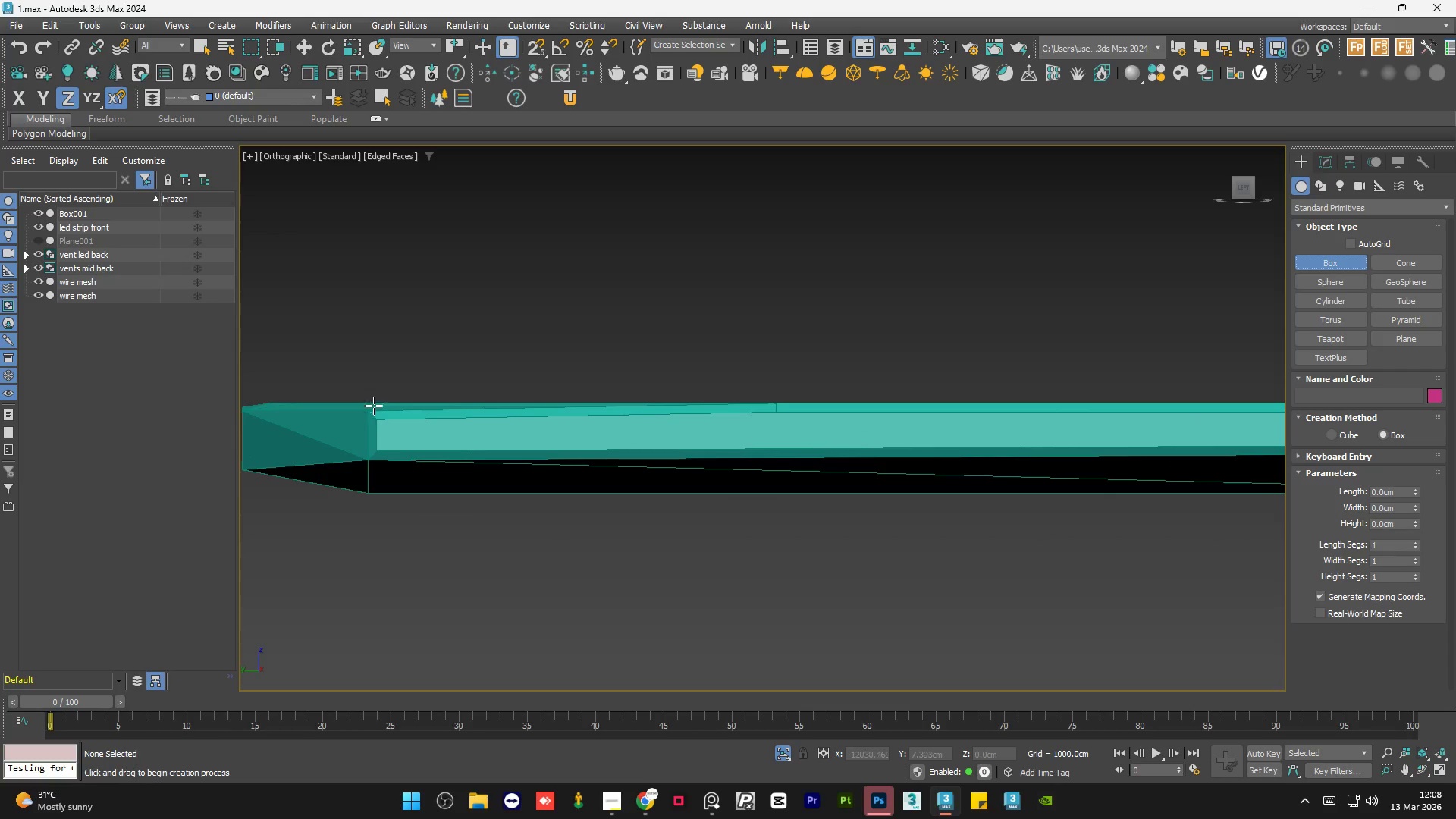 
scroll: coordinate [400, 432], scroll_direction: up, amount: 2.0
 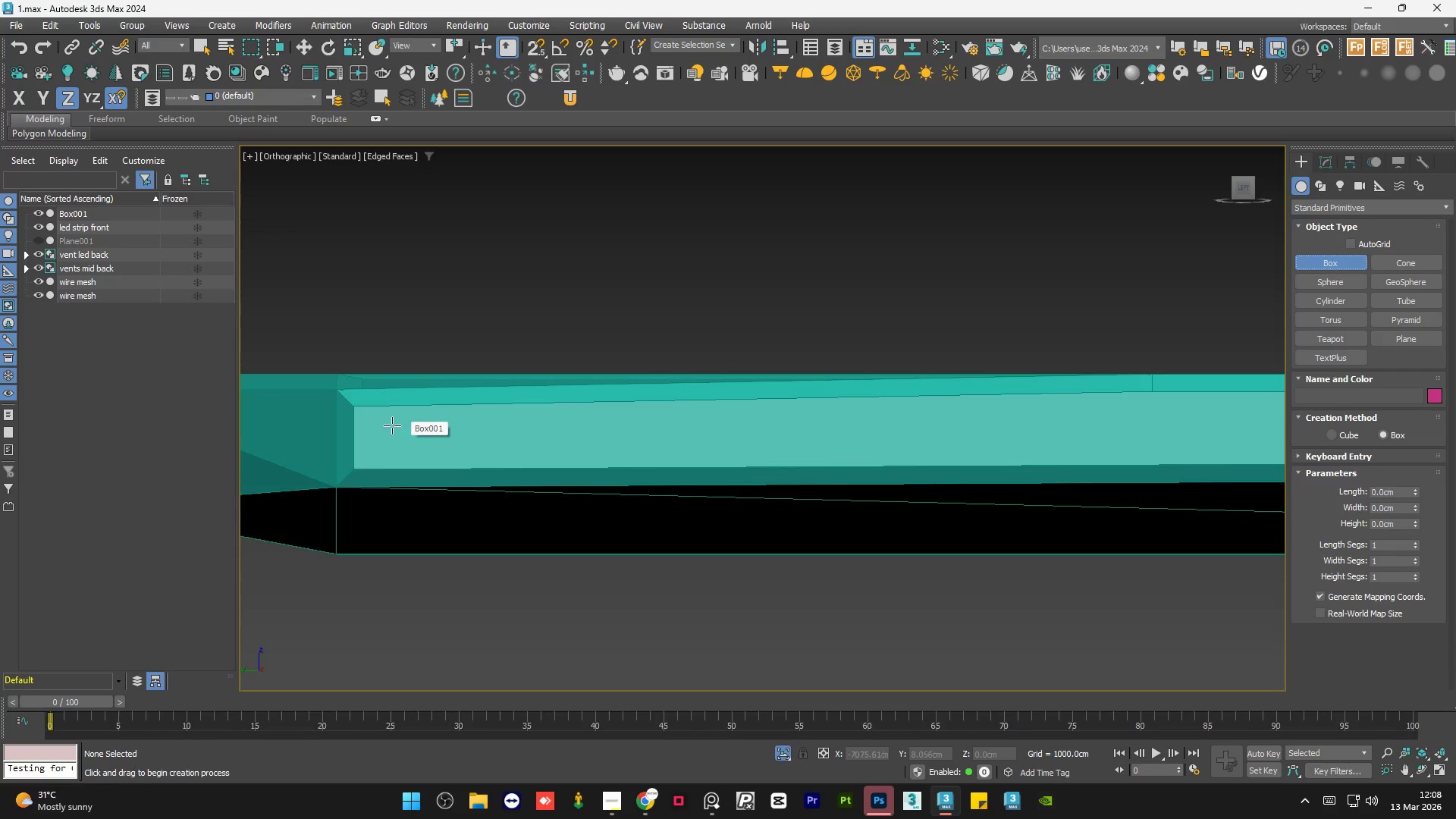 
key(S)
 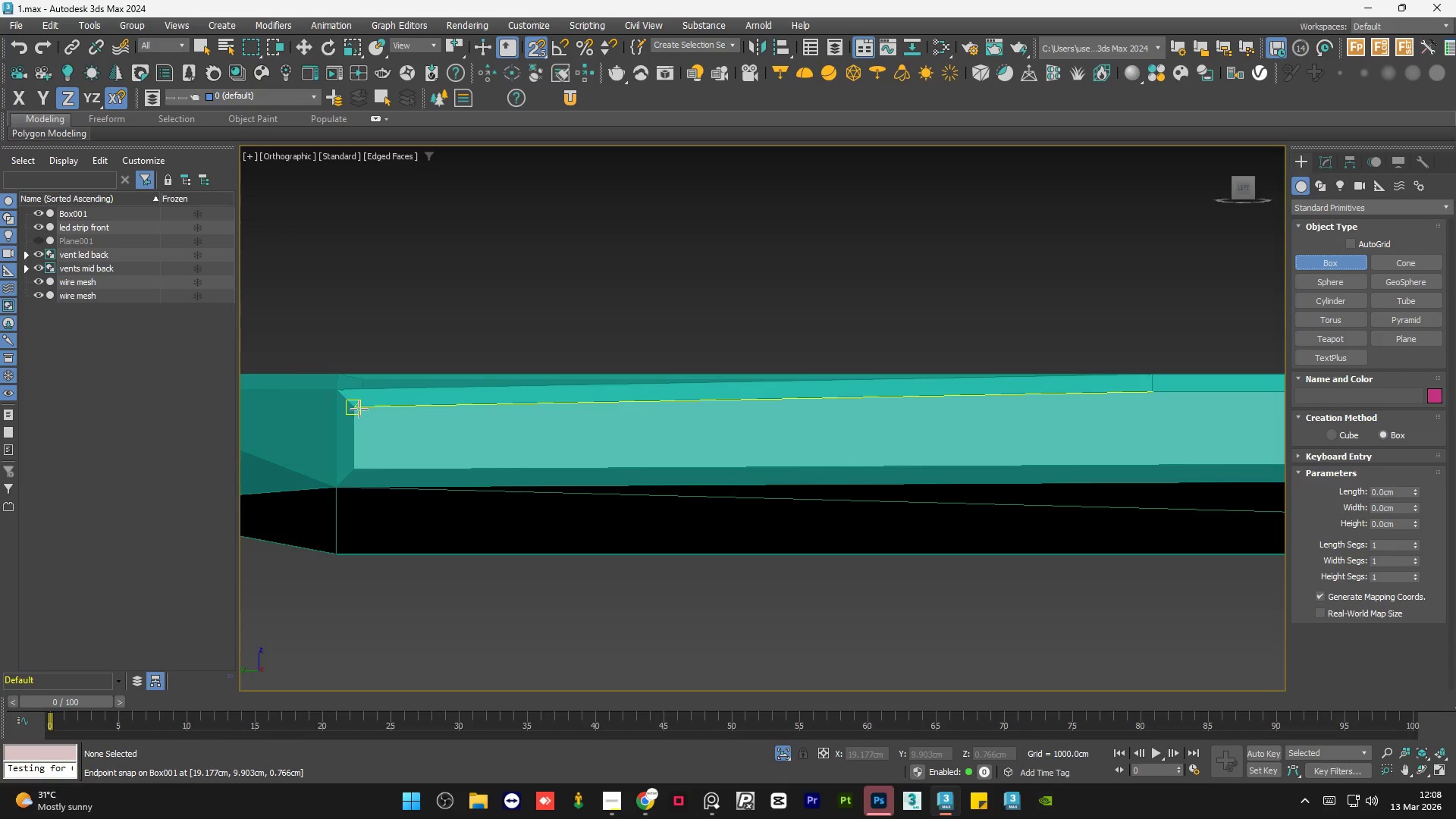 
left_click_drag(start_coordinate=[359, 409], to_coordinate=[616, 461])
 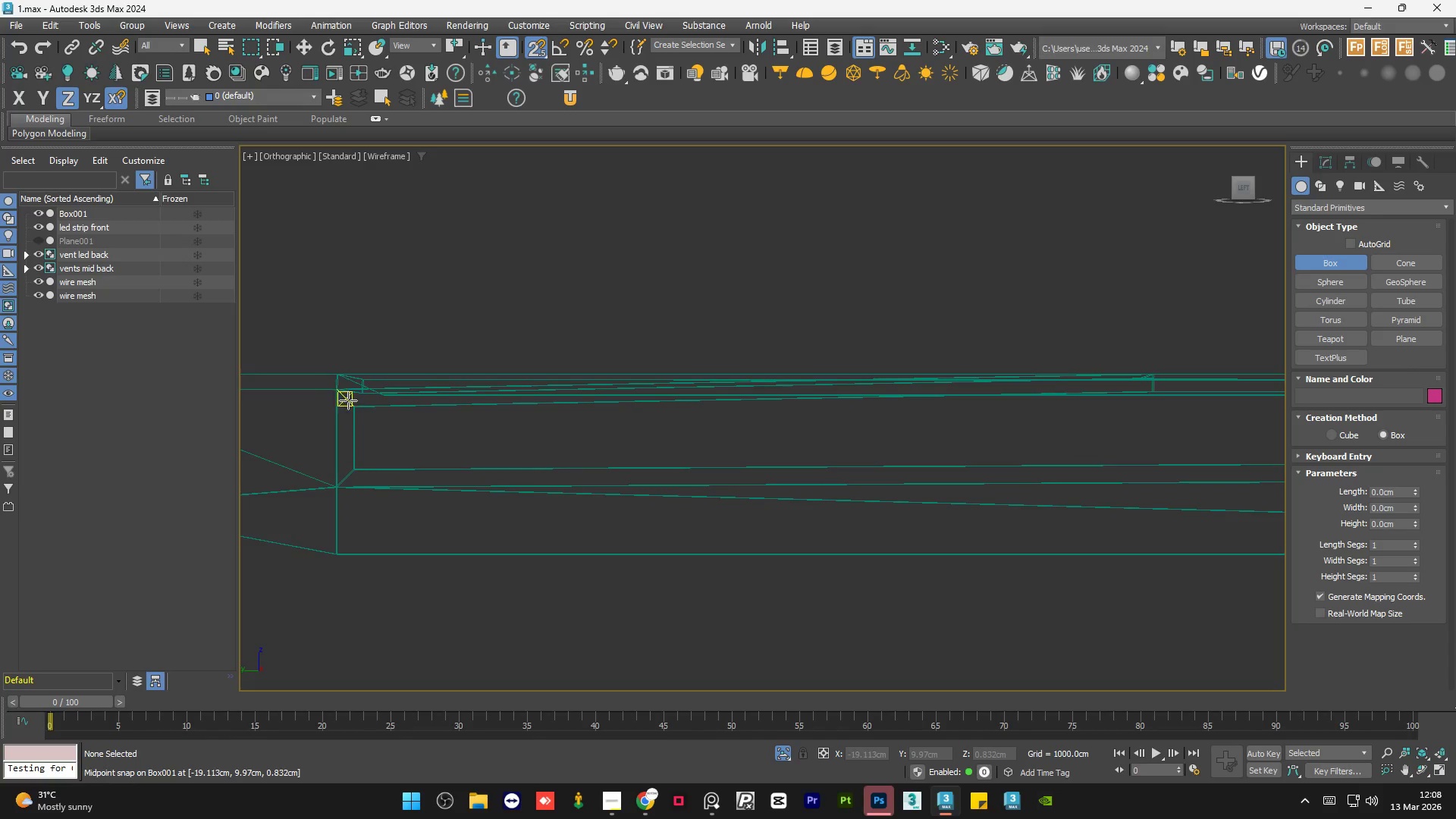 
key(F3)
 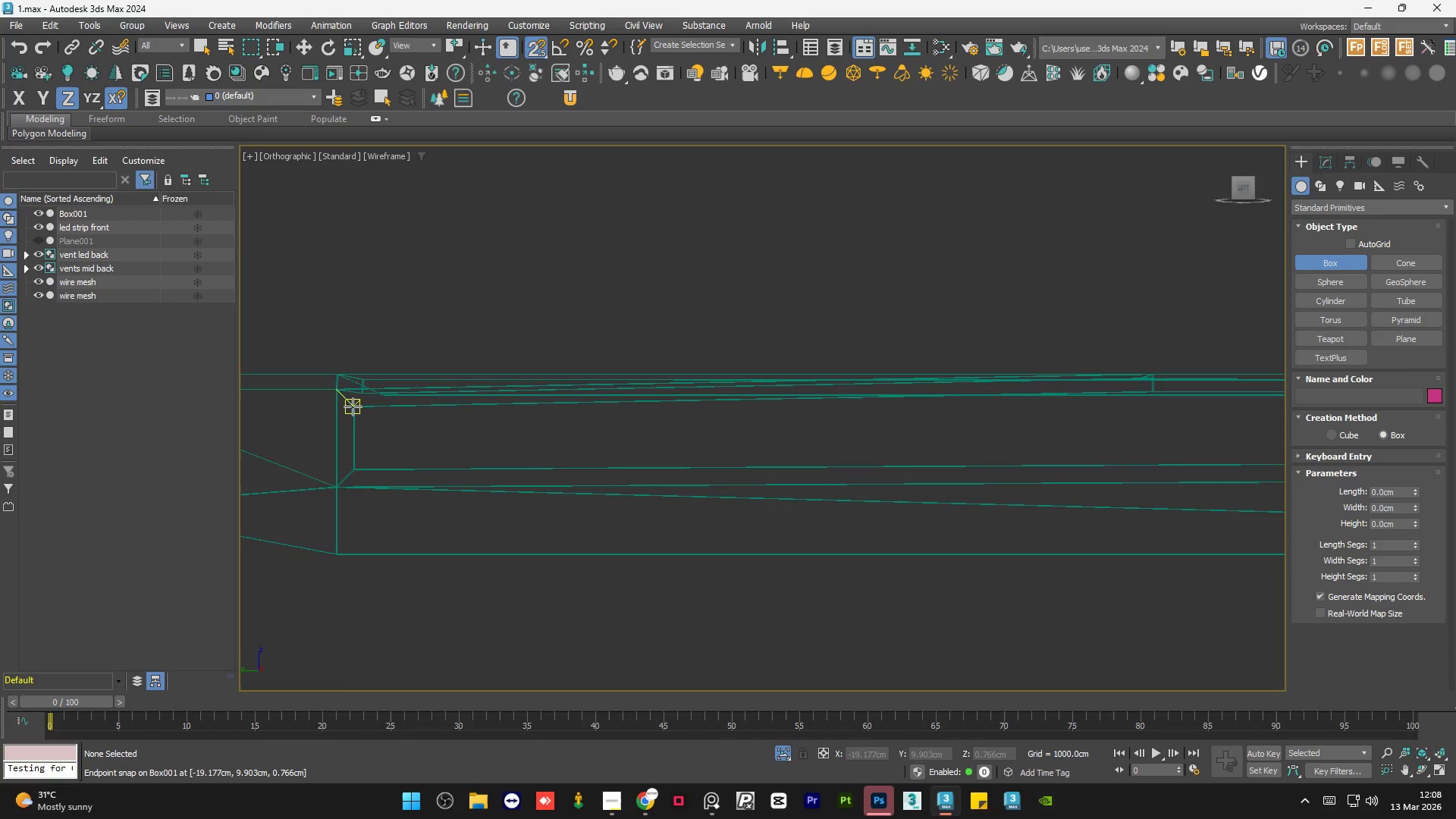 
left_click_drag(start_coordinate=[353, 406], to_coordinate=[432, 458])
 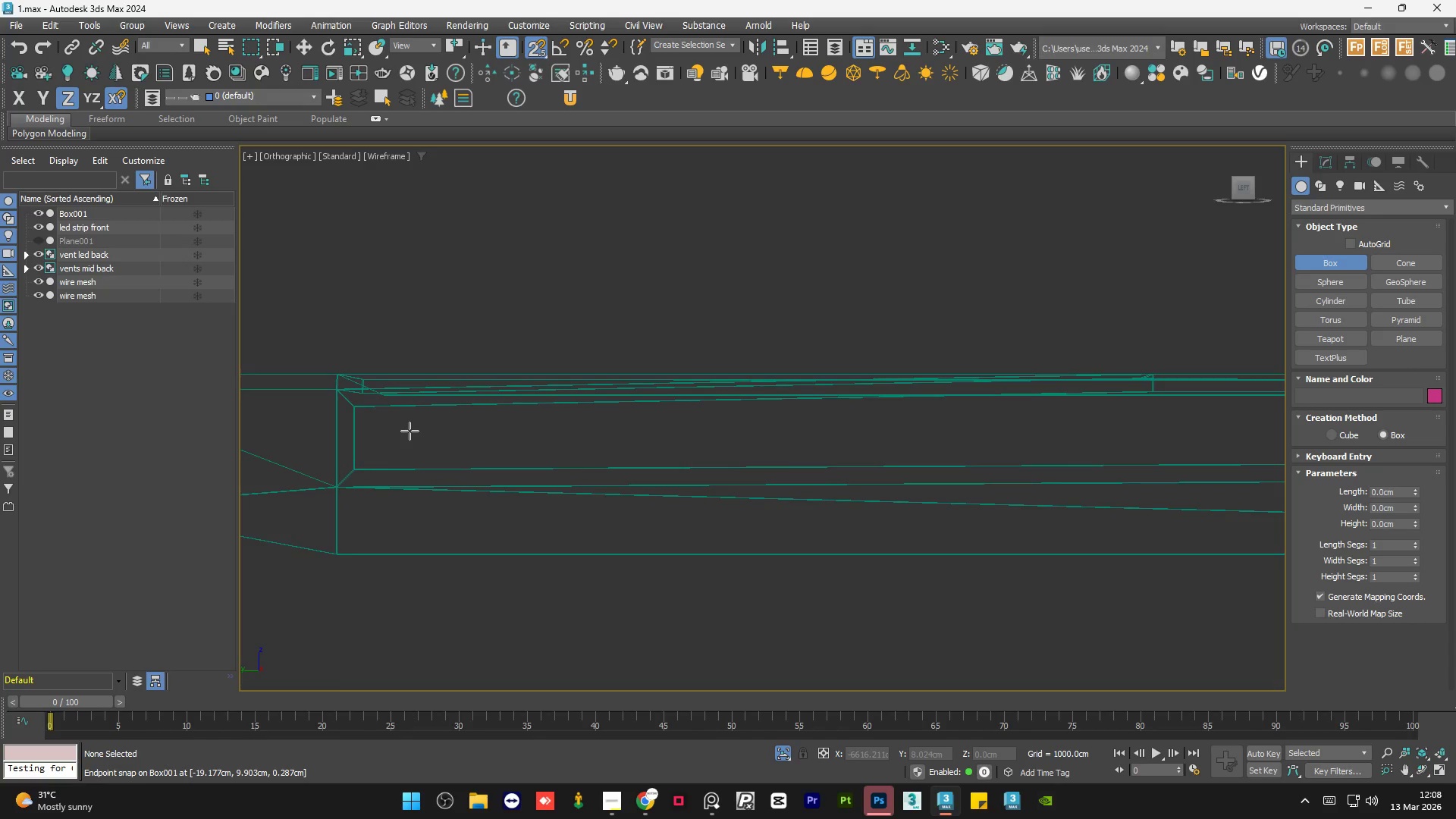 
key(F3)
 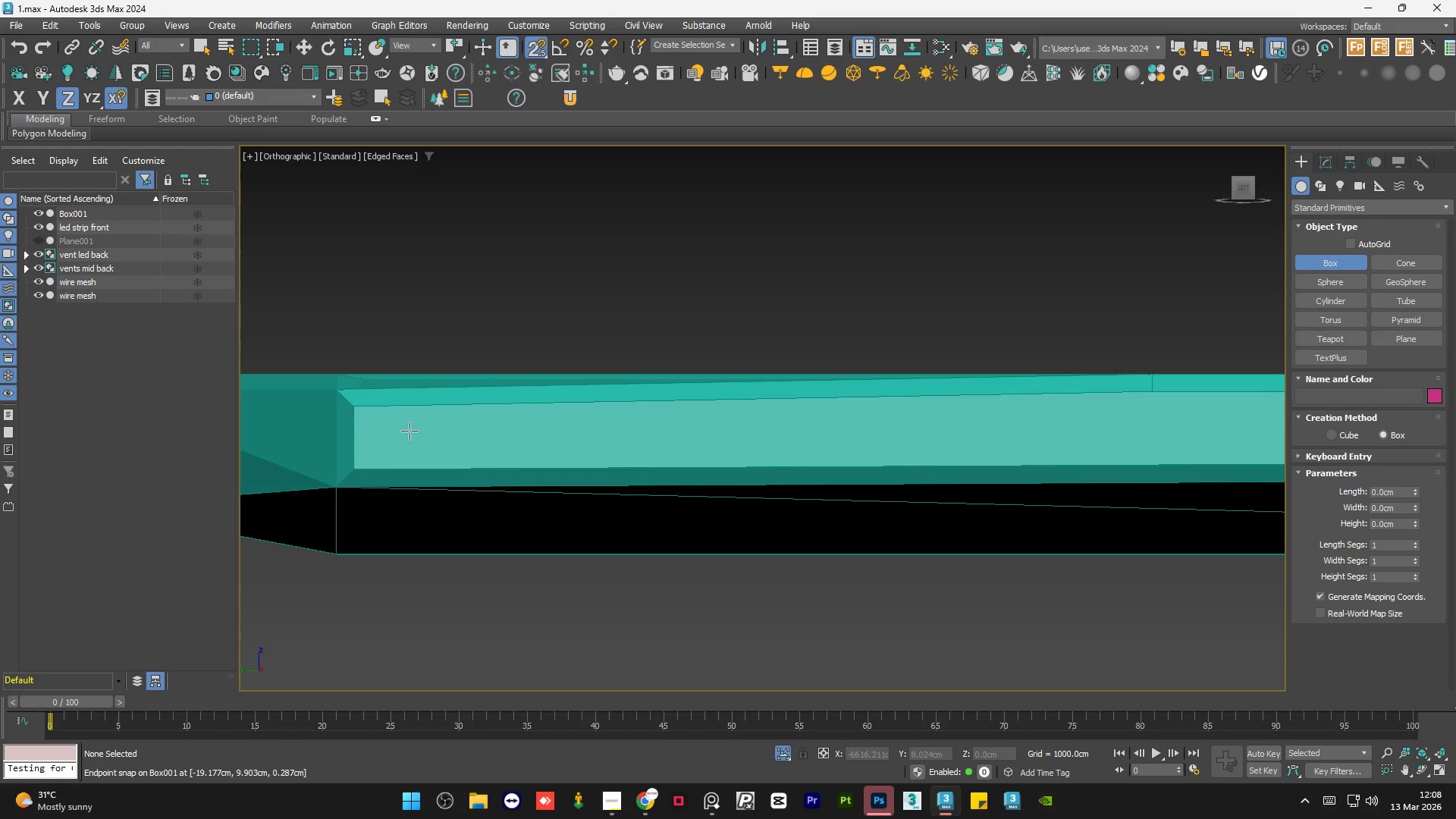 
key(S)
 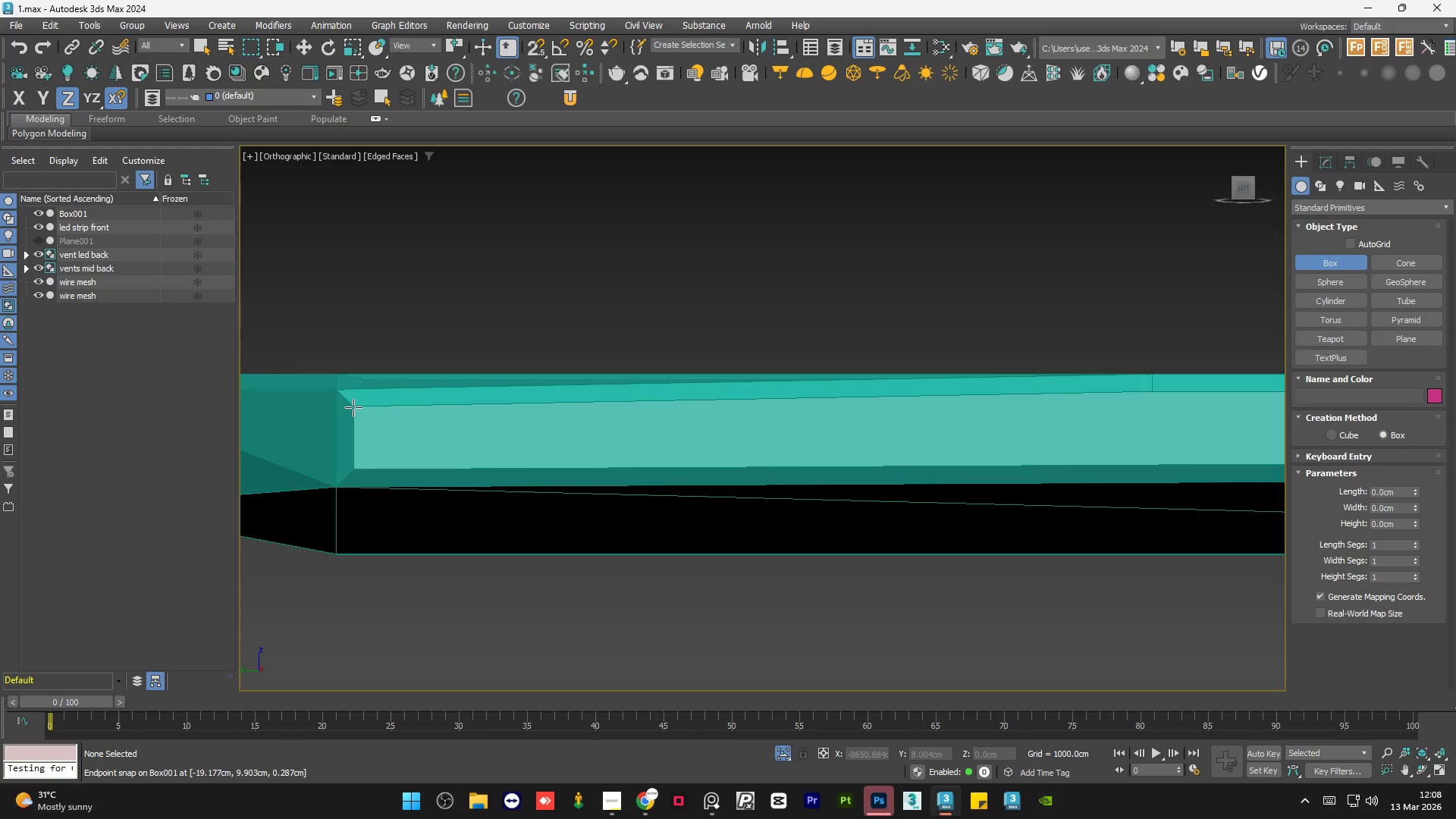 
left_click_drag(start_coordinate=[353, 407], to_coordinate=[566, 634])
 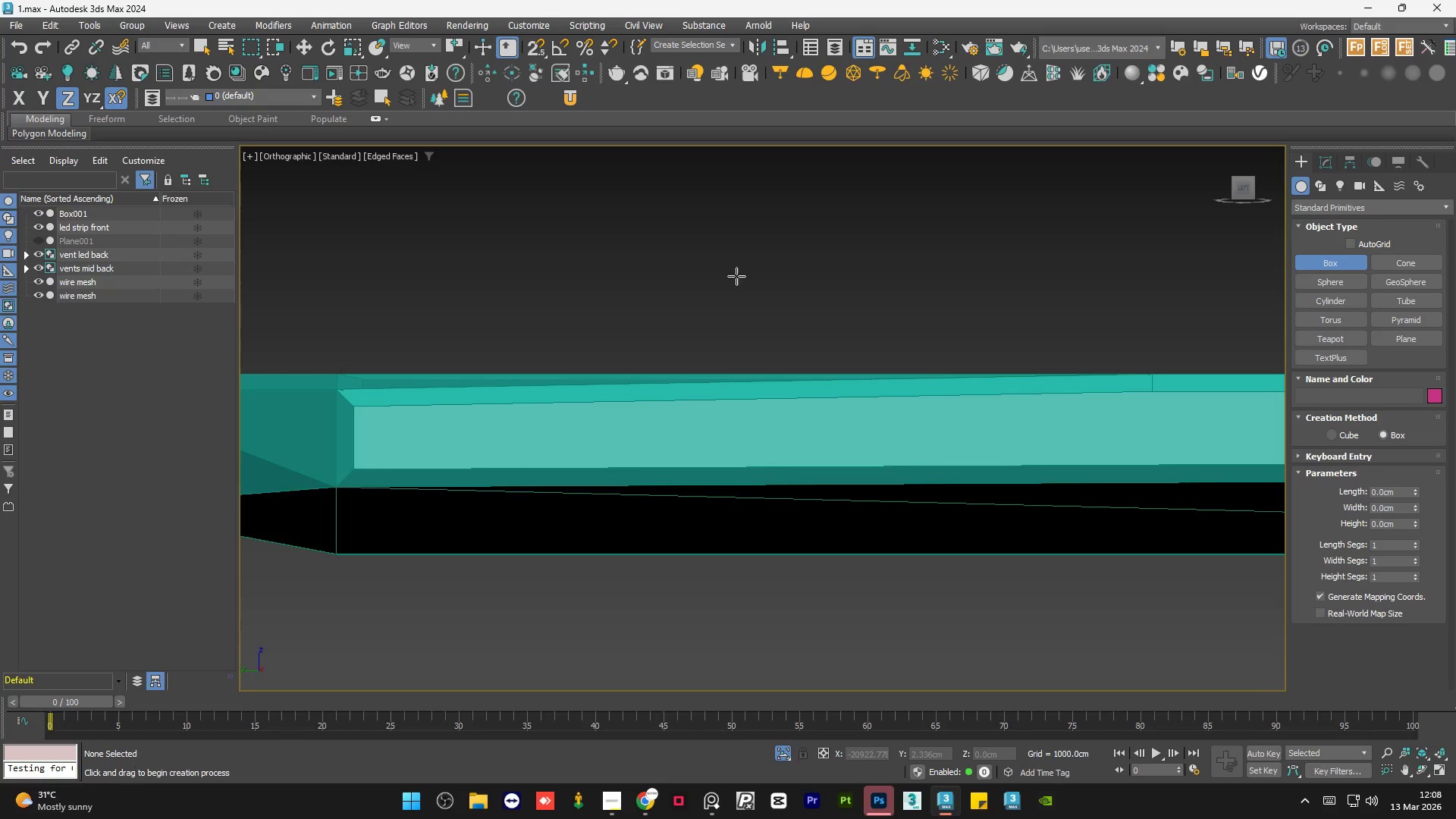 
key(Q)
 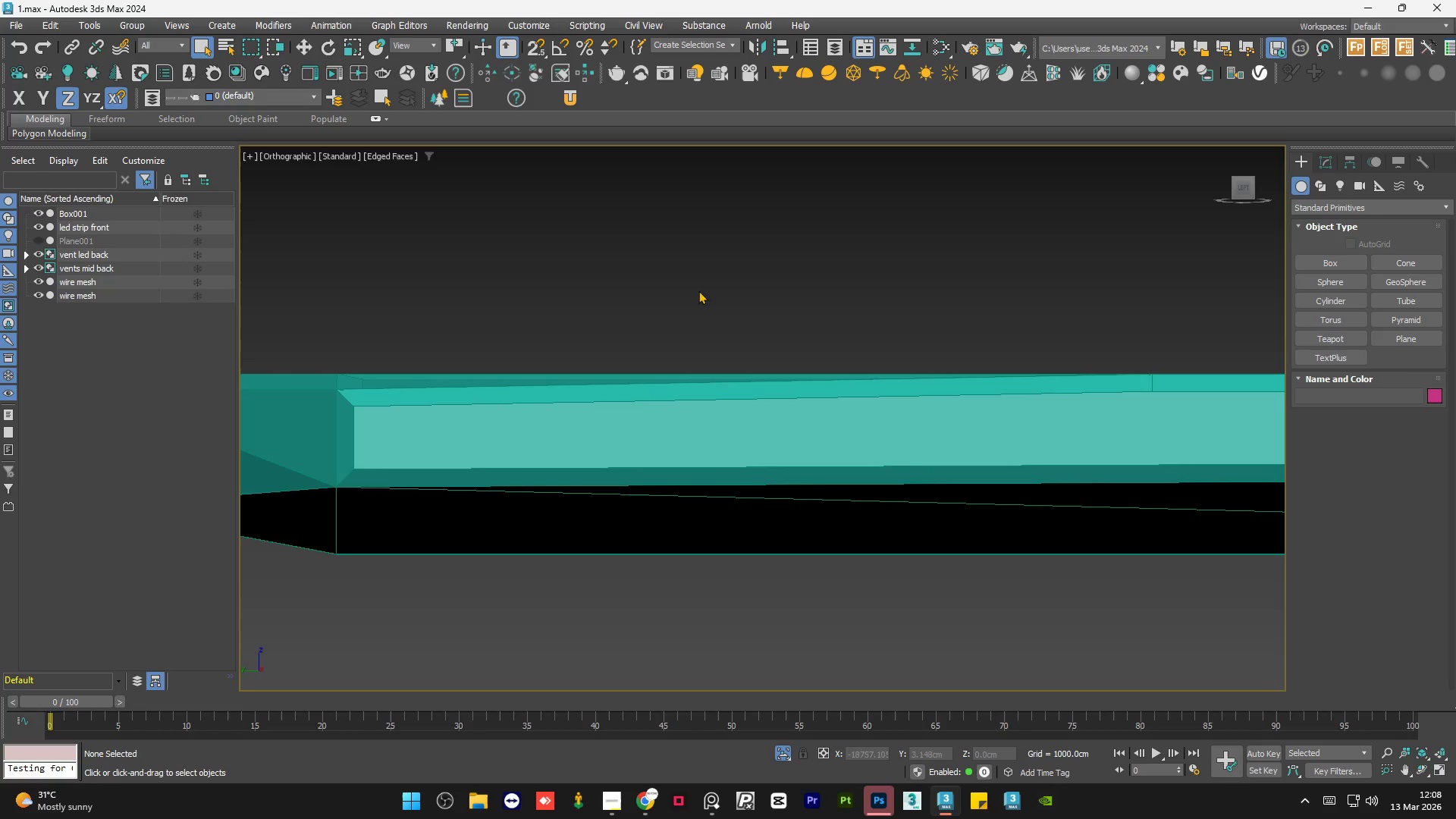 
left_click([695, 287])
 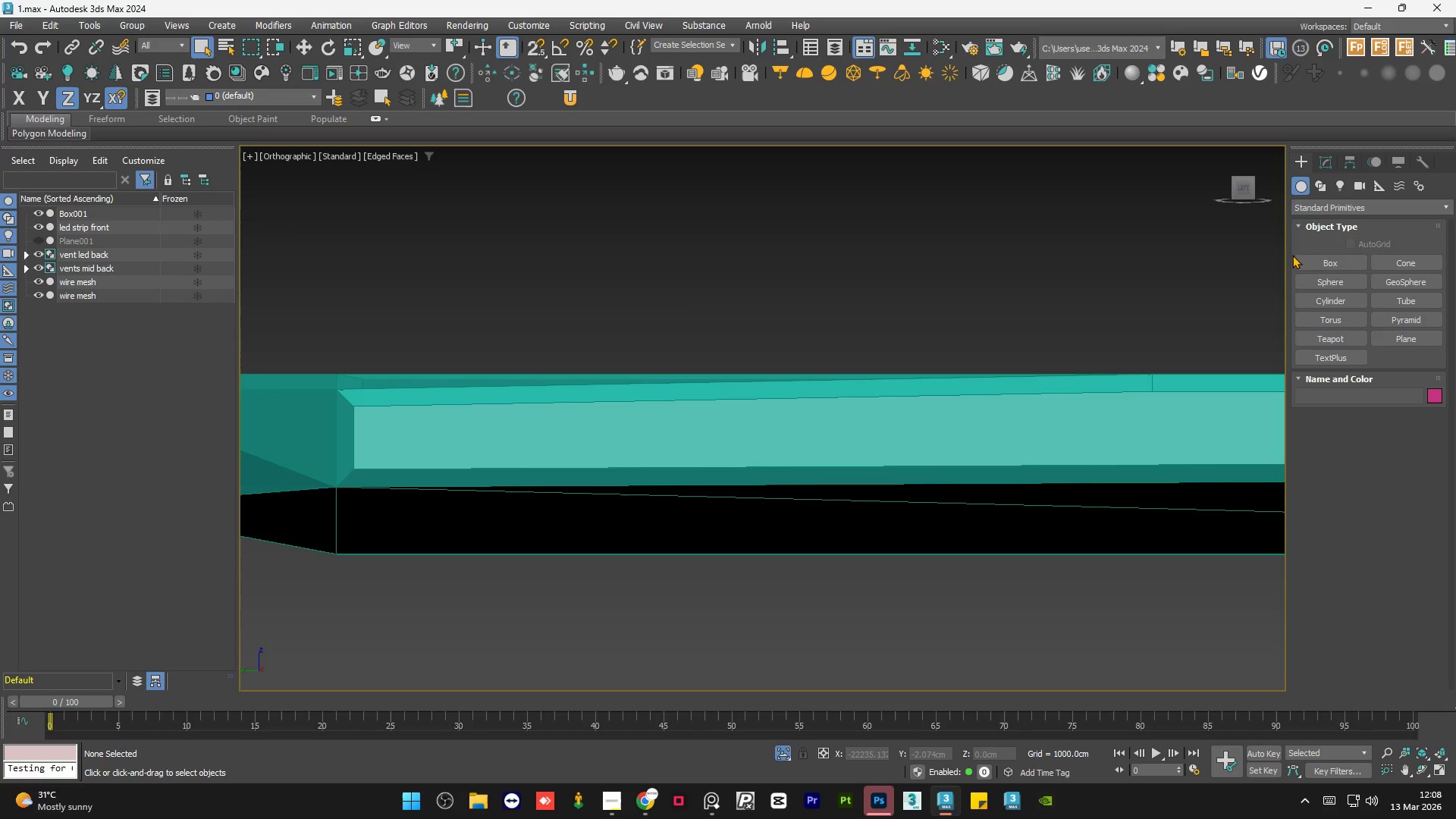 
left_click([1326, 258])
 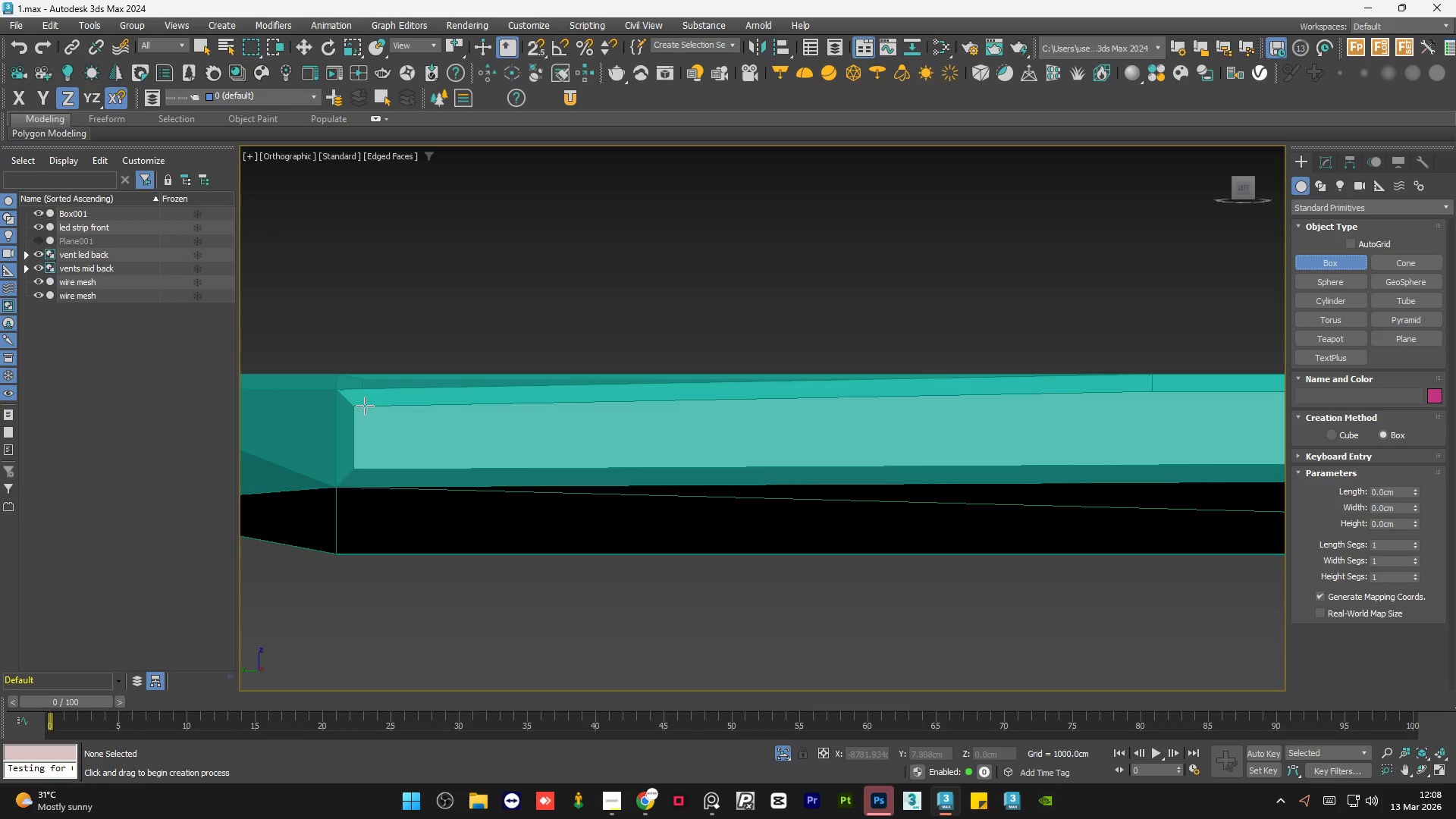 
key(S)
 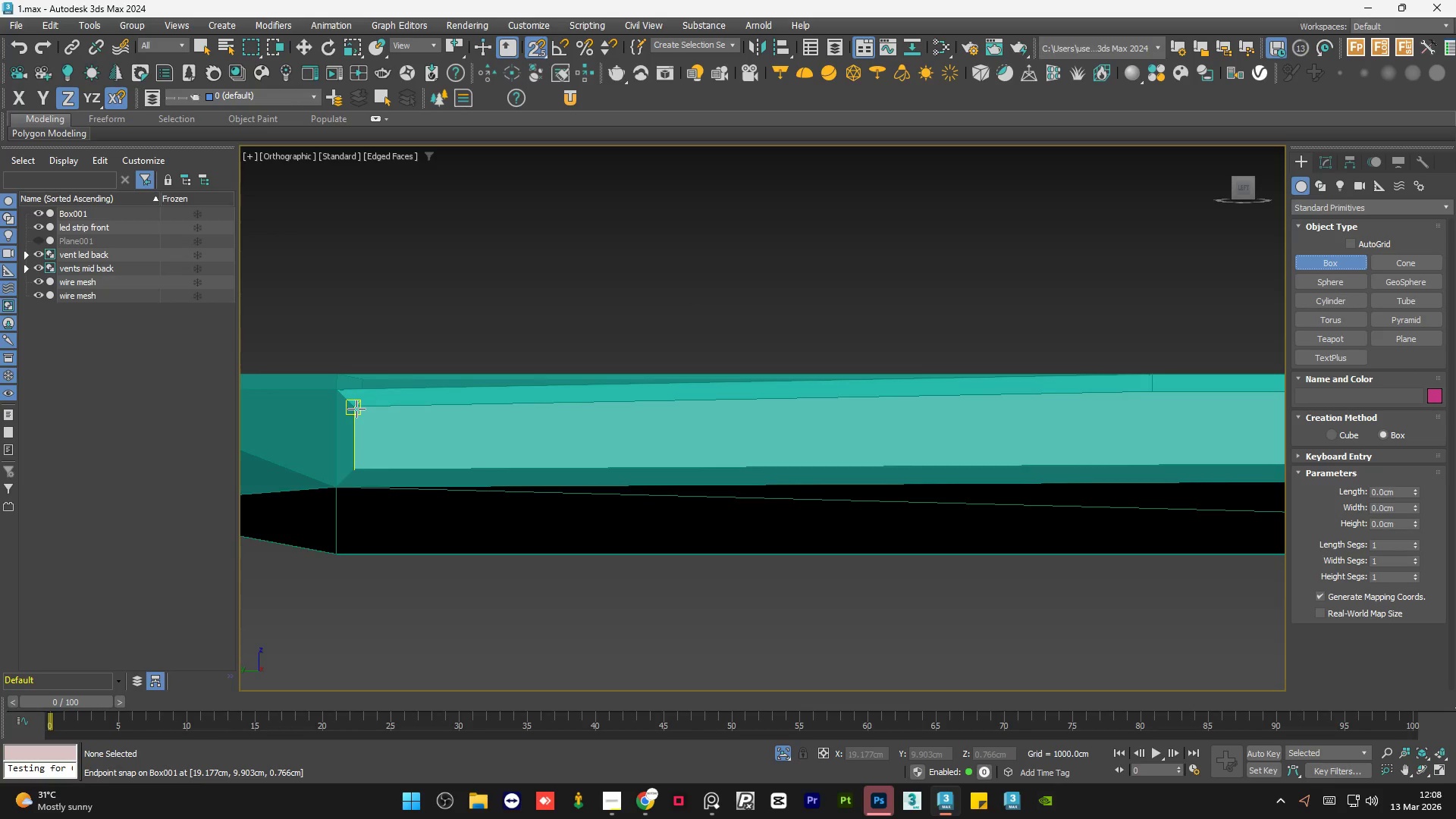 
left_click_drag(start_coordinate=[356, 409], to_coordinate=[513, 522])
 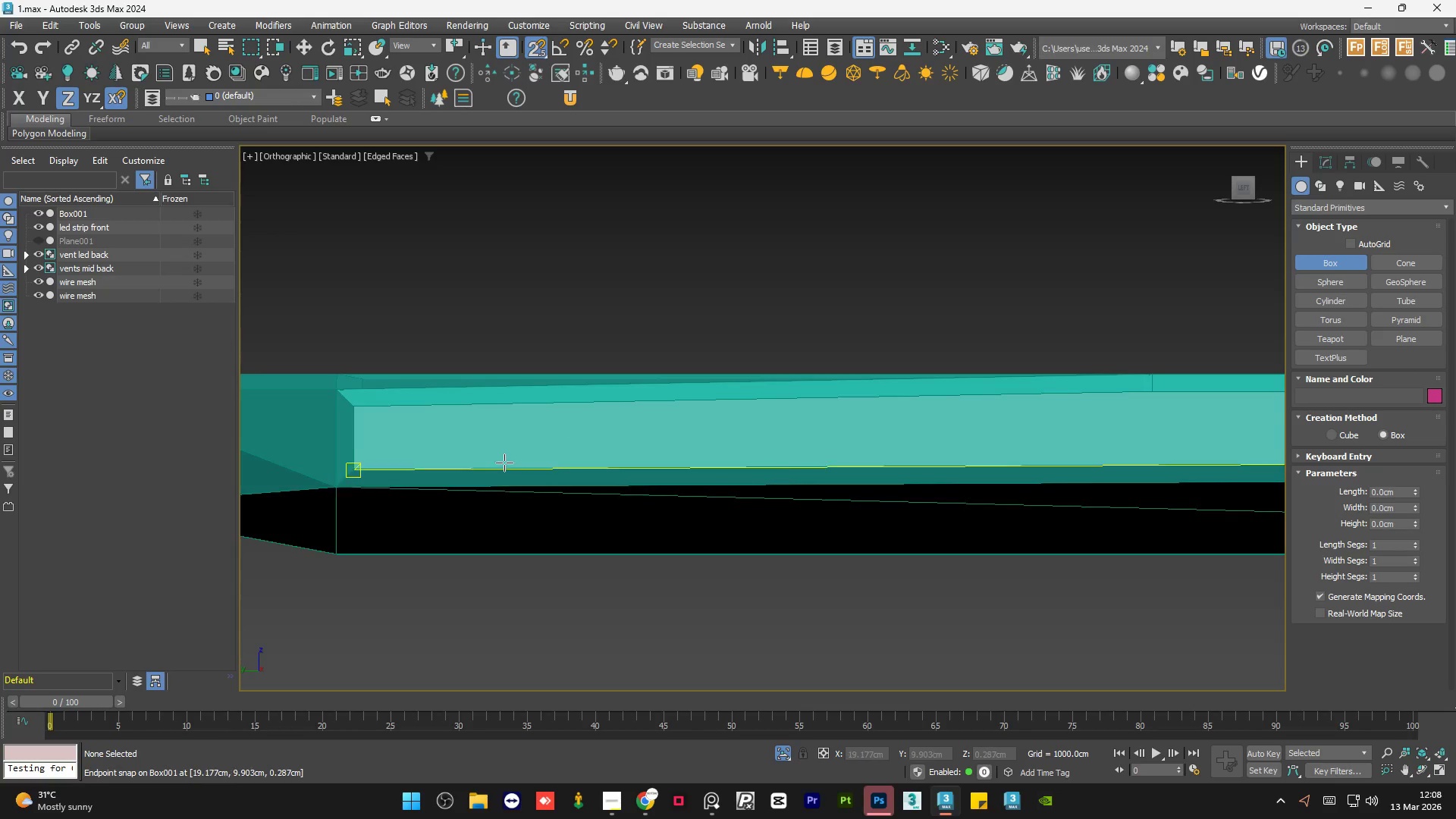 
hold_key(key=AltLeft, duration=0.53)
 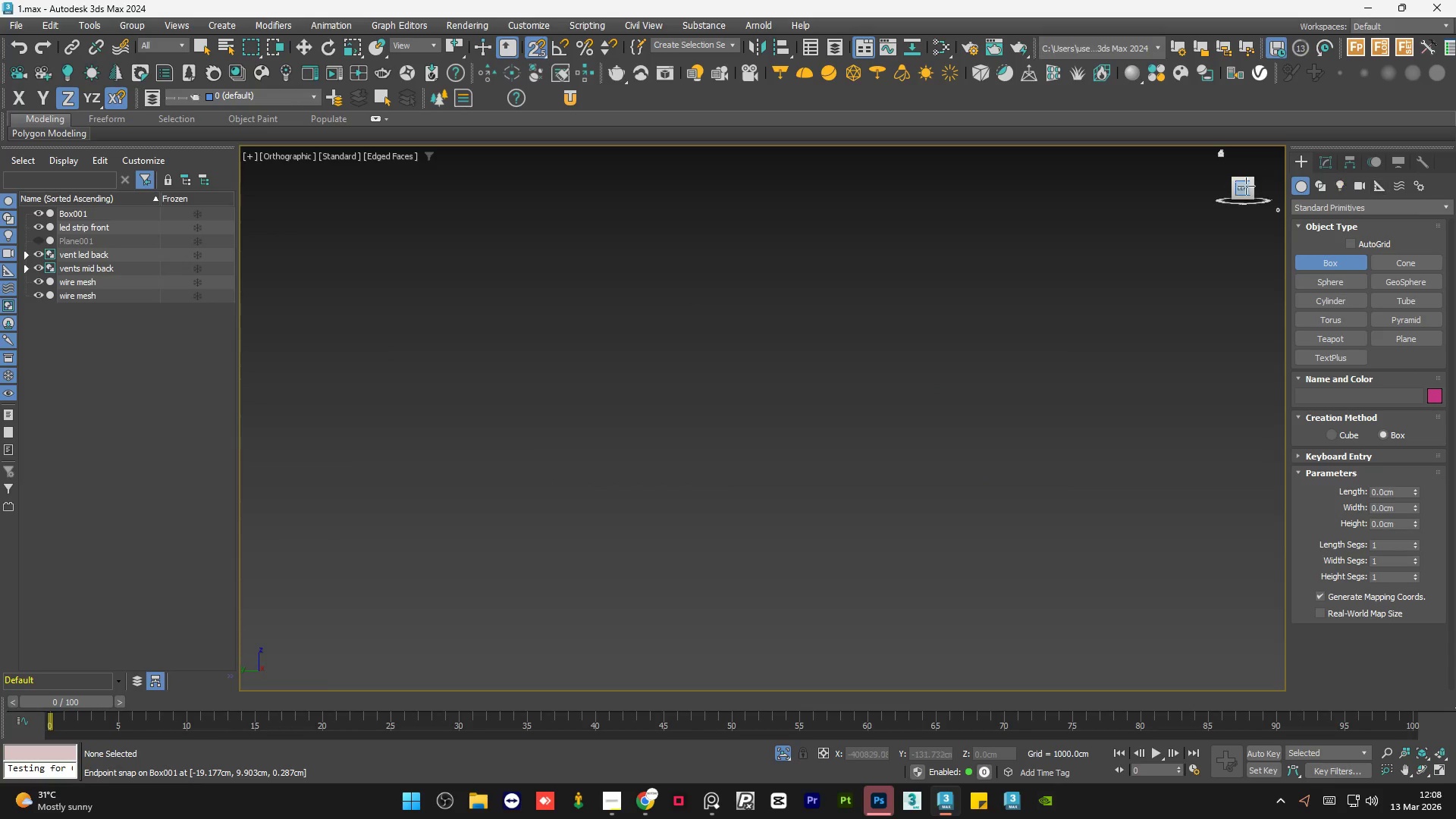 
scroll: coordinate [504, 463], scroll_direction: down, amount: 3.0
 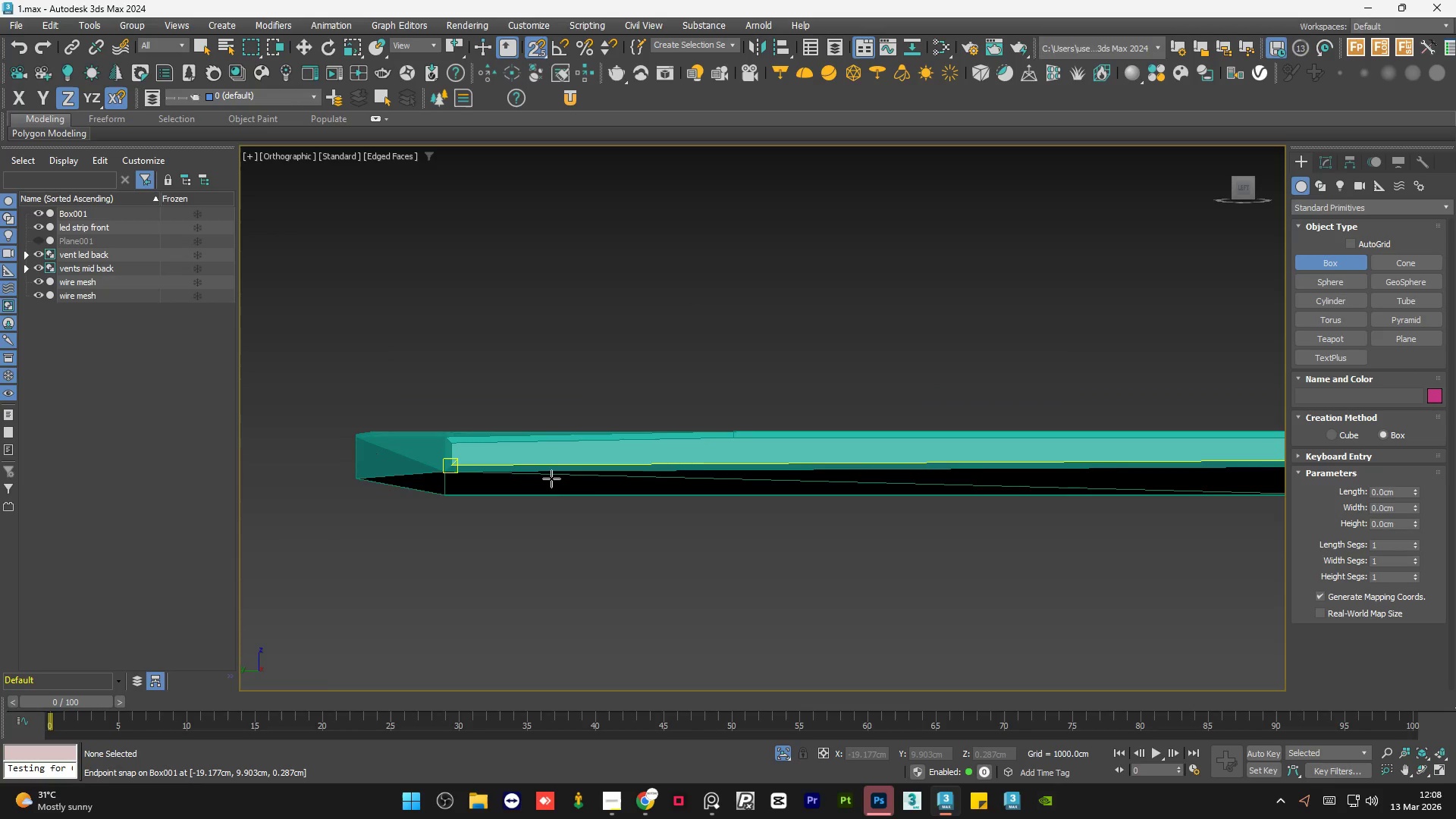 
left_click([1241, 187])
 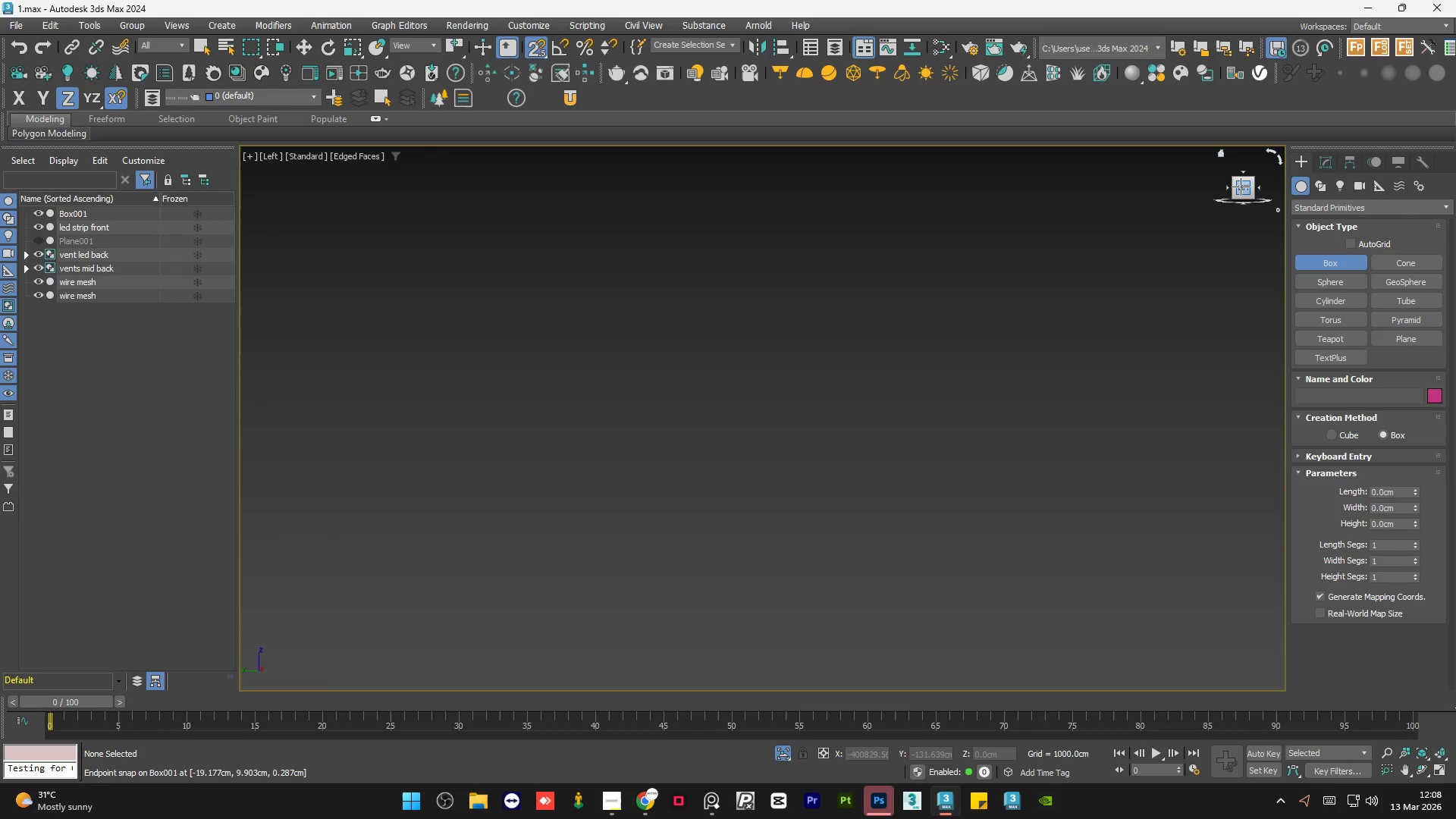 
key(Z)
 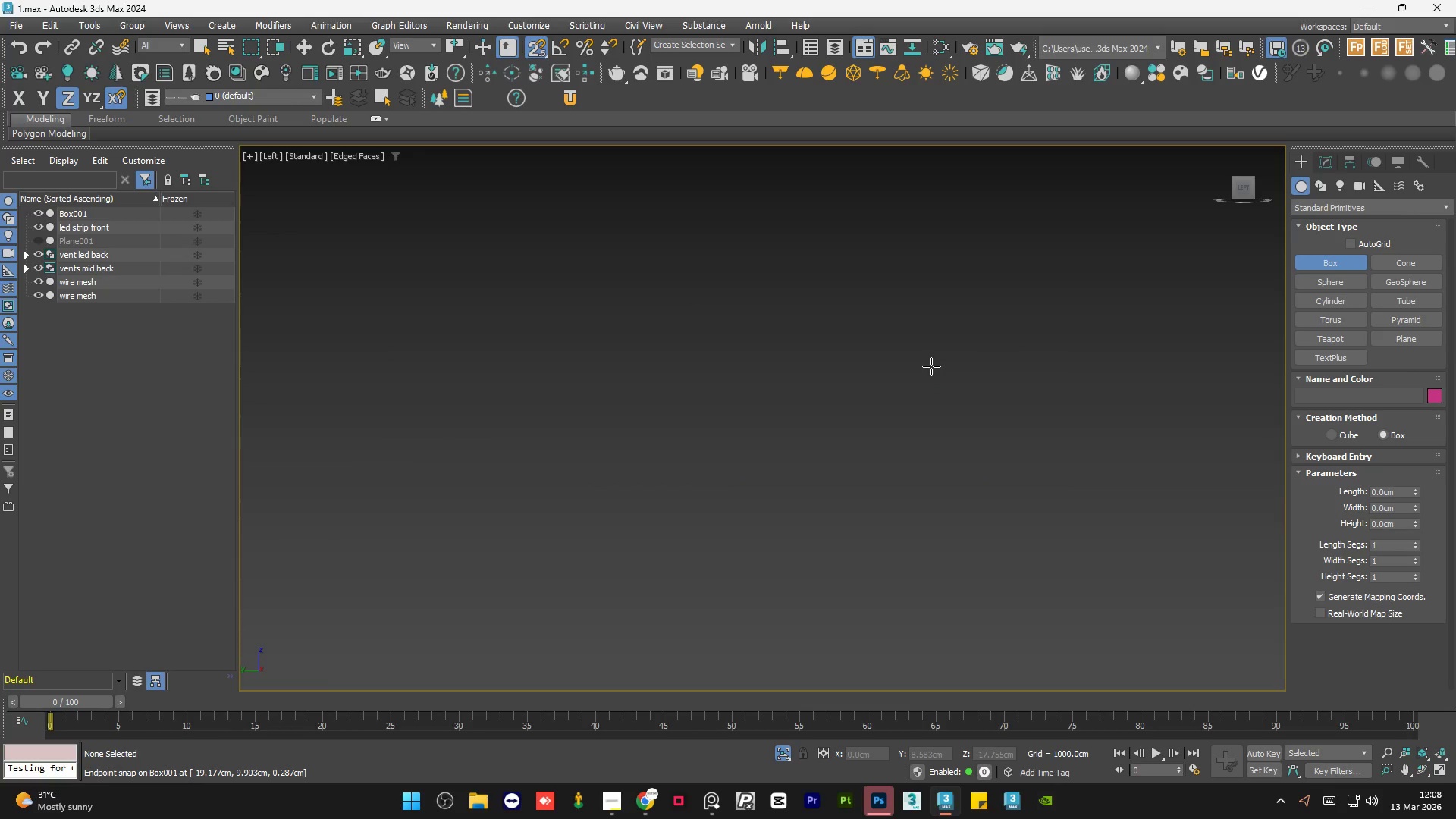 
key(Z)
 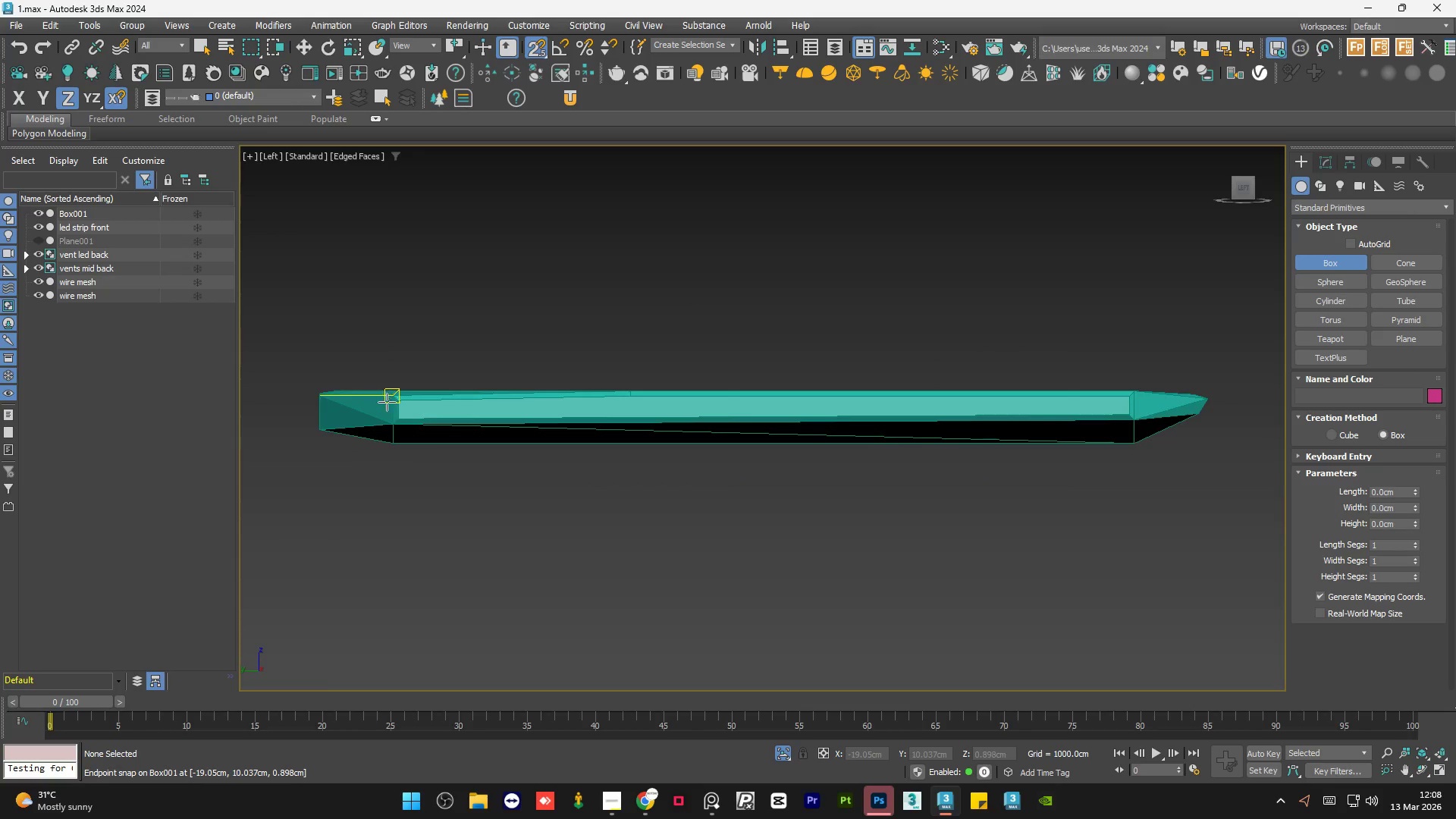 
scroll: coordinate [406, 407], scroll_direction: up, amount: 4.0
 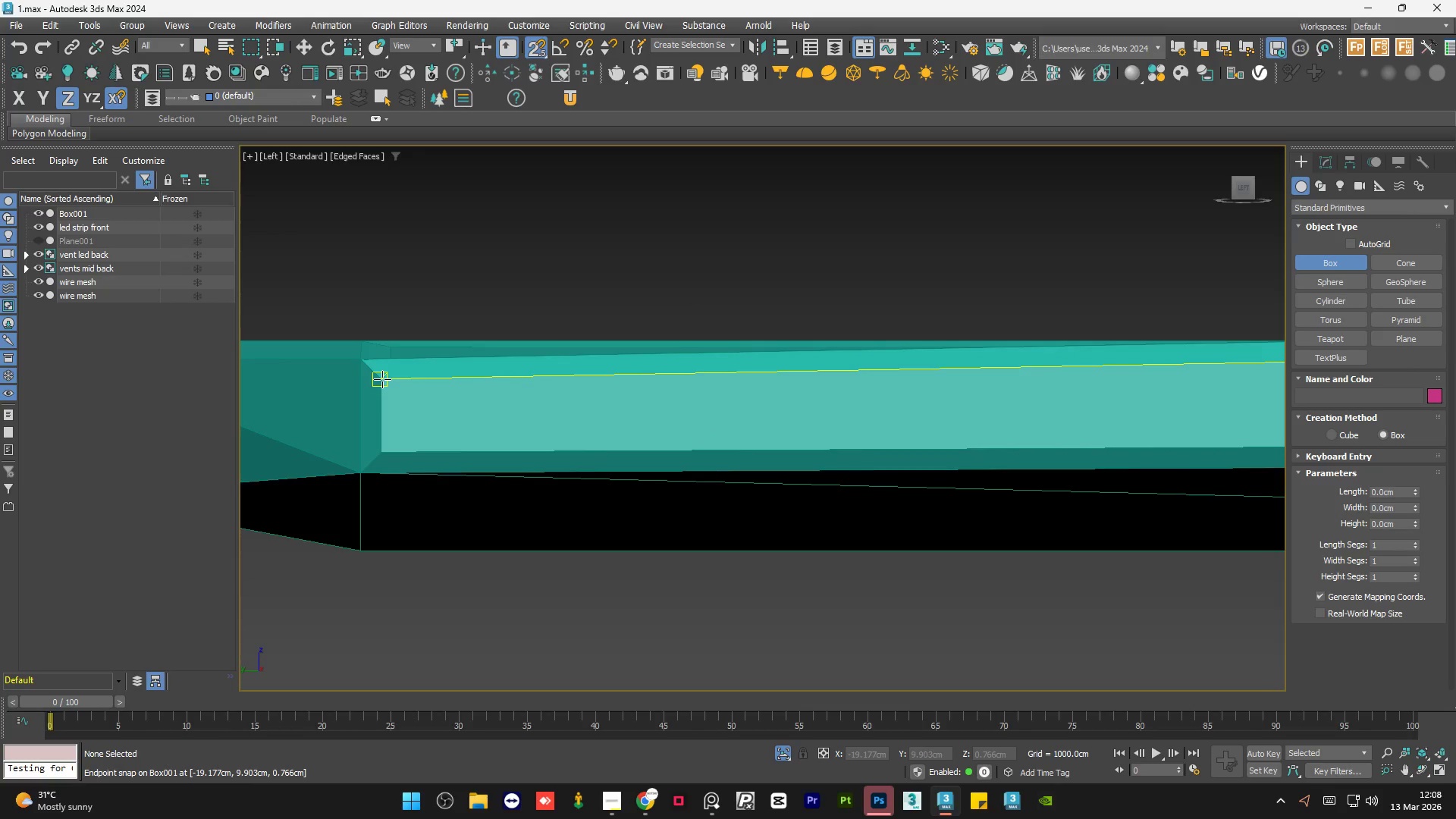 
left_click_drag(start_coordinate=[382, 379], to_coordinate=[774, 473])
 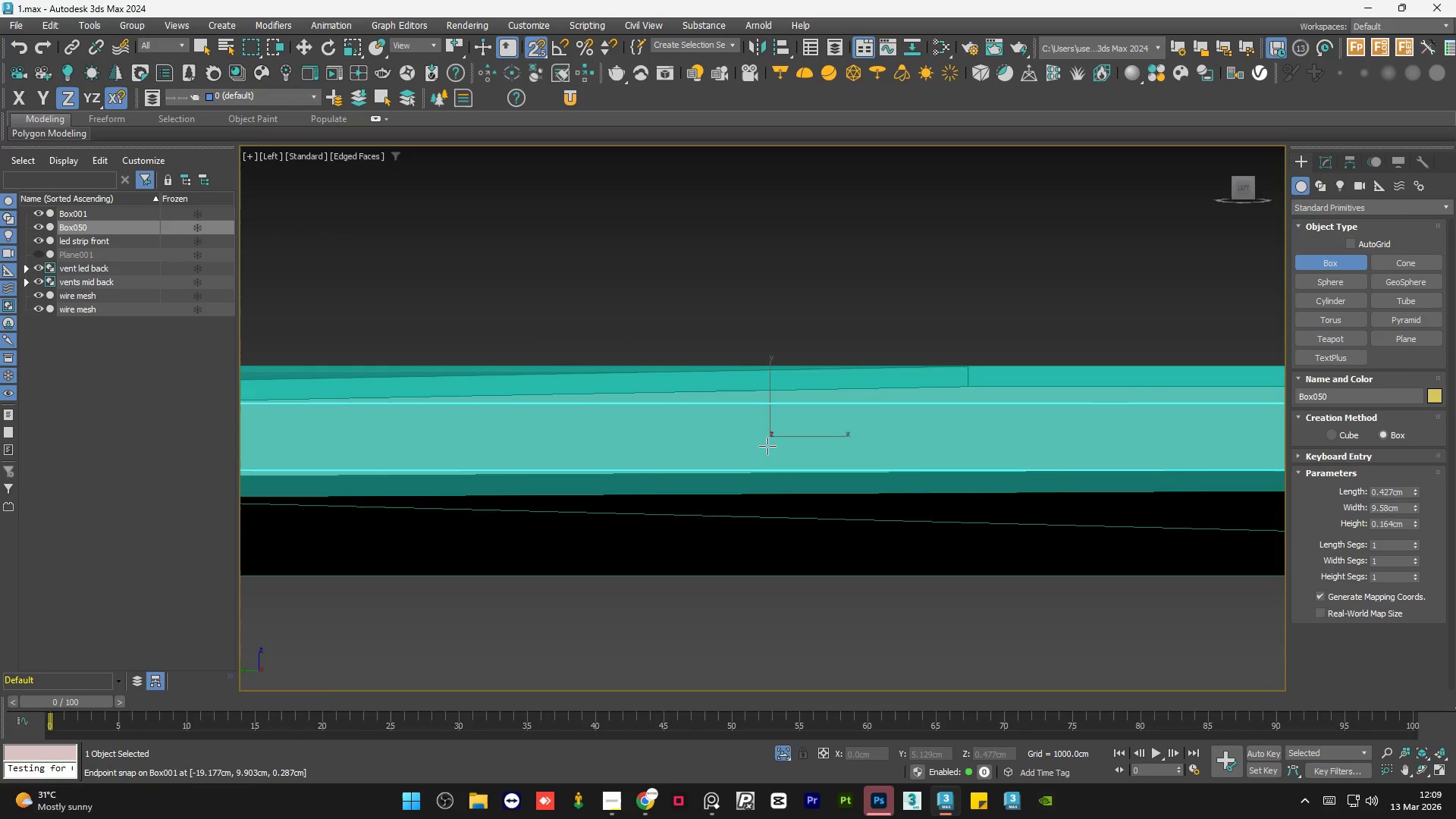 
scroll: coordinate [679, 471], scroll_direction: down, amount: 6.0
 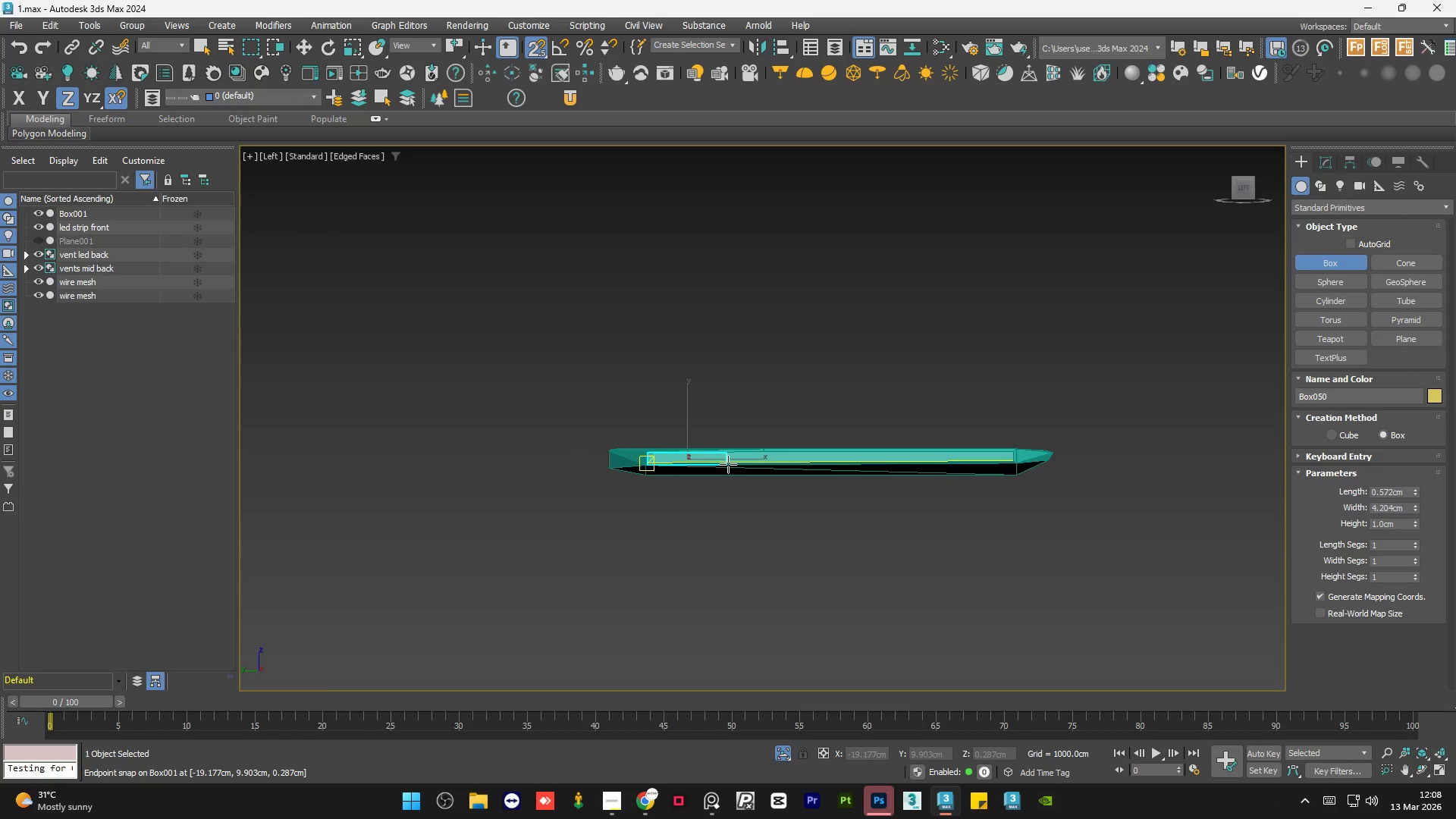 
scroll: coordinate [745, 453], scroll_direction: up, amount: 6.0
 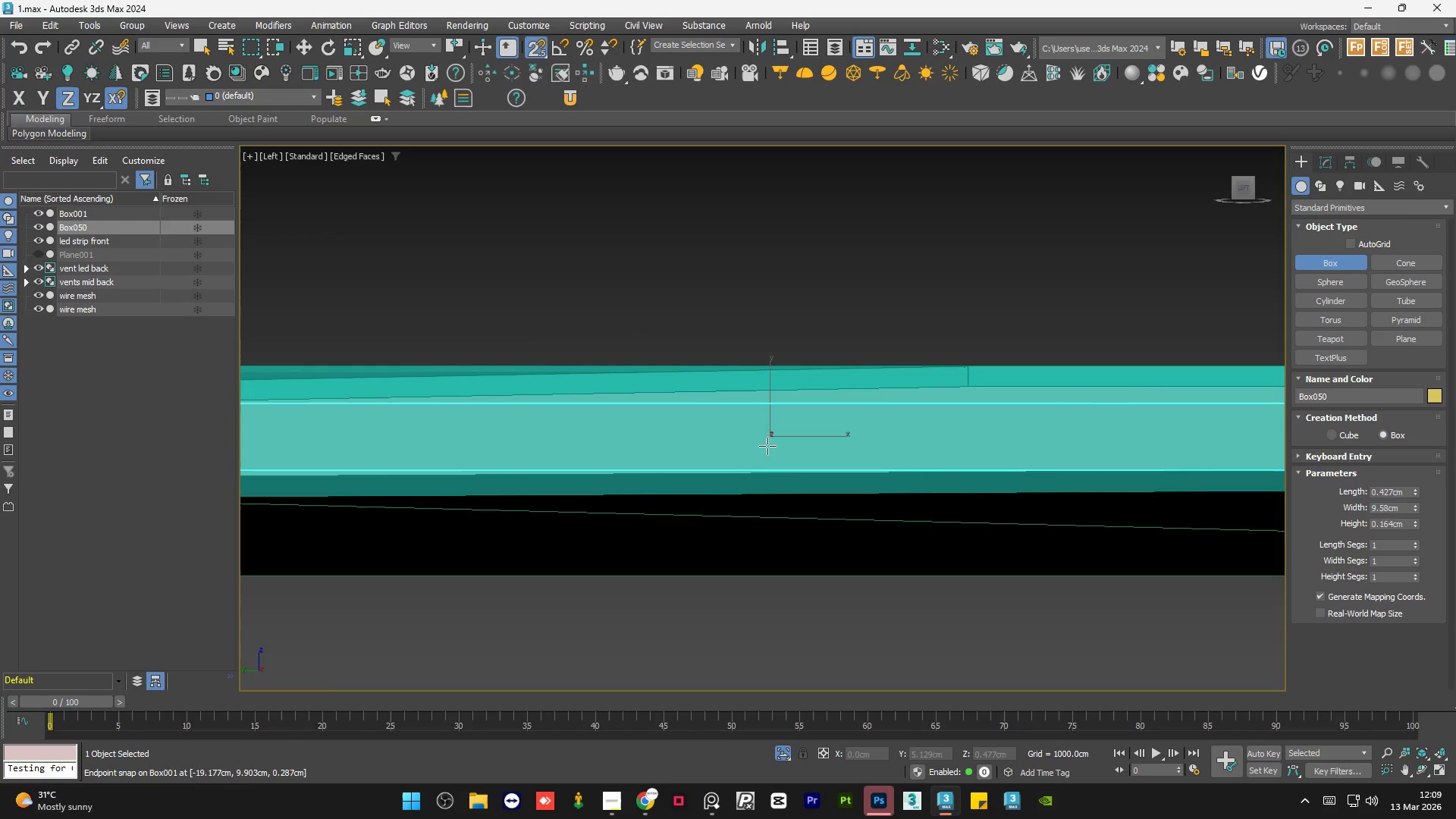 
left_click([730, 432])
 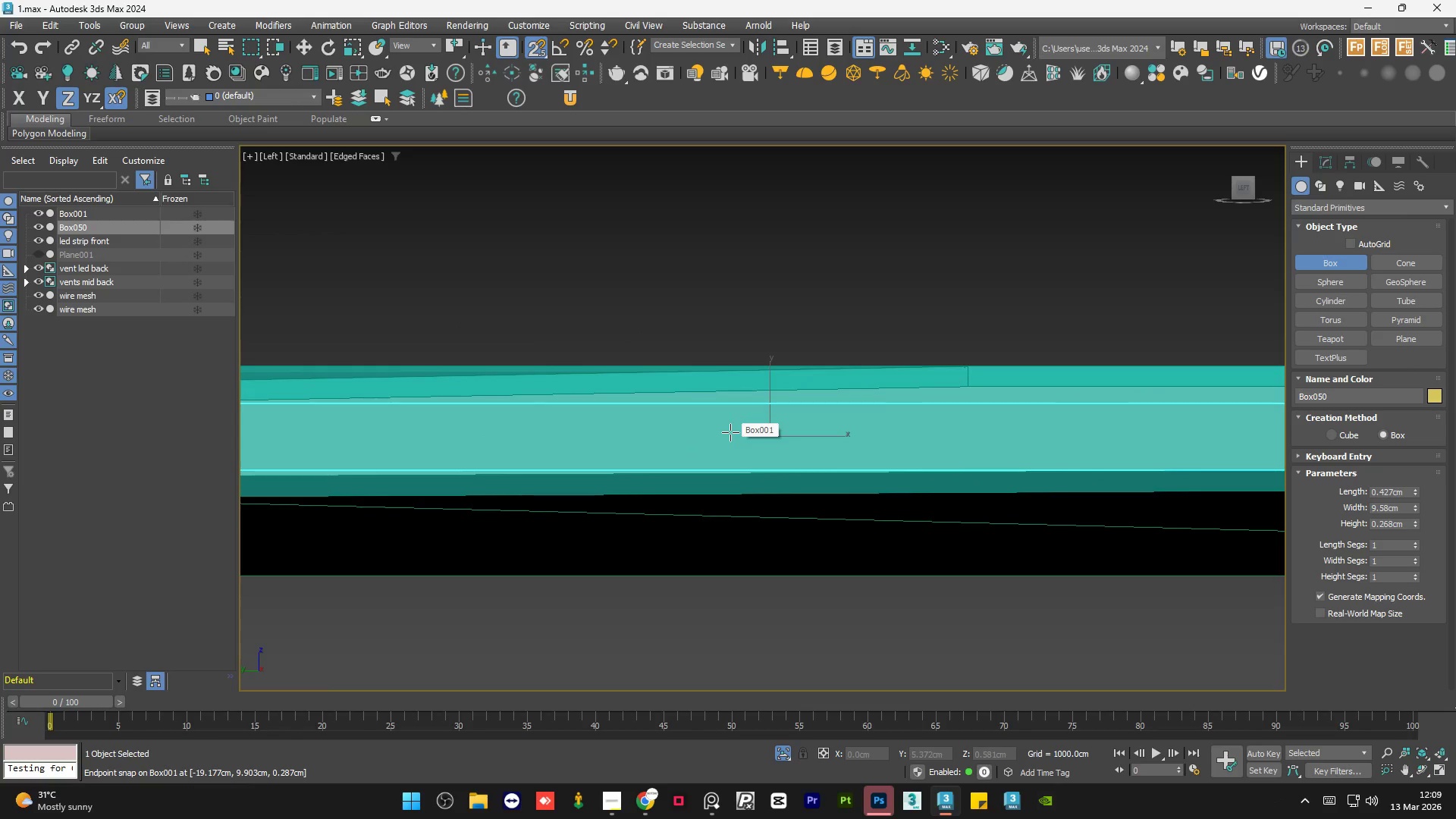 
scroll: coordinate [730, 432], scroll_direction: down, amount: 3.0
 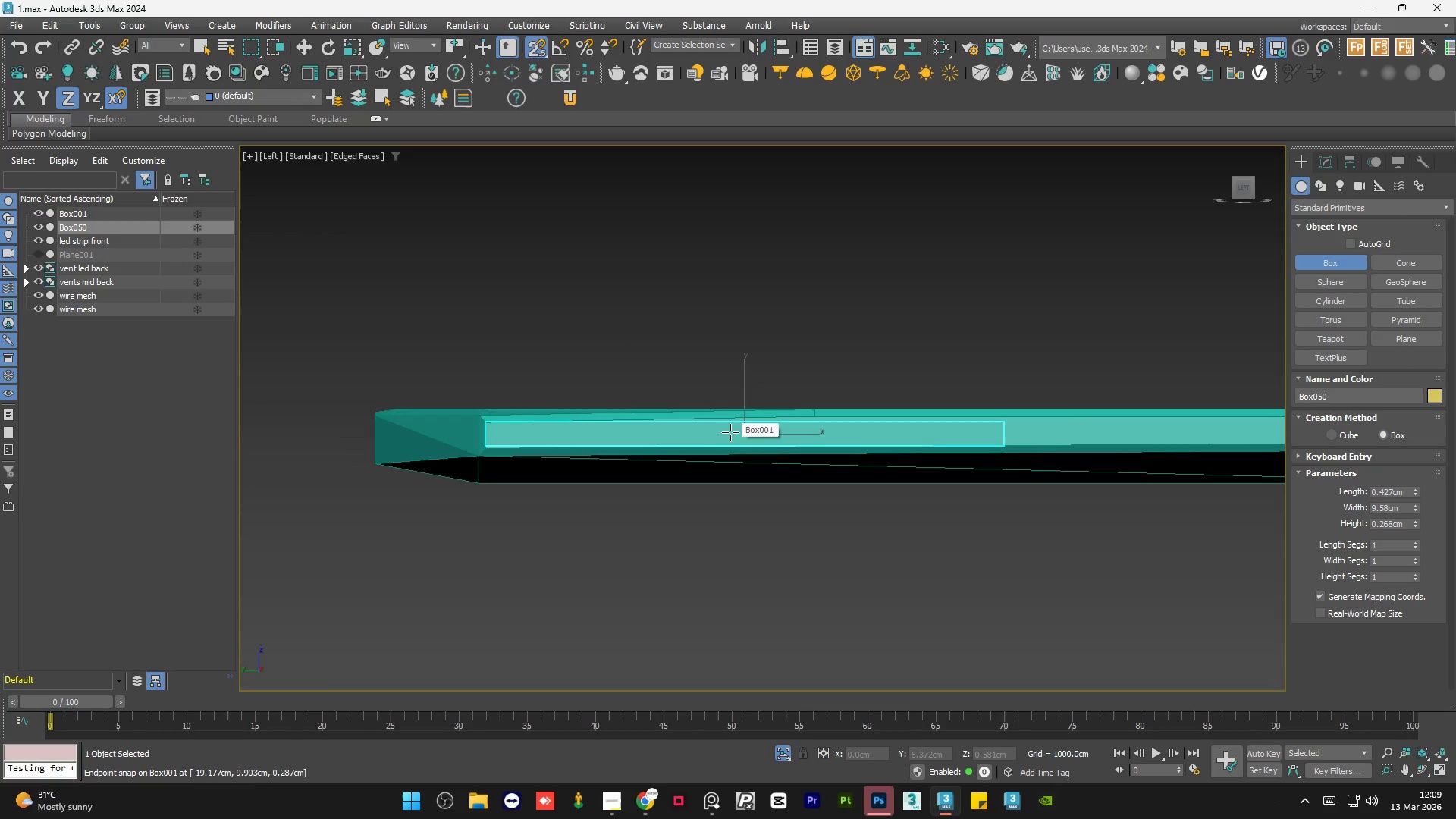 
type(sw)
 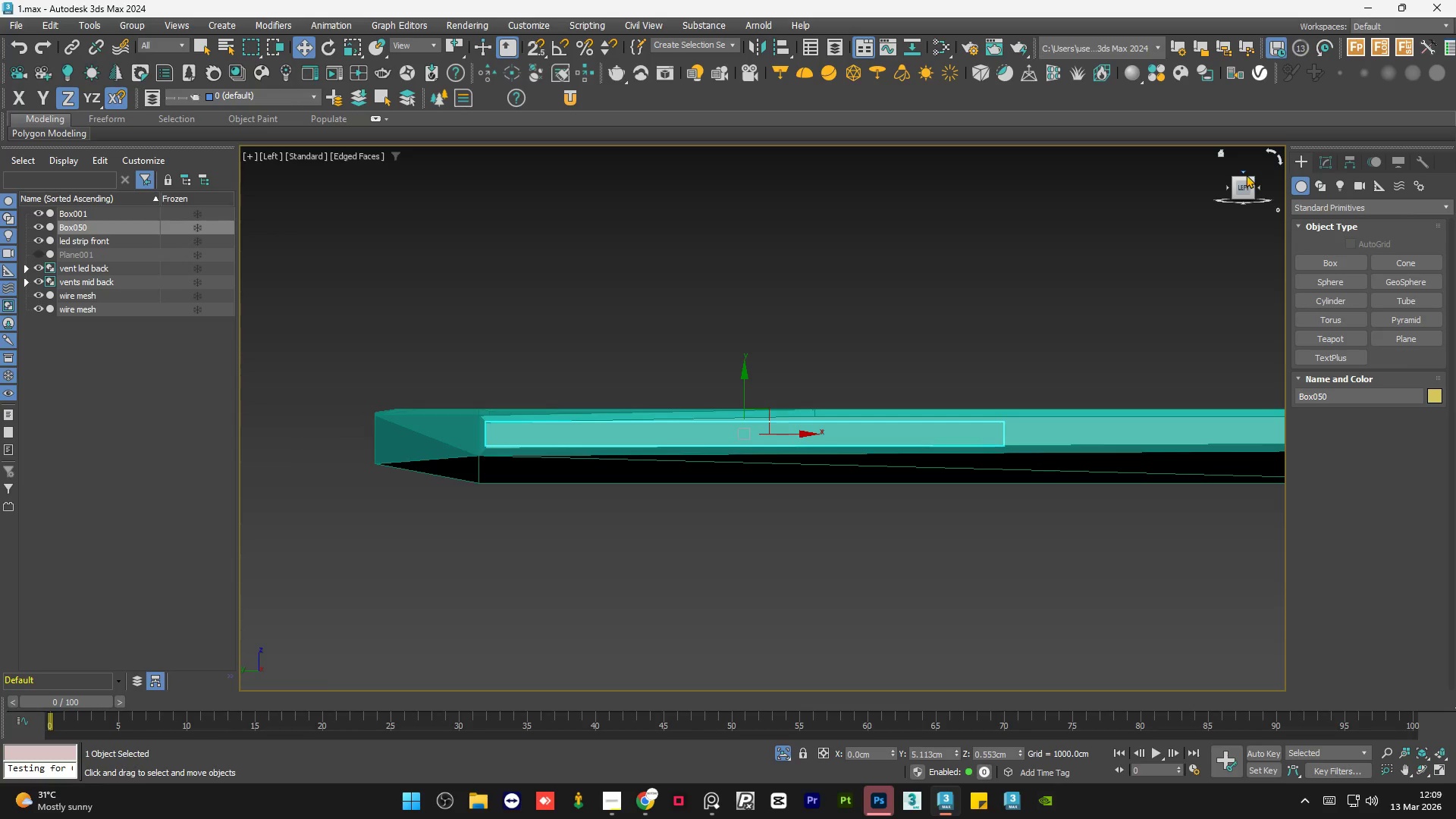 
left_click([1246, 174])
 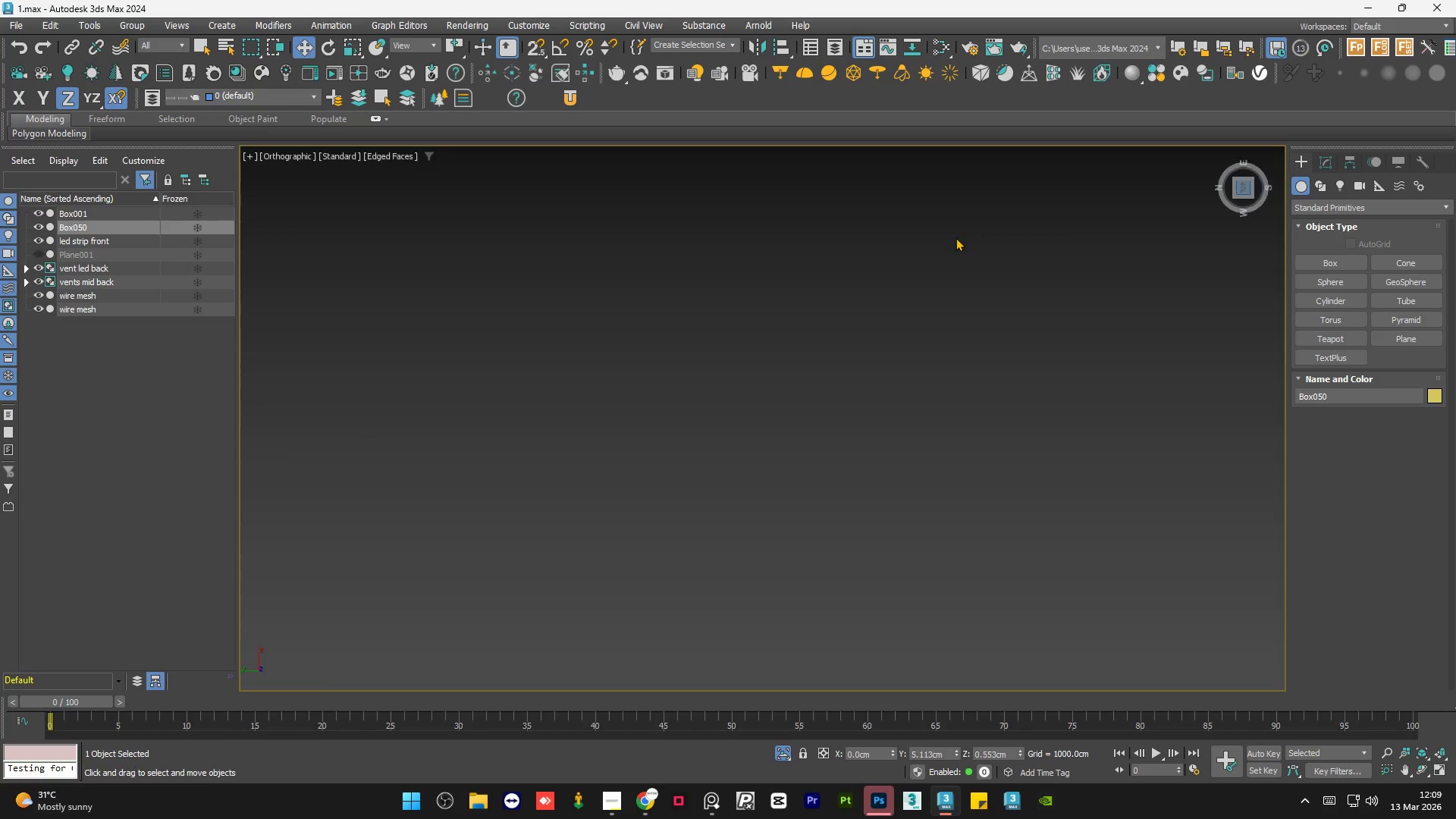 
key(Z)
 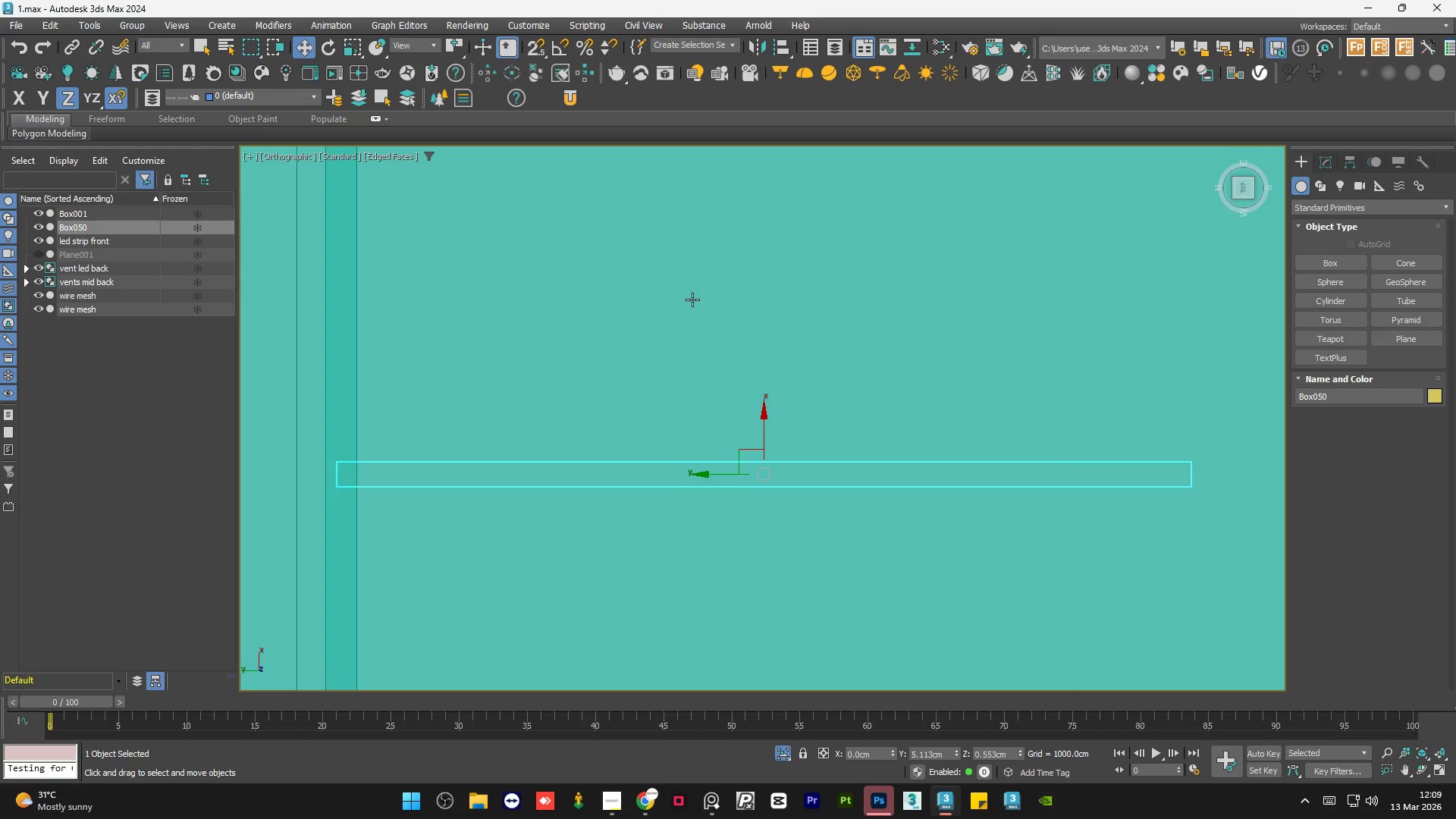 
scroll: coordinate [679, 328], scroll_direction: down, amount: 6.0
 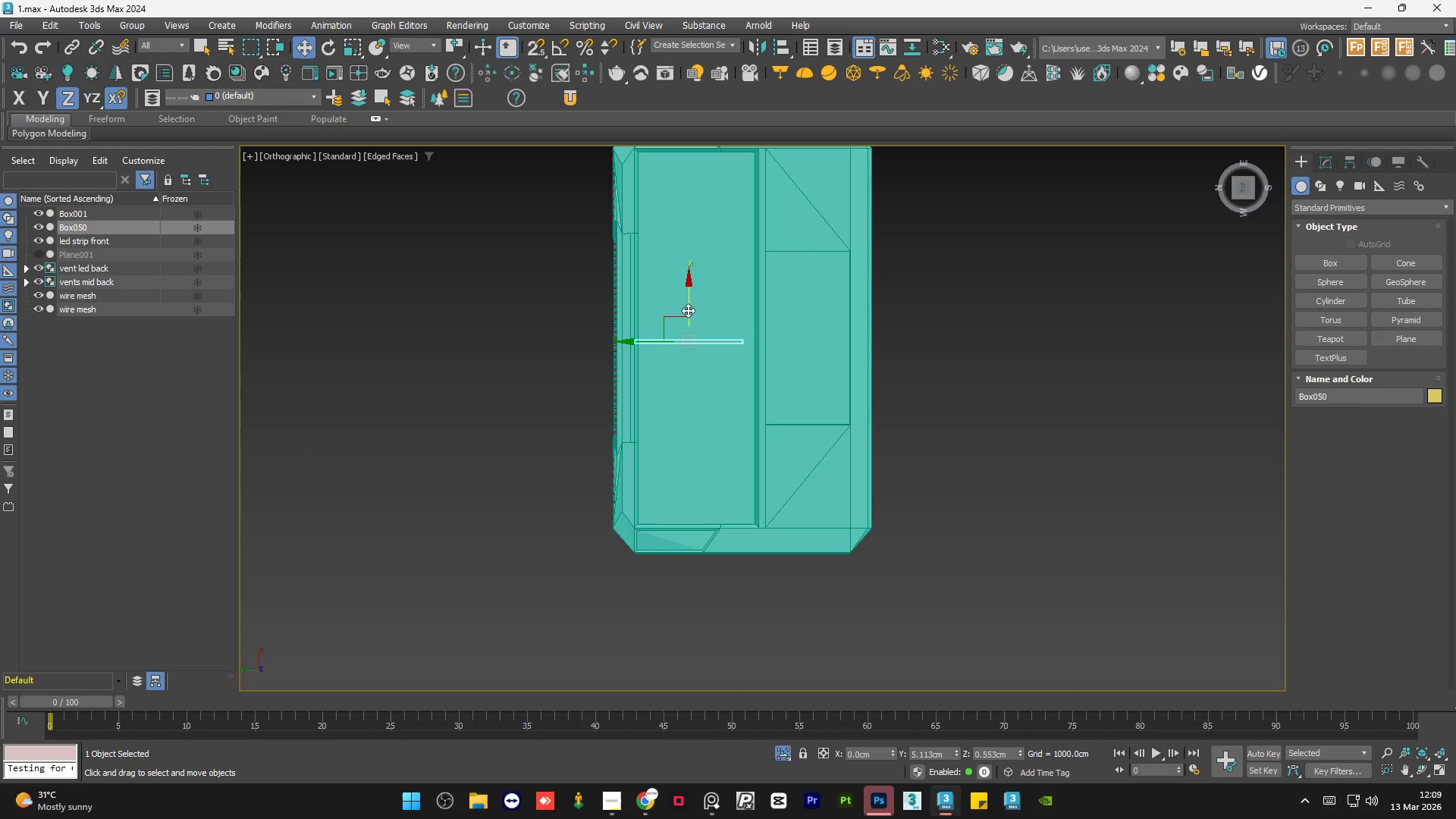 
left_click_drag(start_coordinate=[688, 301], to_coordinate=[754, 516])
 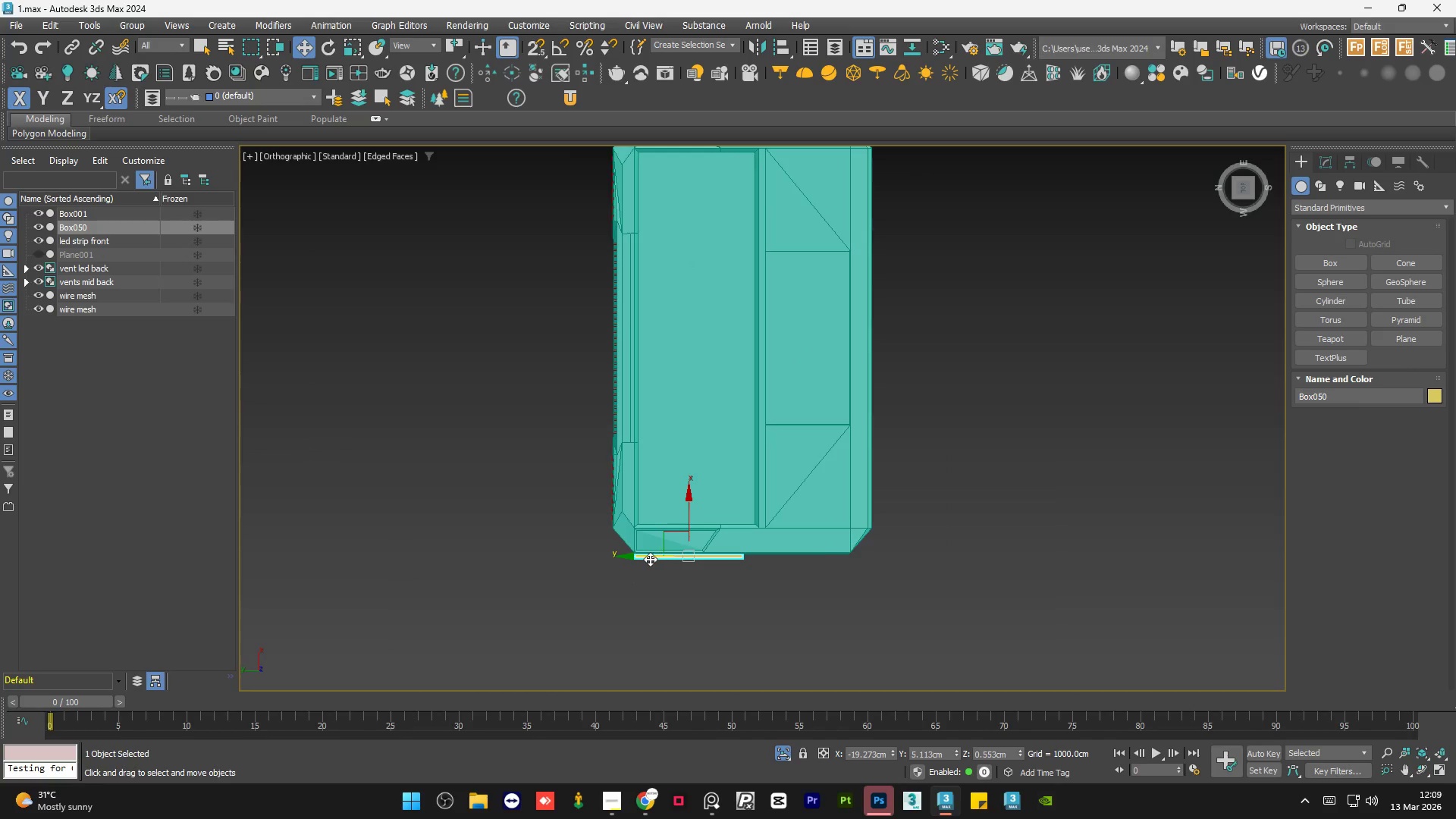 
scroll: coordinate [492, 477], scroll_direction: up, amount: 9.0
 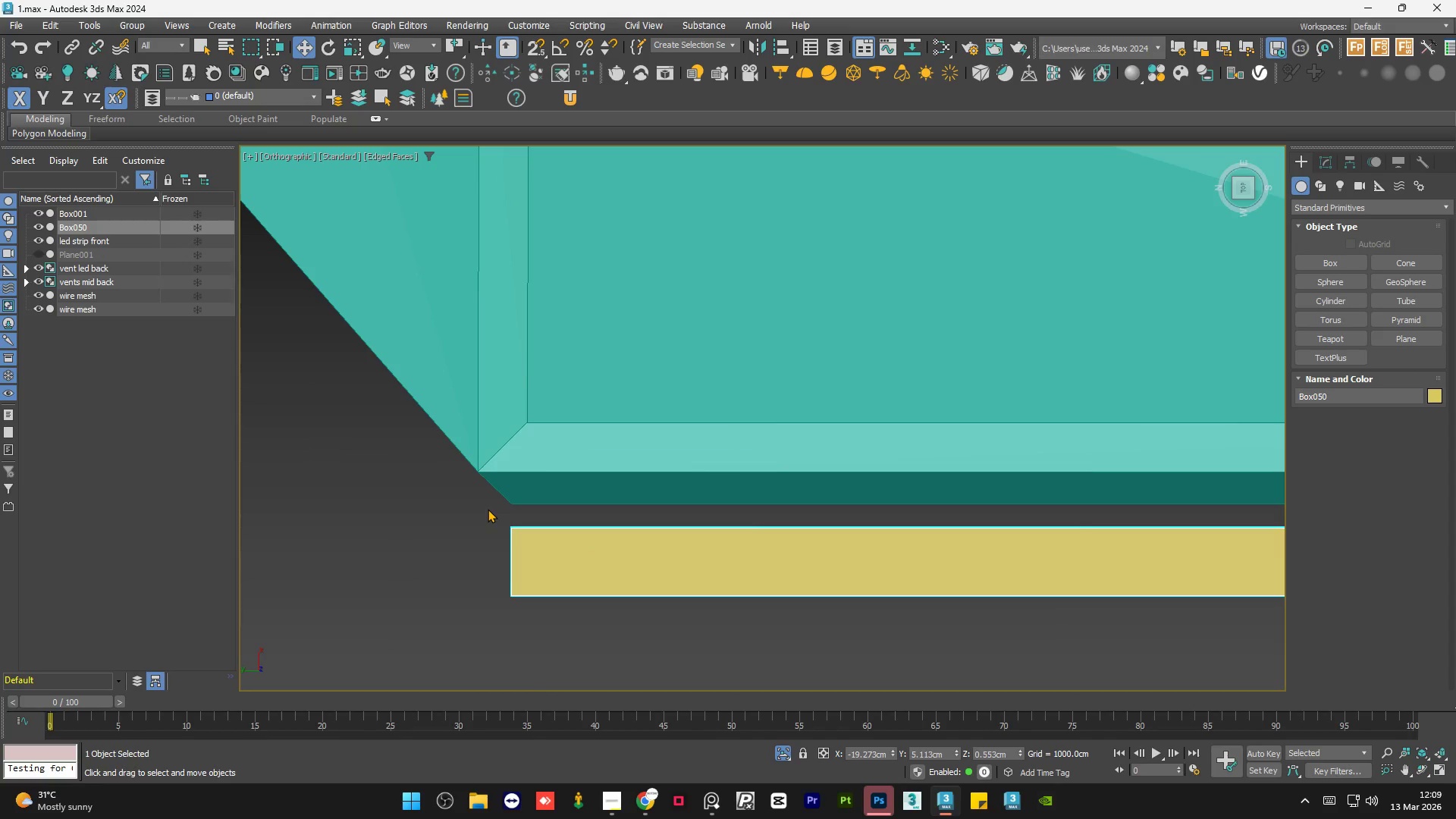 
key(S)
 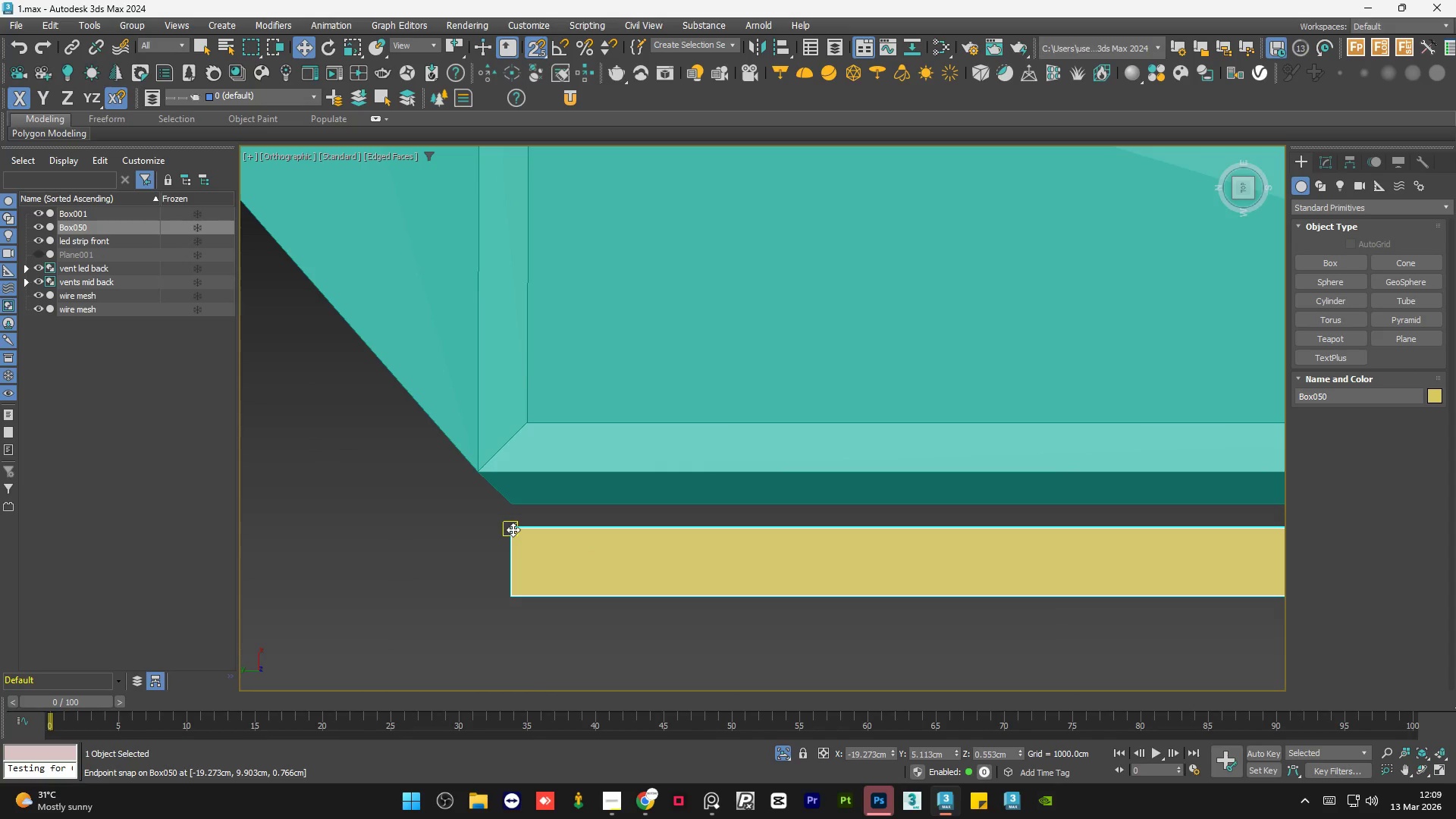 
left_click_drag(start_coordinate=[513, 529], to_coordinate=[513, 510])
 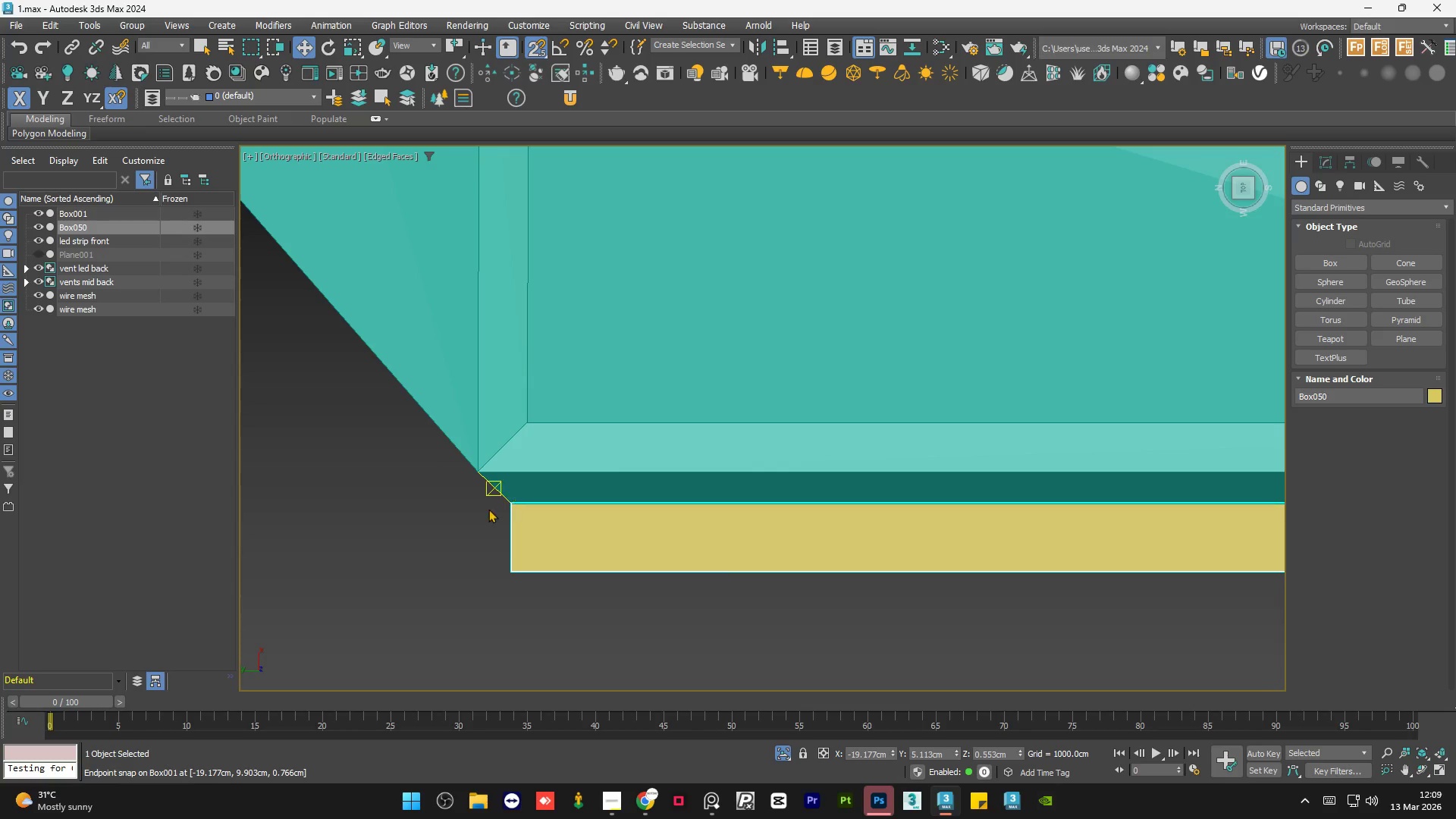 
double_click([488, 509])
 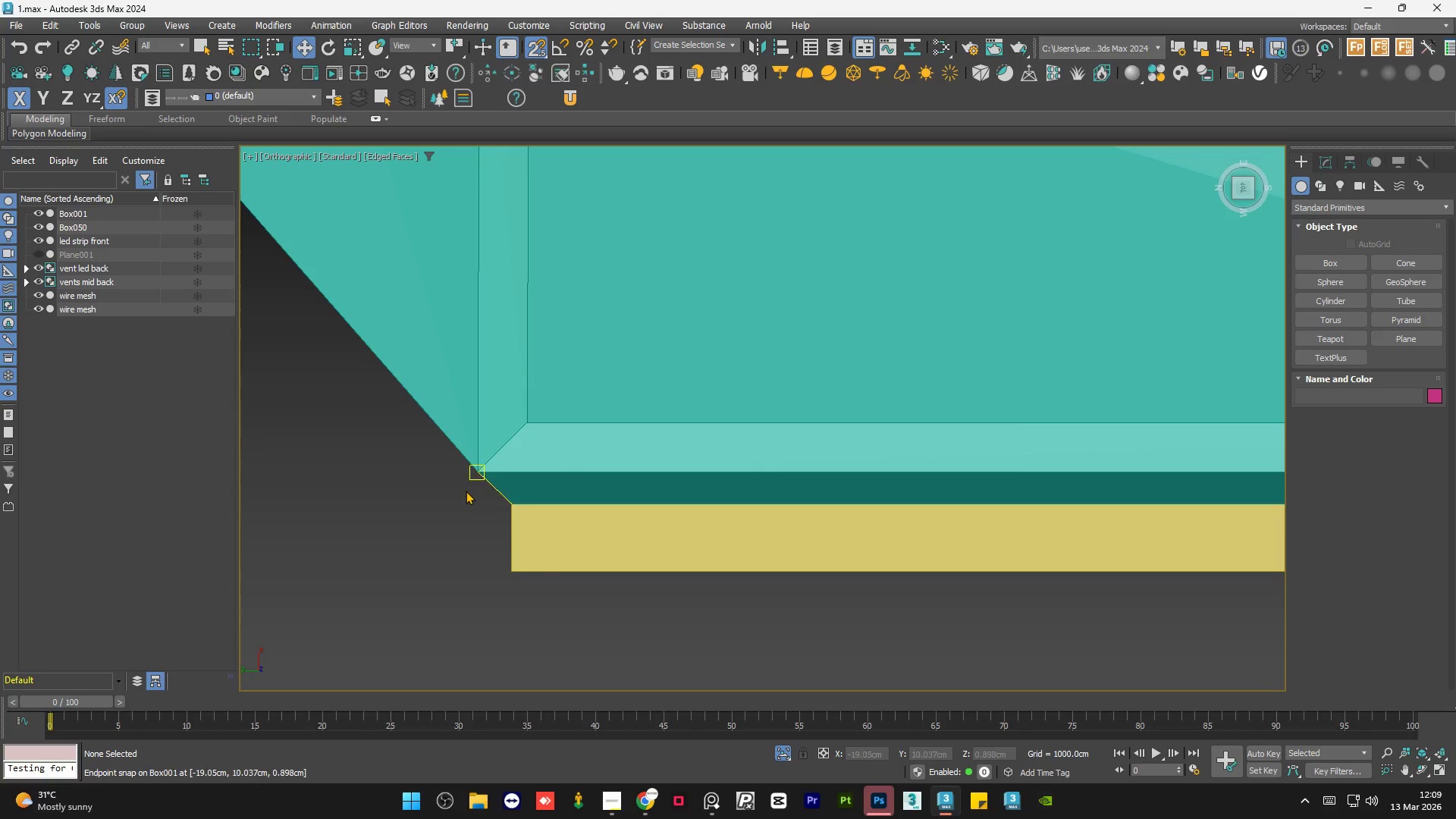 
left_click([568, 513])
 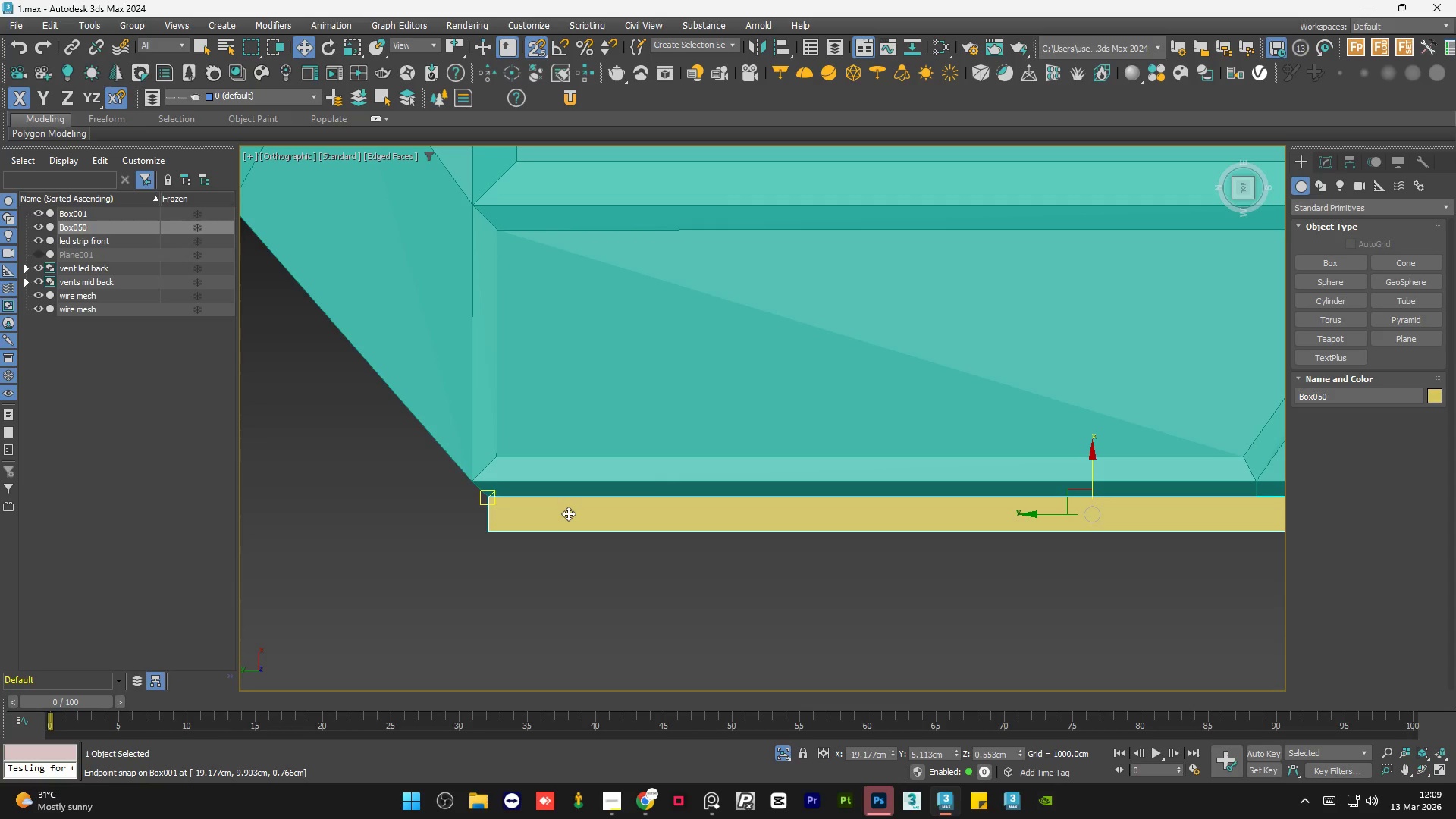 
scroll: coordinate [466, 491], scroll_direction: down, amount: 2.0
 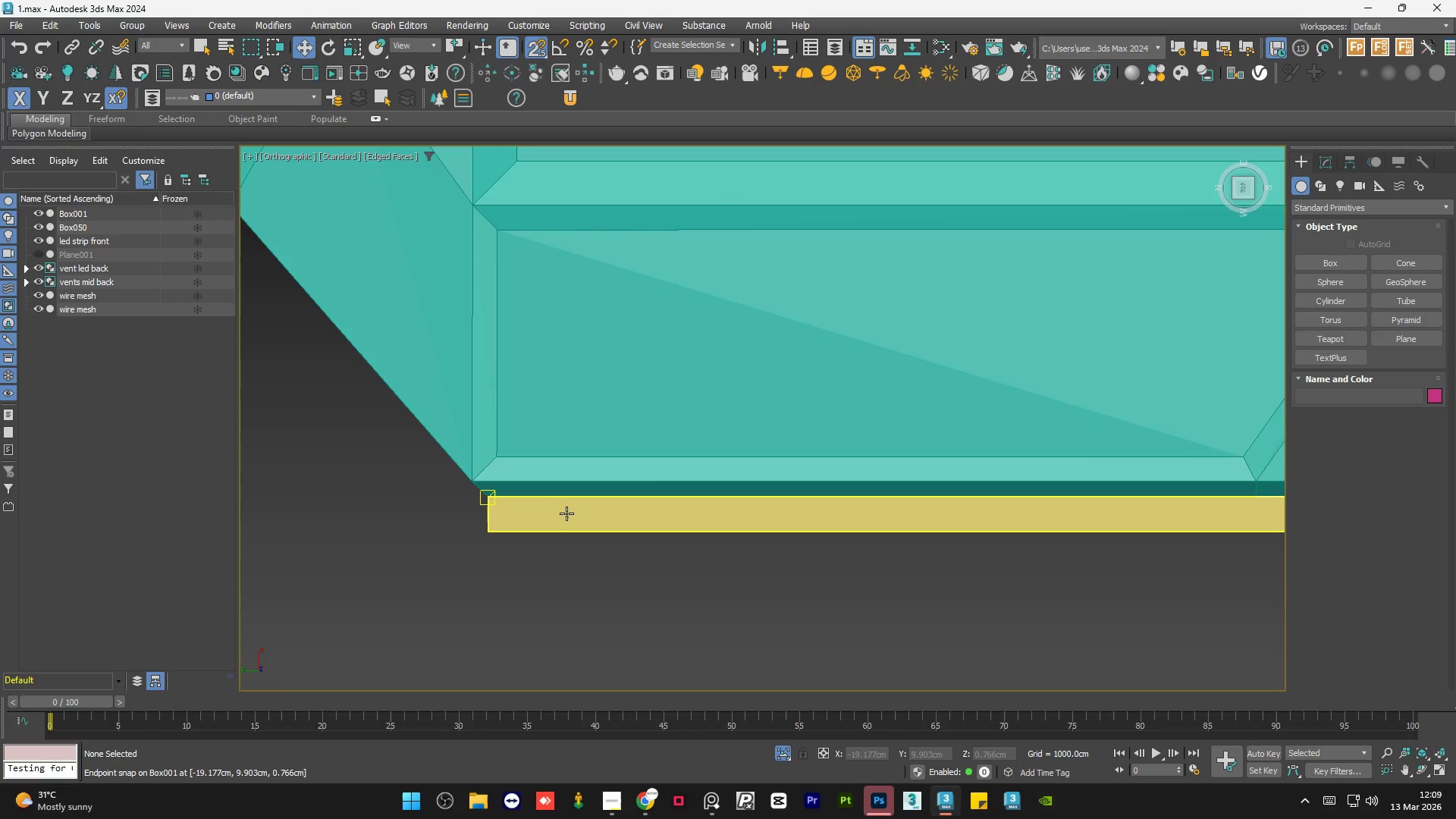 
key(S)
 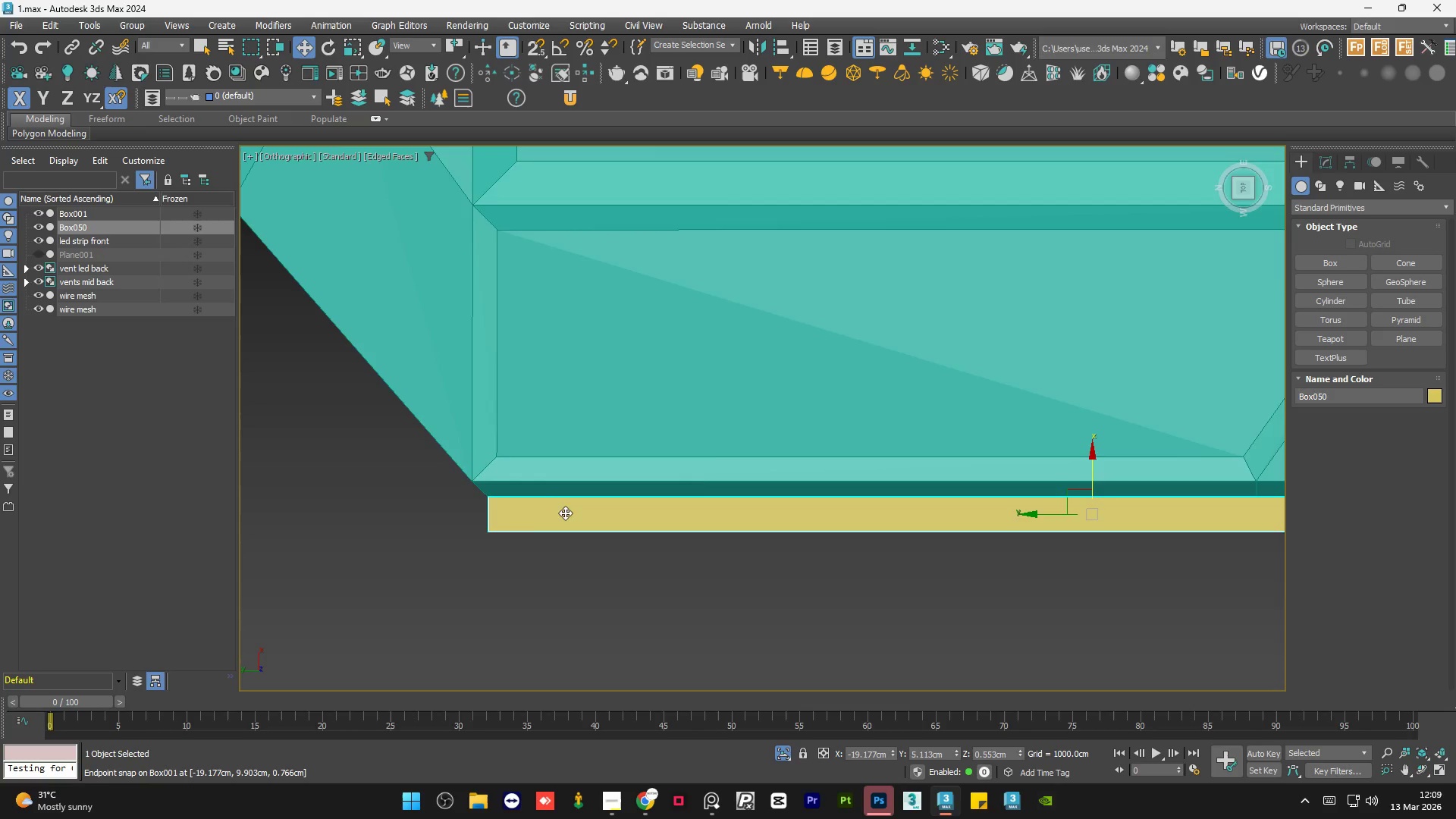 
scroll: coordinate [520, 516], scroll_direction: down, amount: 3.0
 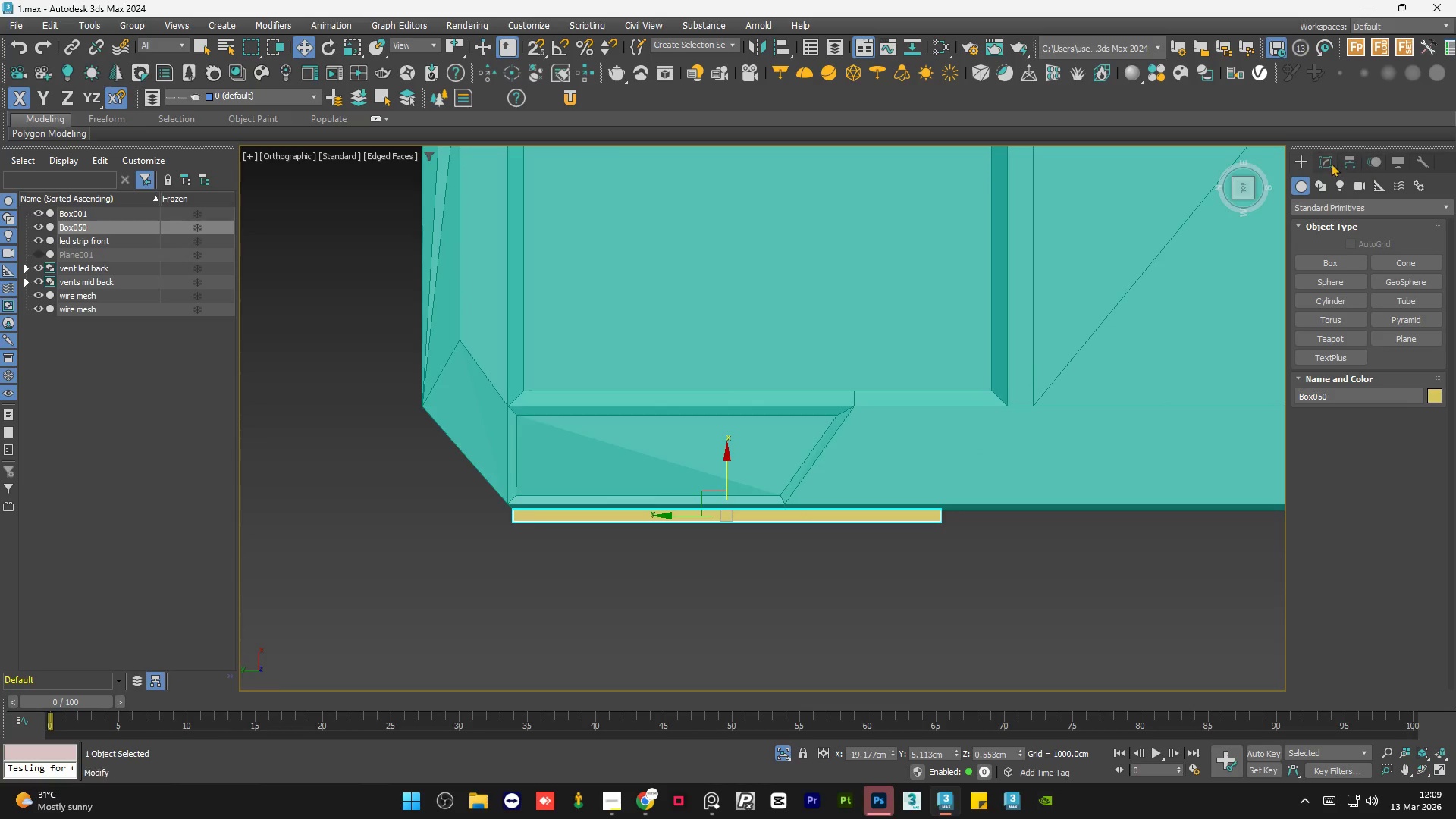 
left_click([1330, 165])
 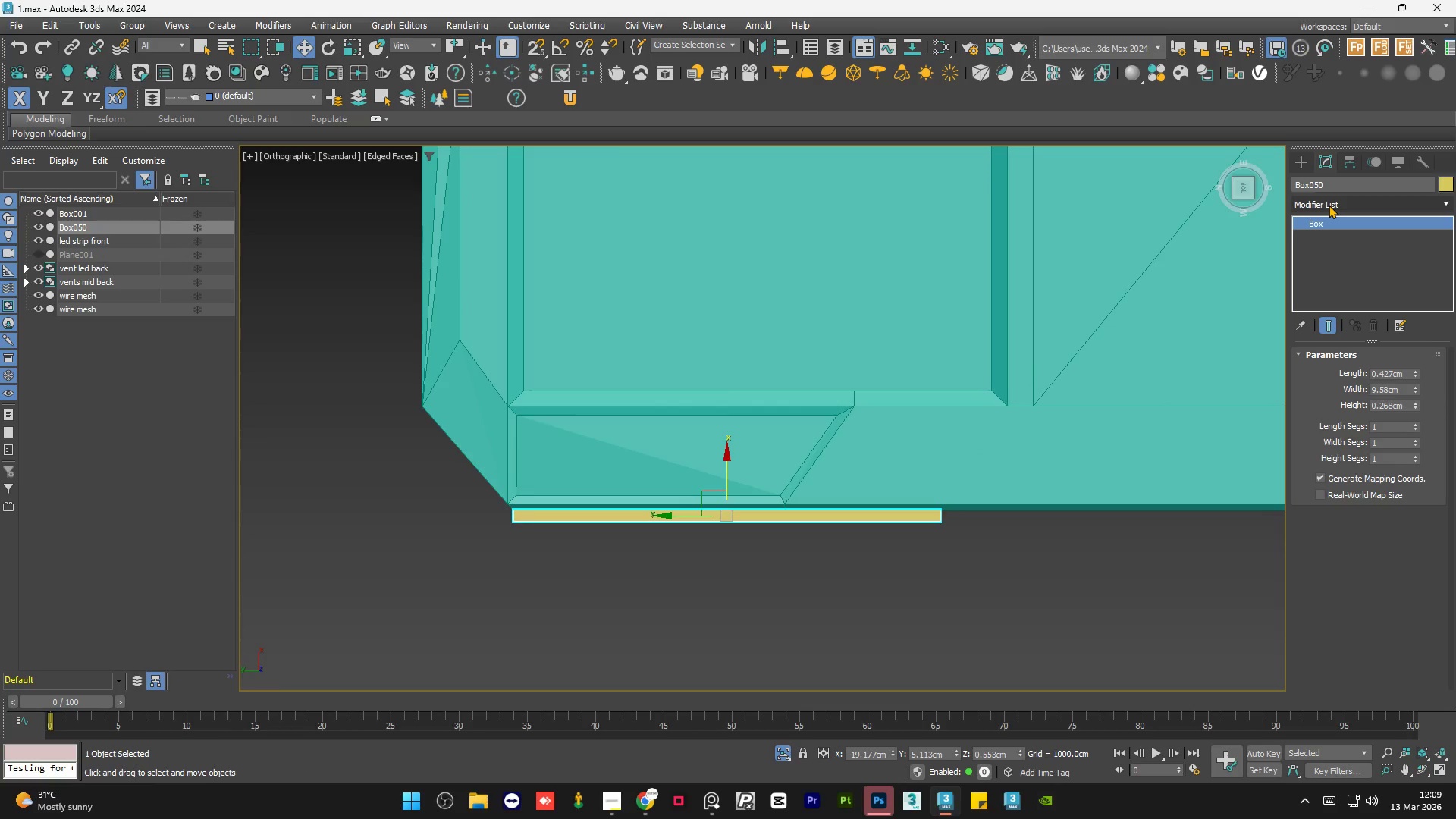 
left_click([1329, 205])
 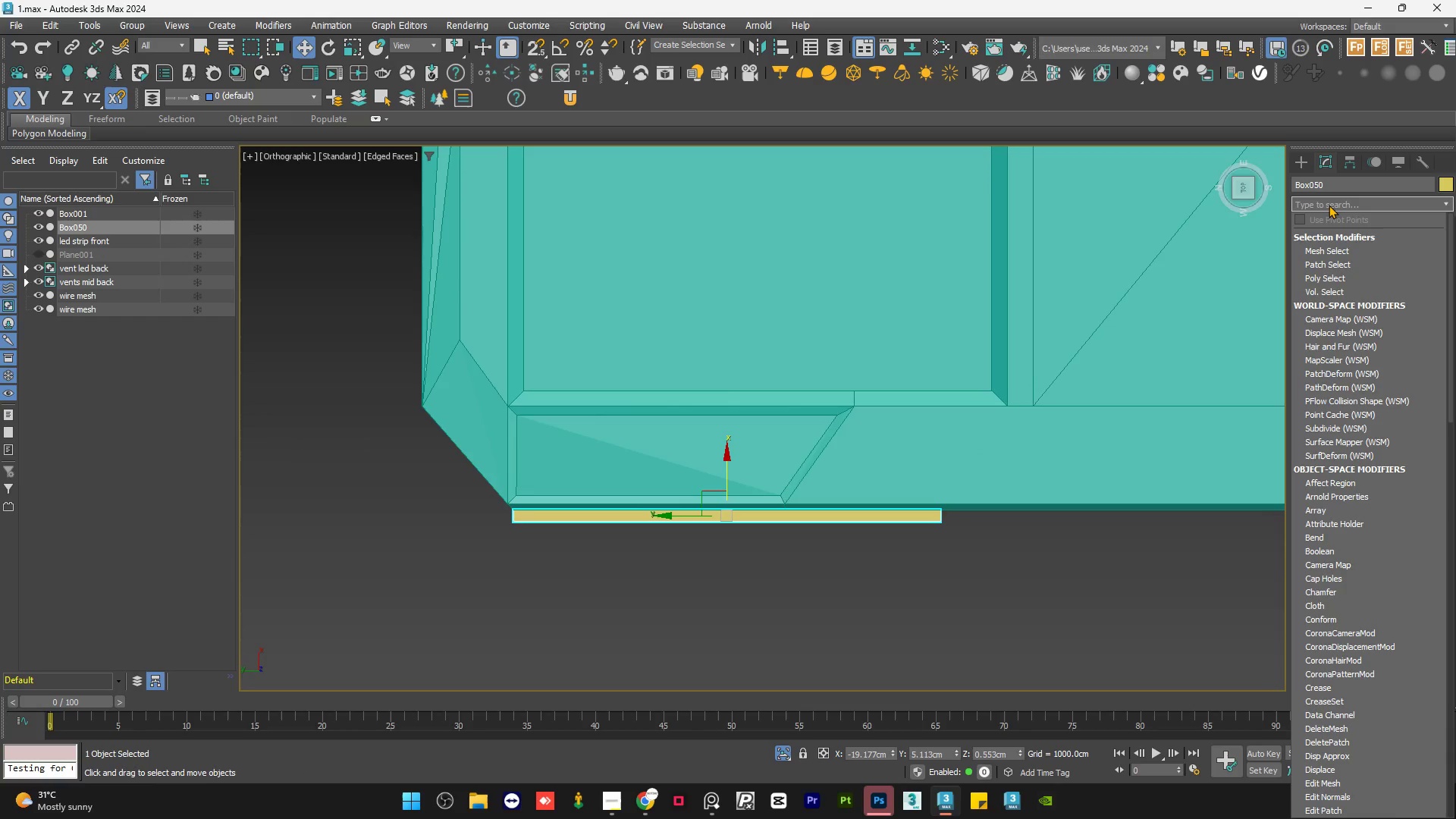 
type(ed)
 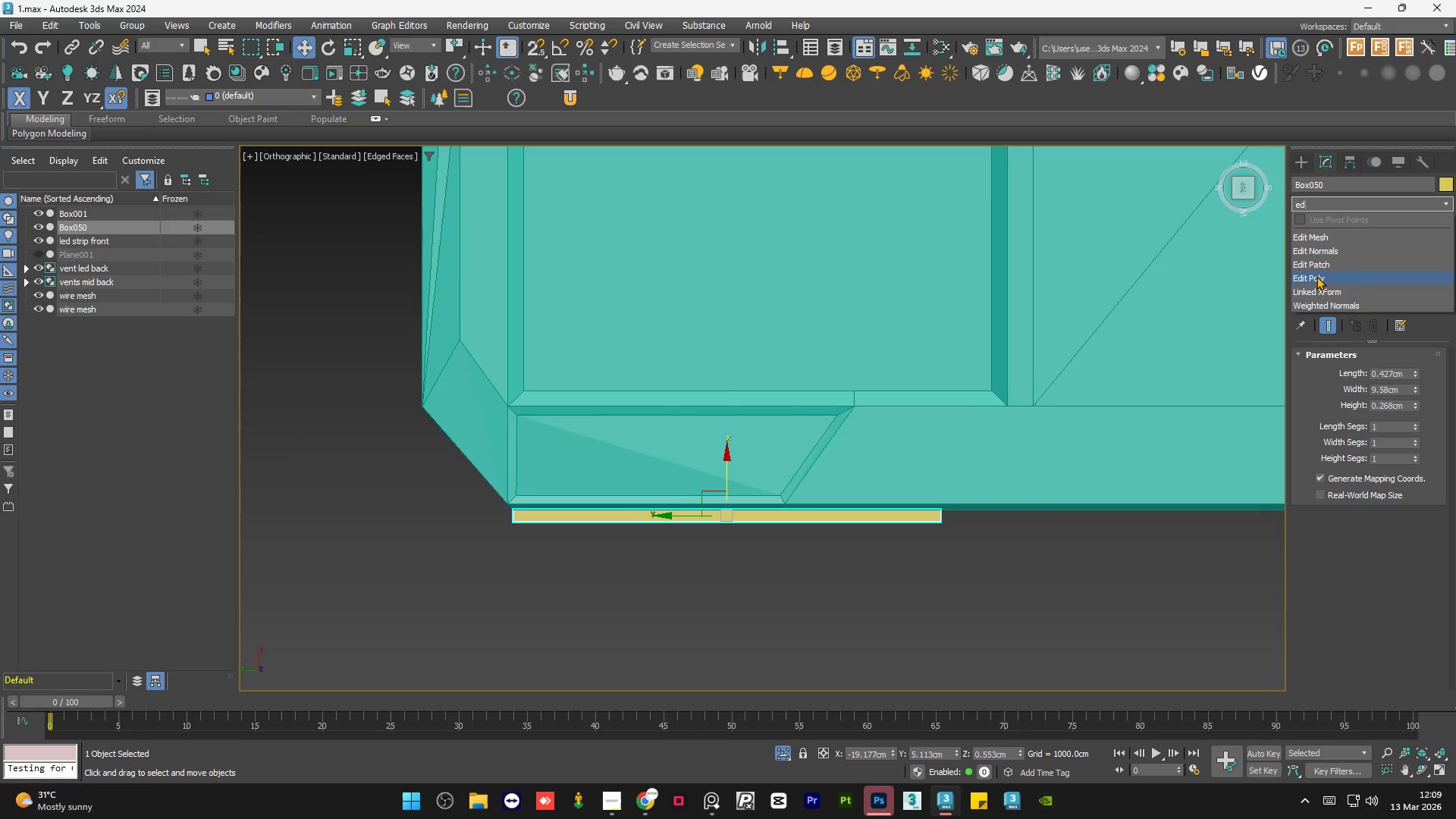 
left_click([1316, 276])
 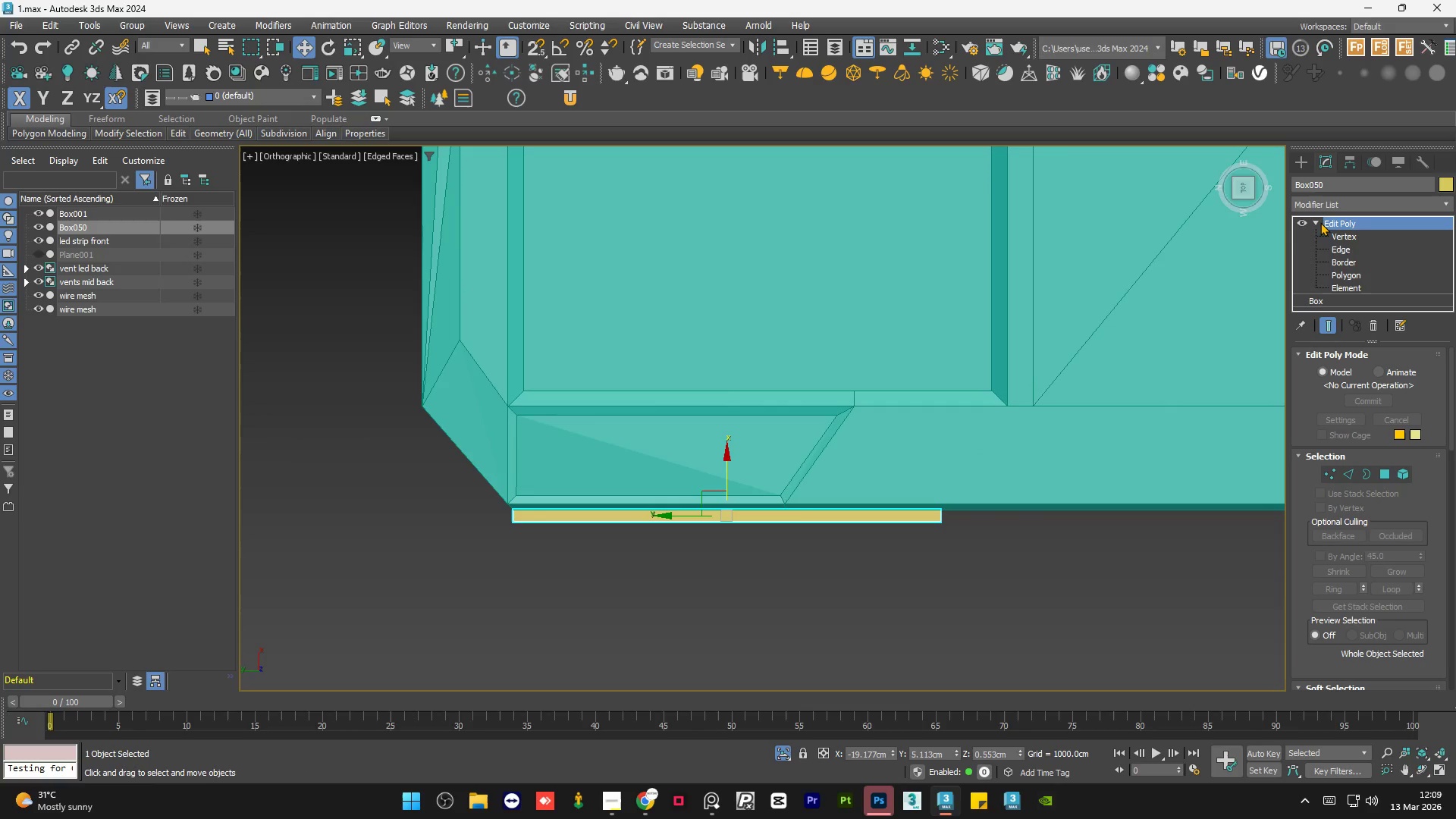 
double_click([1343, 228])
 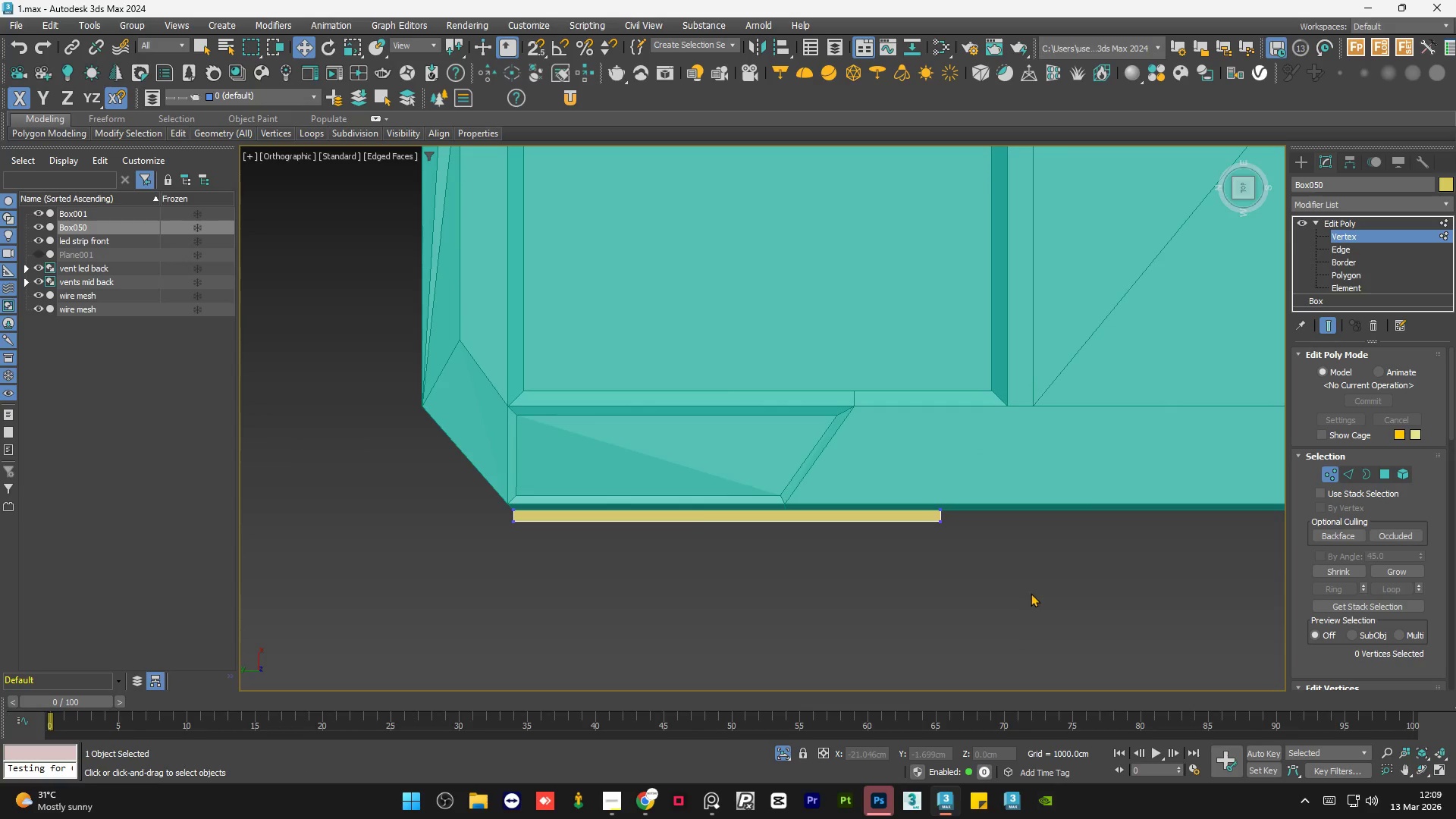 
left_click([1056, 574])
 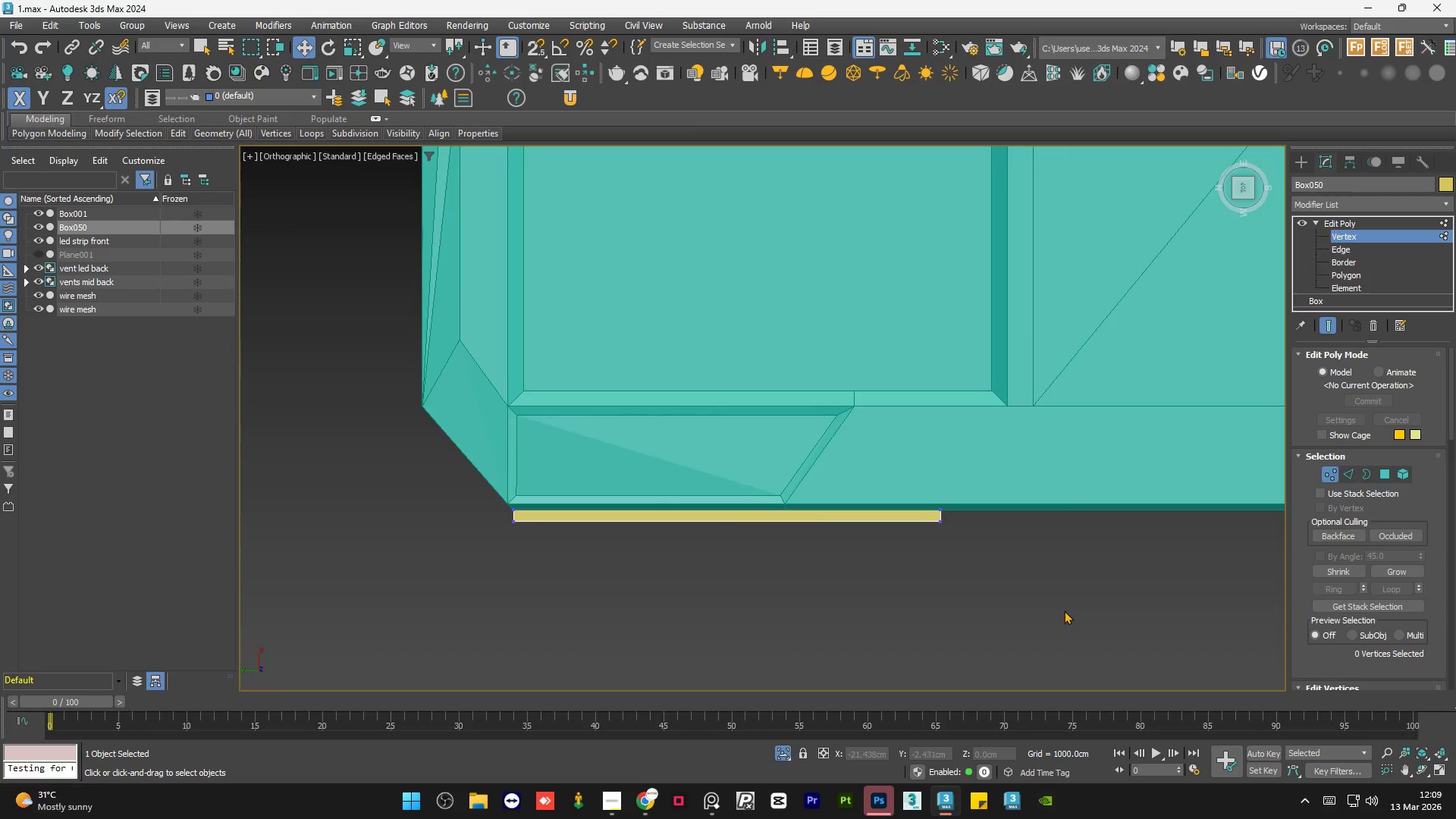 
left_click_drag(start_coordinate=[1065, 610], to_coordinate=[402, 517])
 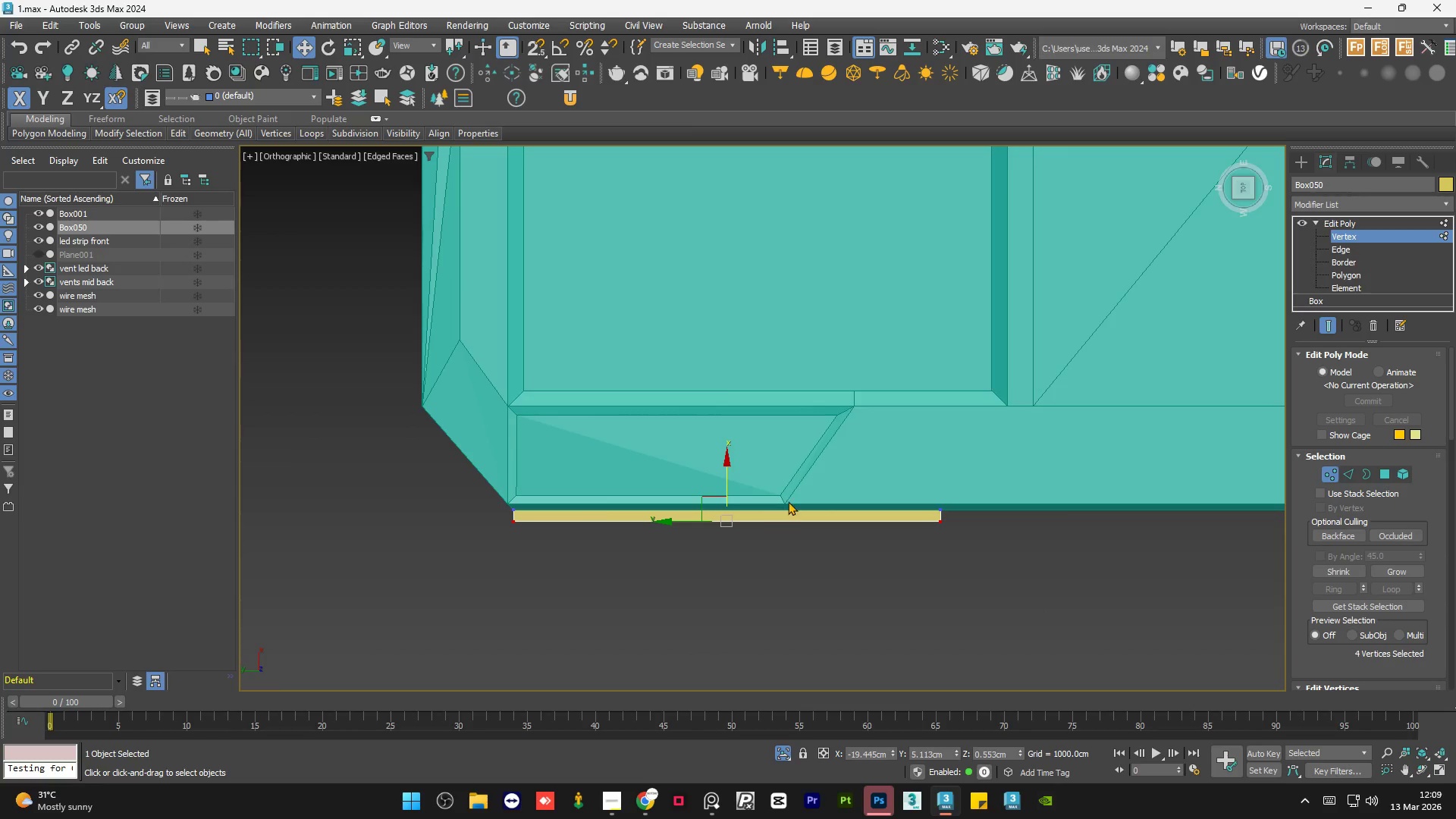 
scroll: coordinate [752, 498], scroll_direction: up, amount: 2.0
 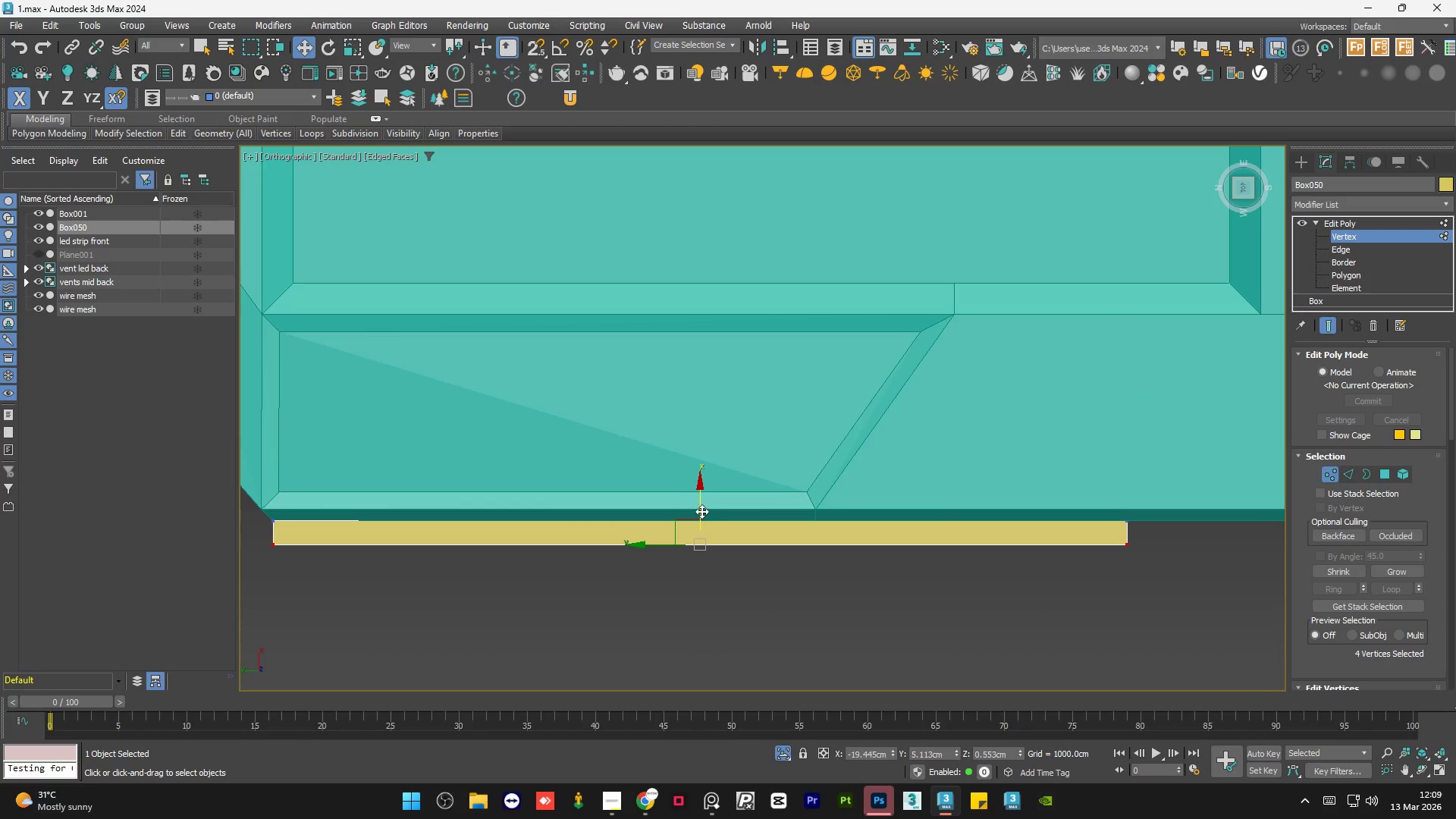 
left_click_drag(start_coordinate=[701, 510], to_coordinate=[705, 495])
 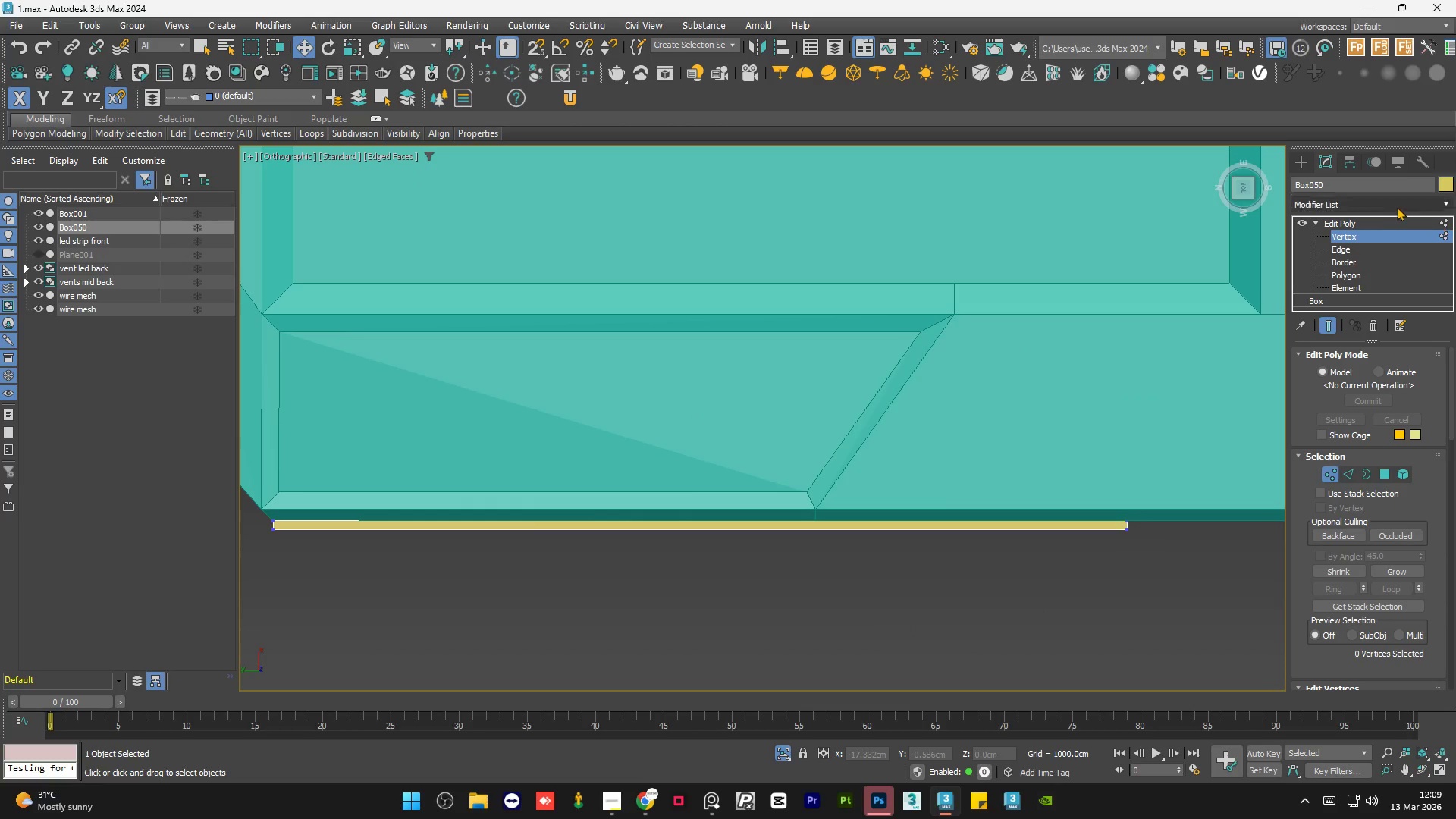 
left_click([1368, 226])
 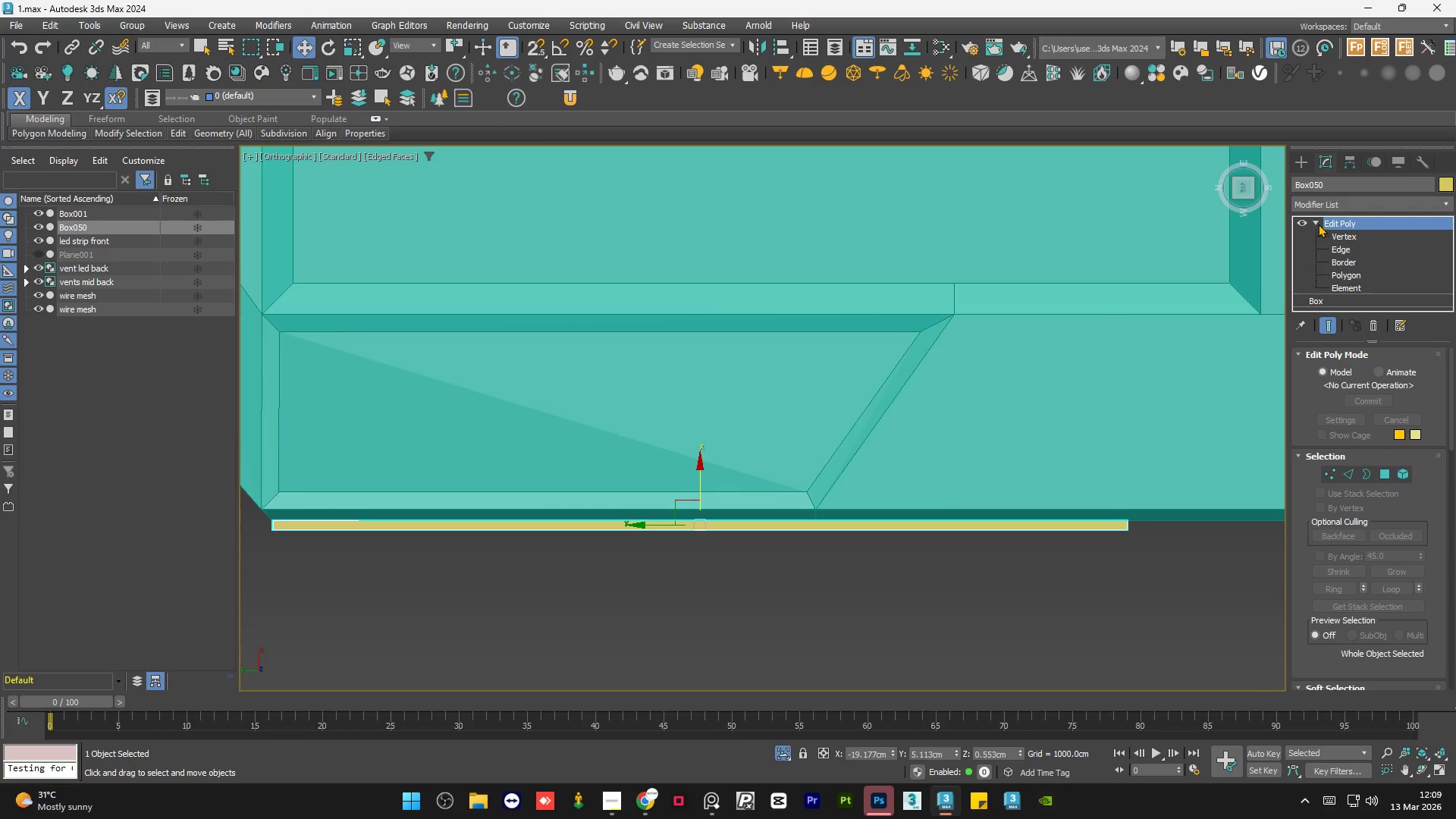 
left_click([1318, 224])
 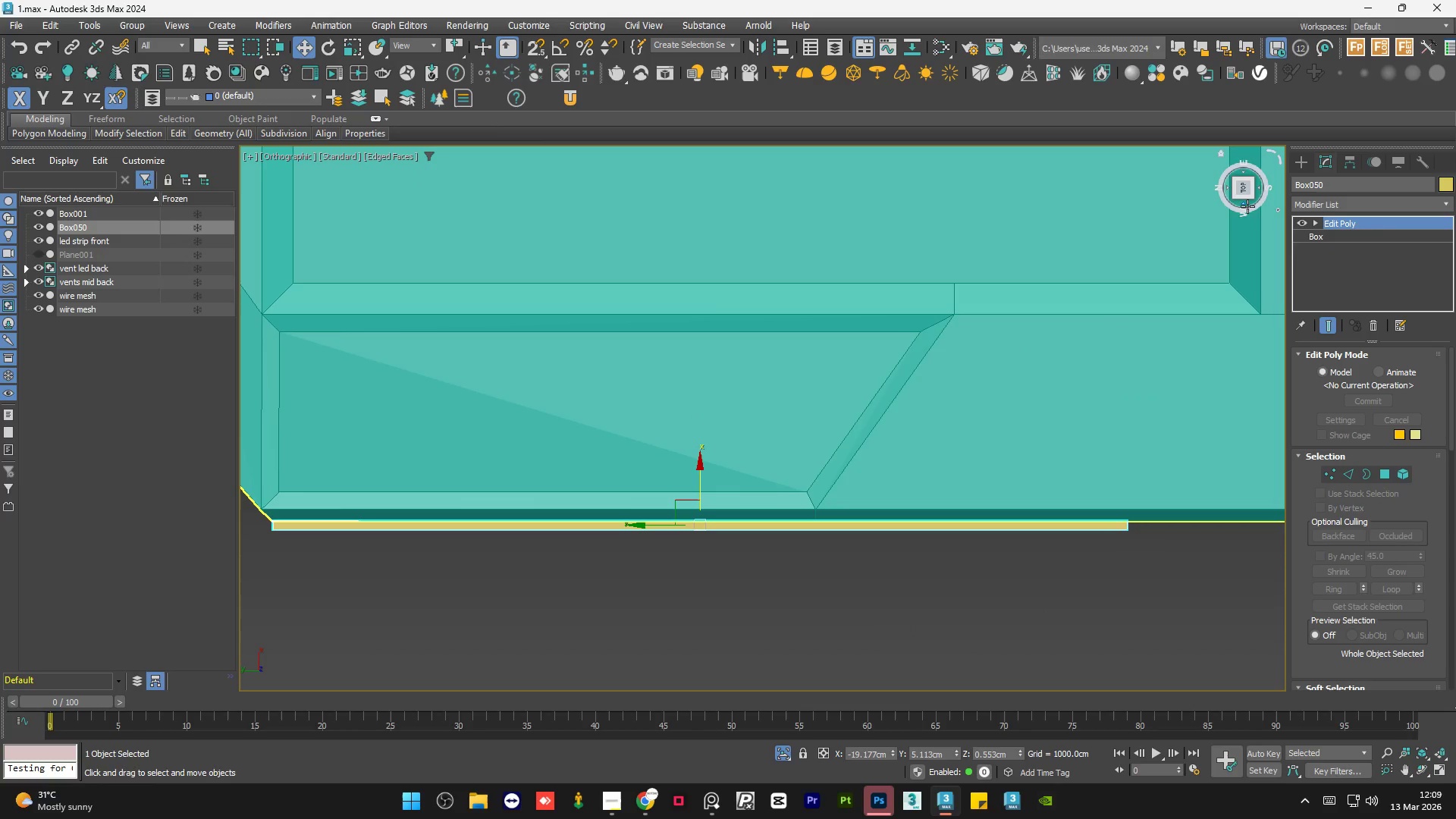 
left_click([1245, 204])
 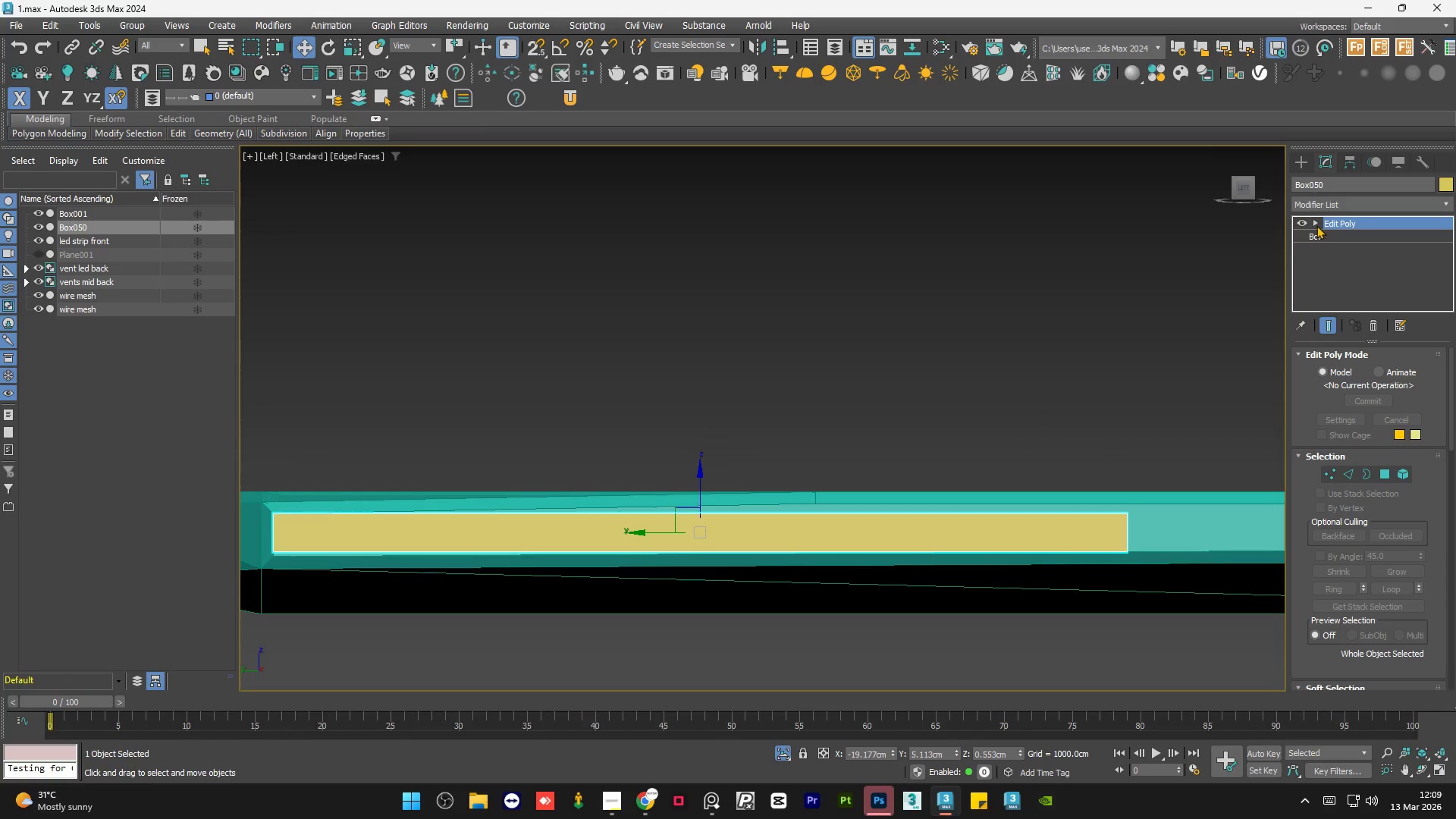 
double_click([1348, 234])
 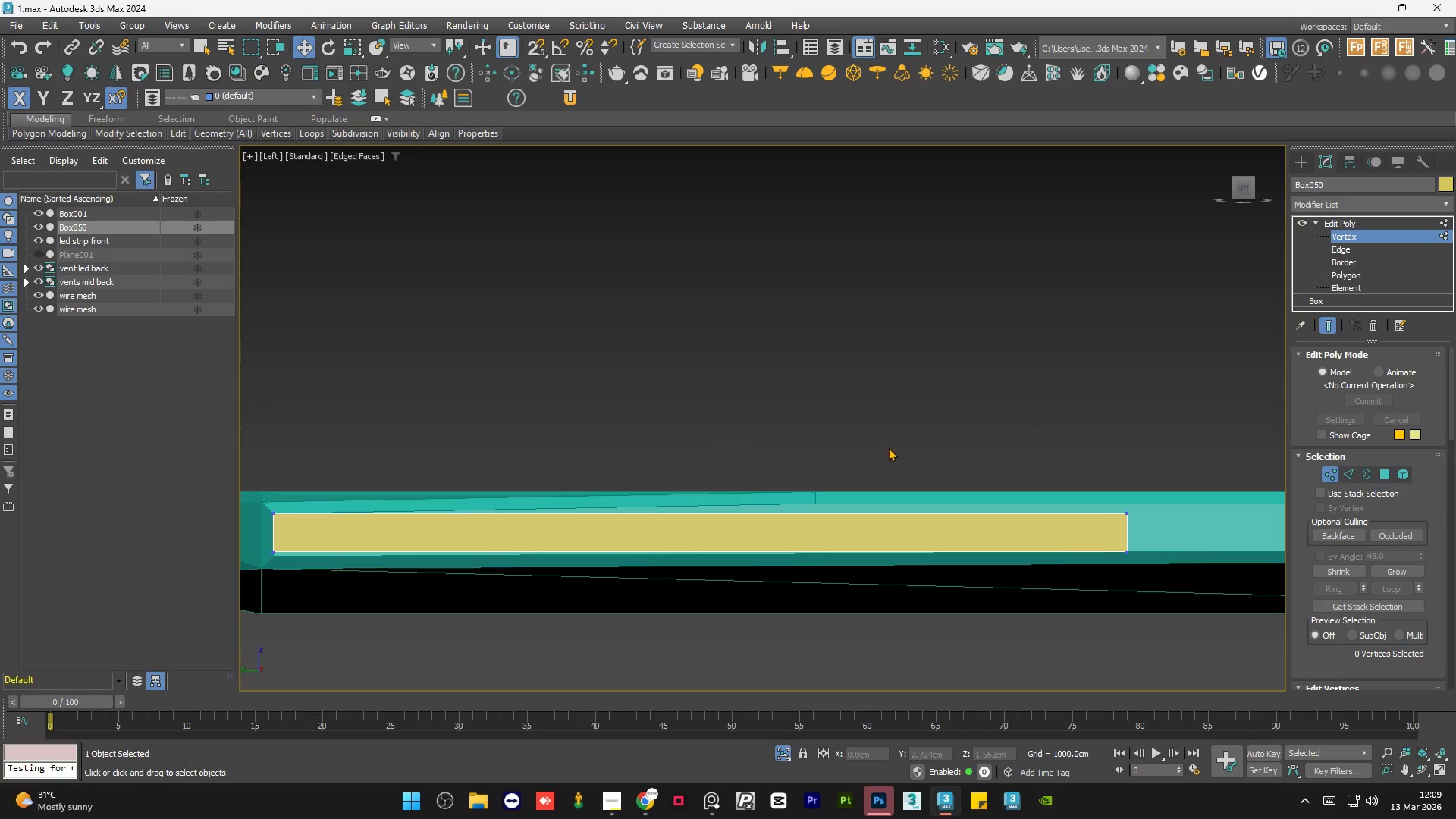 
scroll: coordinate [327, 573], scroll_direction: down, amount: 1.0
 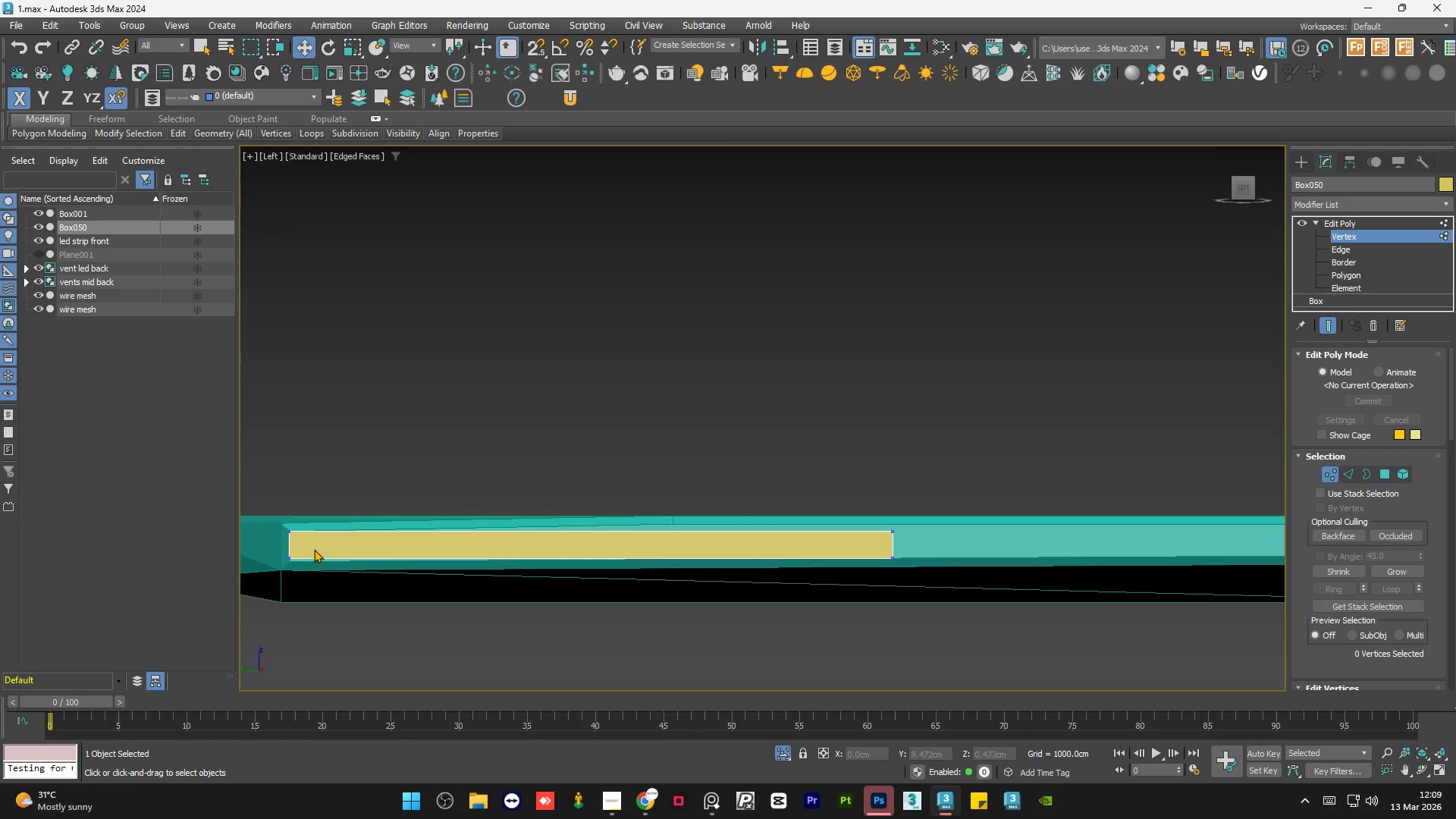 
scroll: coordinate [279, 550], scroll_direction: up, amount: 4.0
 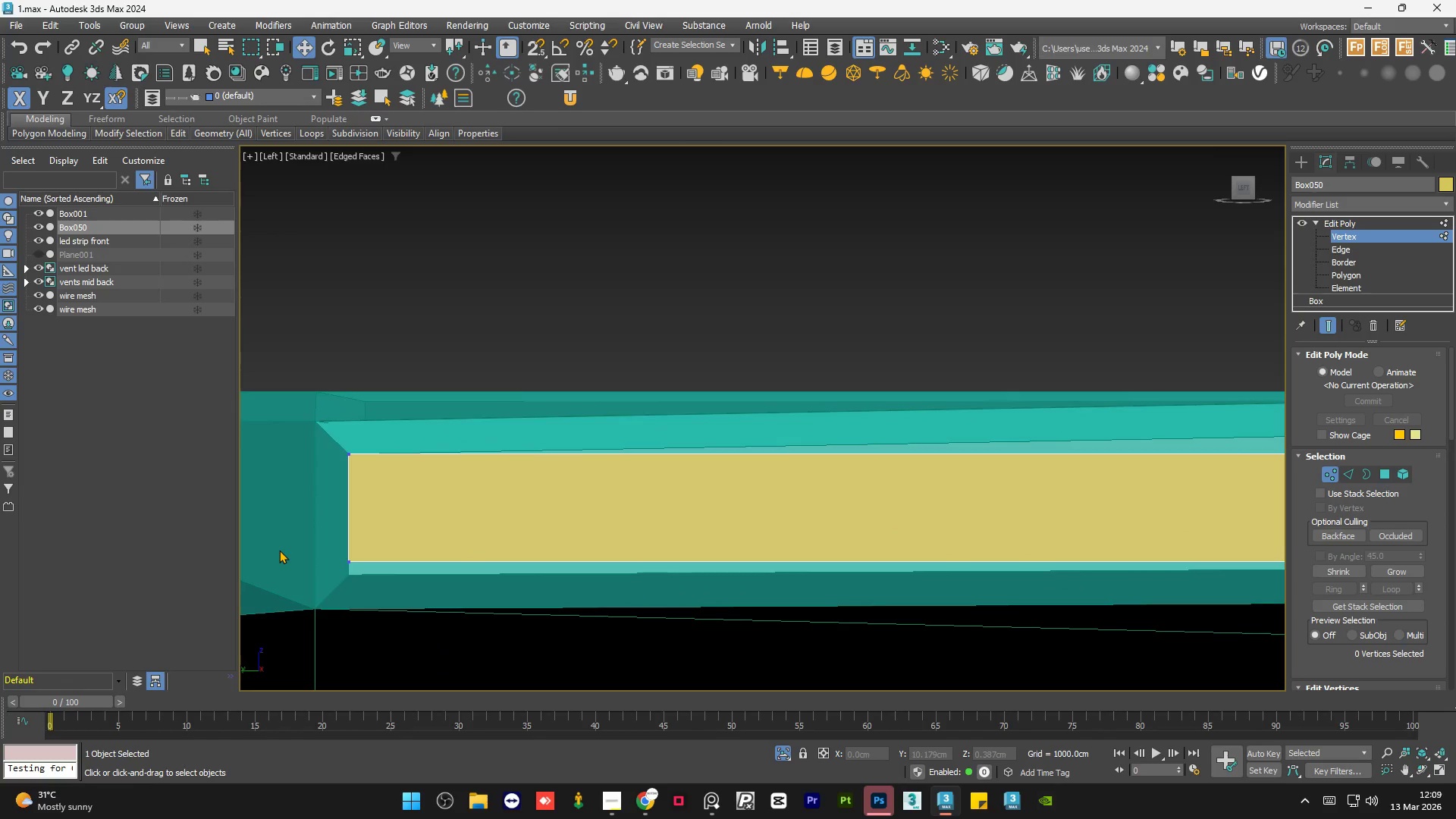 
key(F3)
 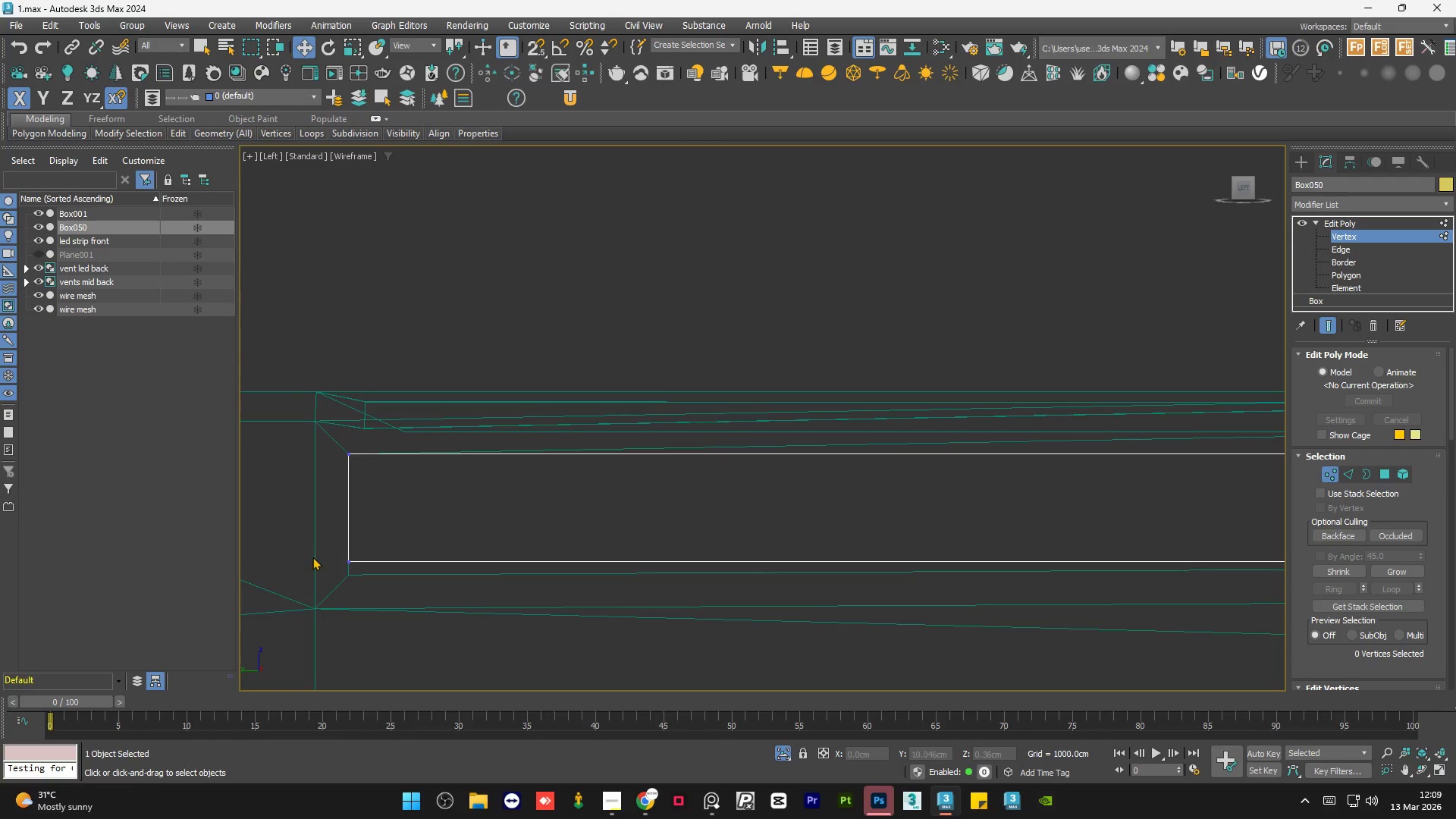 
left_click_drag(start_coordinate=[424, 534], to_coordinate=[318, 626])
 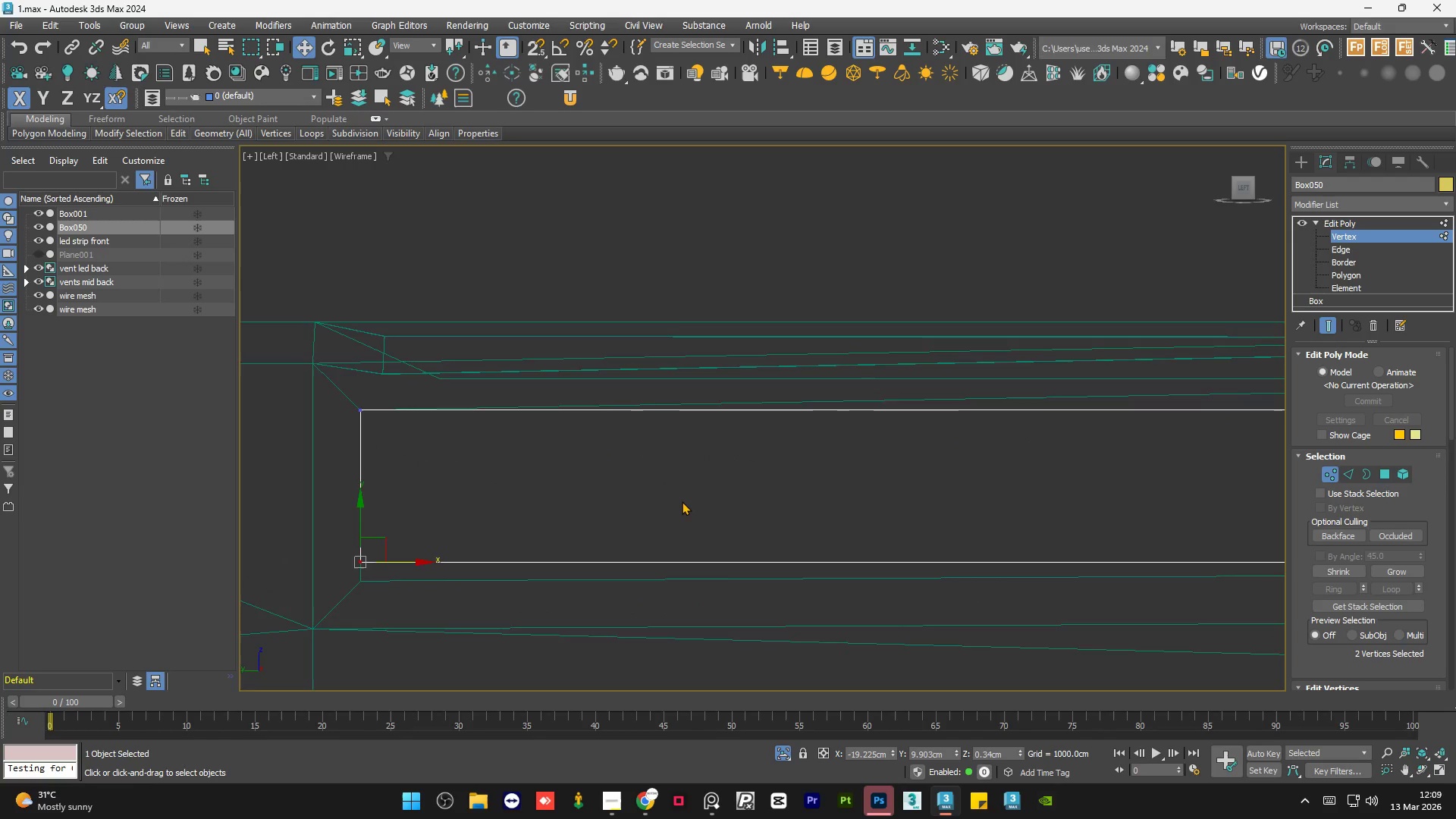 
scroll: coordinate [319, 560], scroll_direction: up, amount: 1.0
 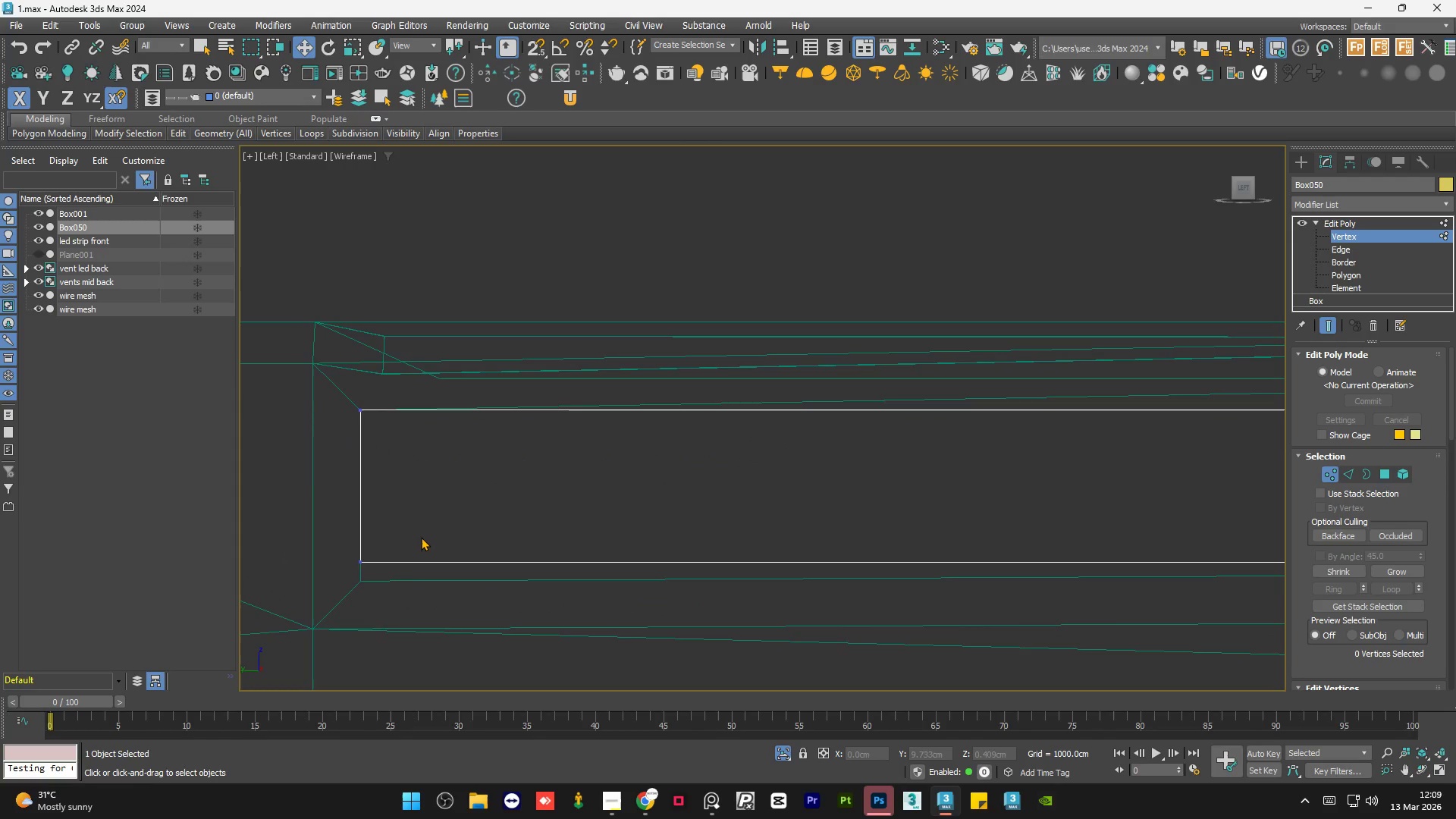 
scroll: coordinate [497, 543], scroll_direction: none, amount: 0.0
 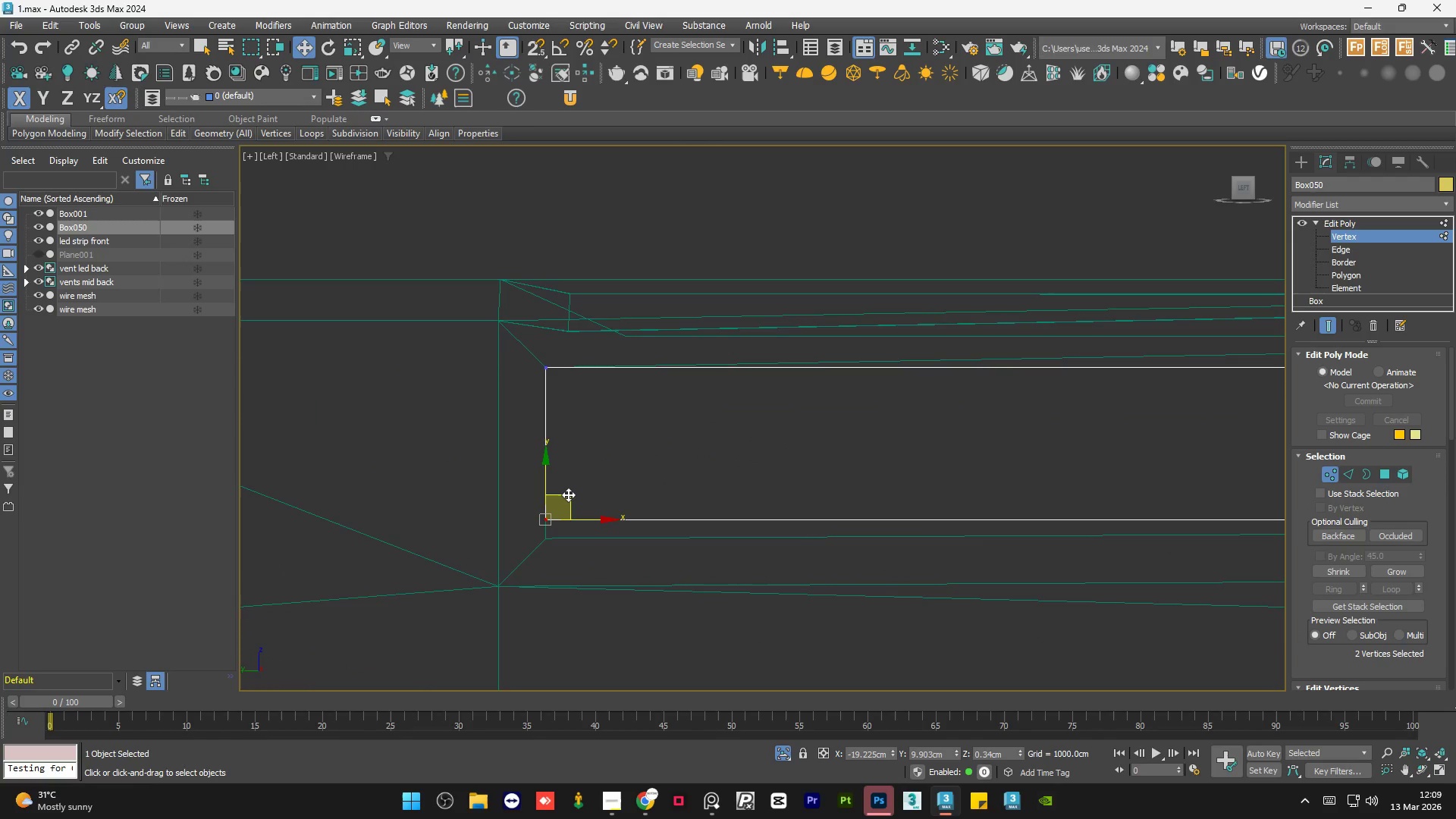 
key(S)
 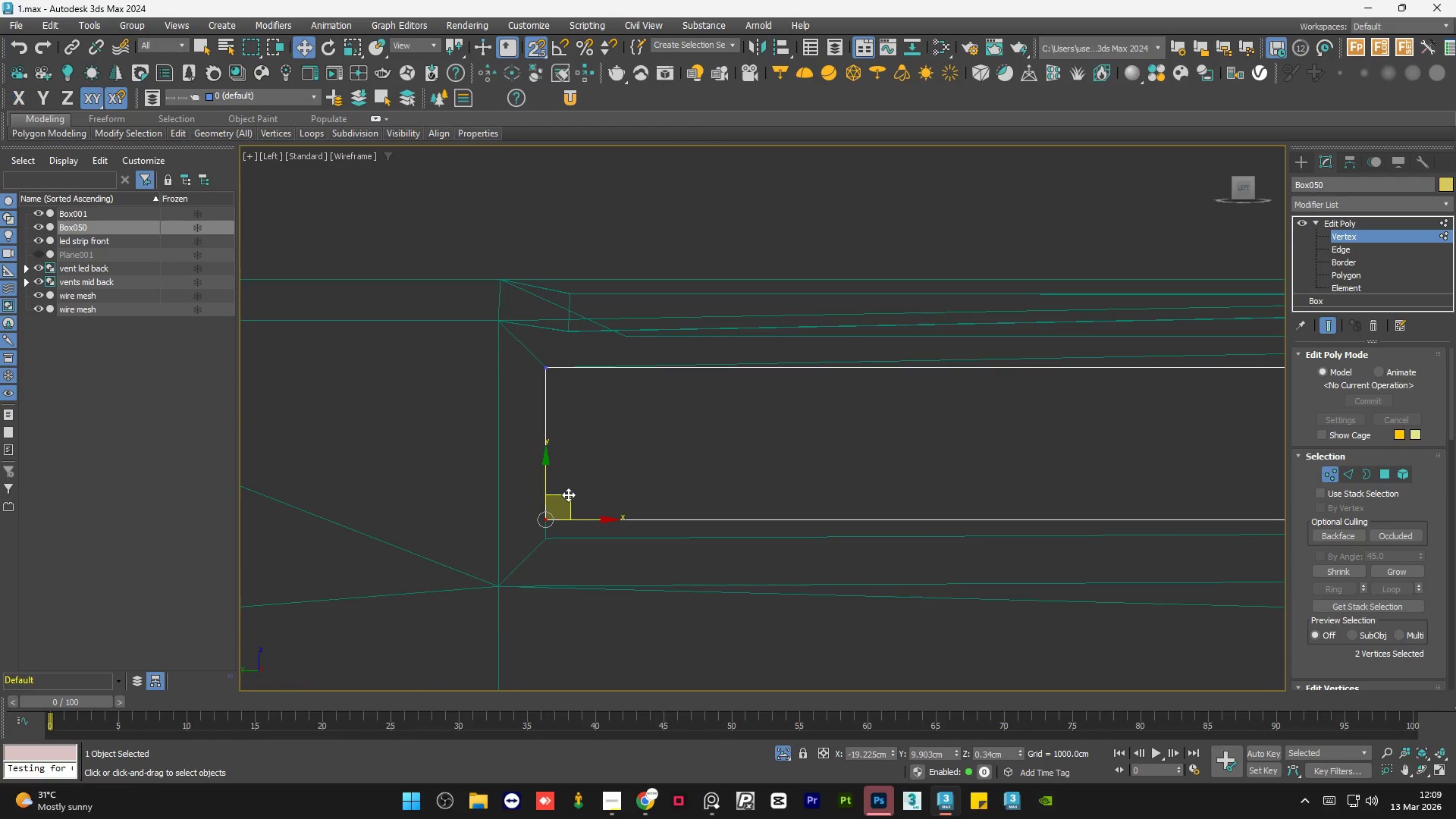 
left_click_drag(start_coordinate=[568, 494], to_coordinate=[549, 540])
 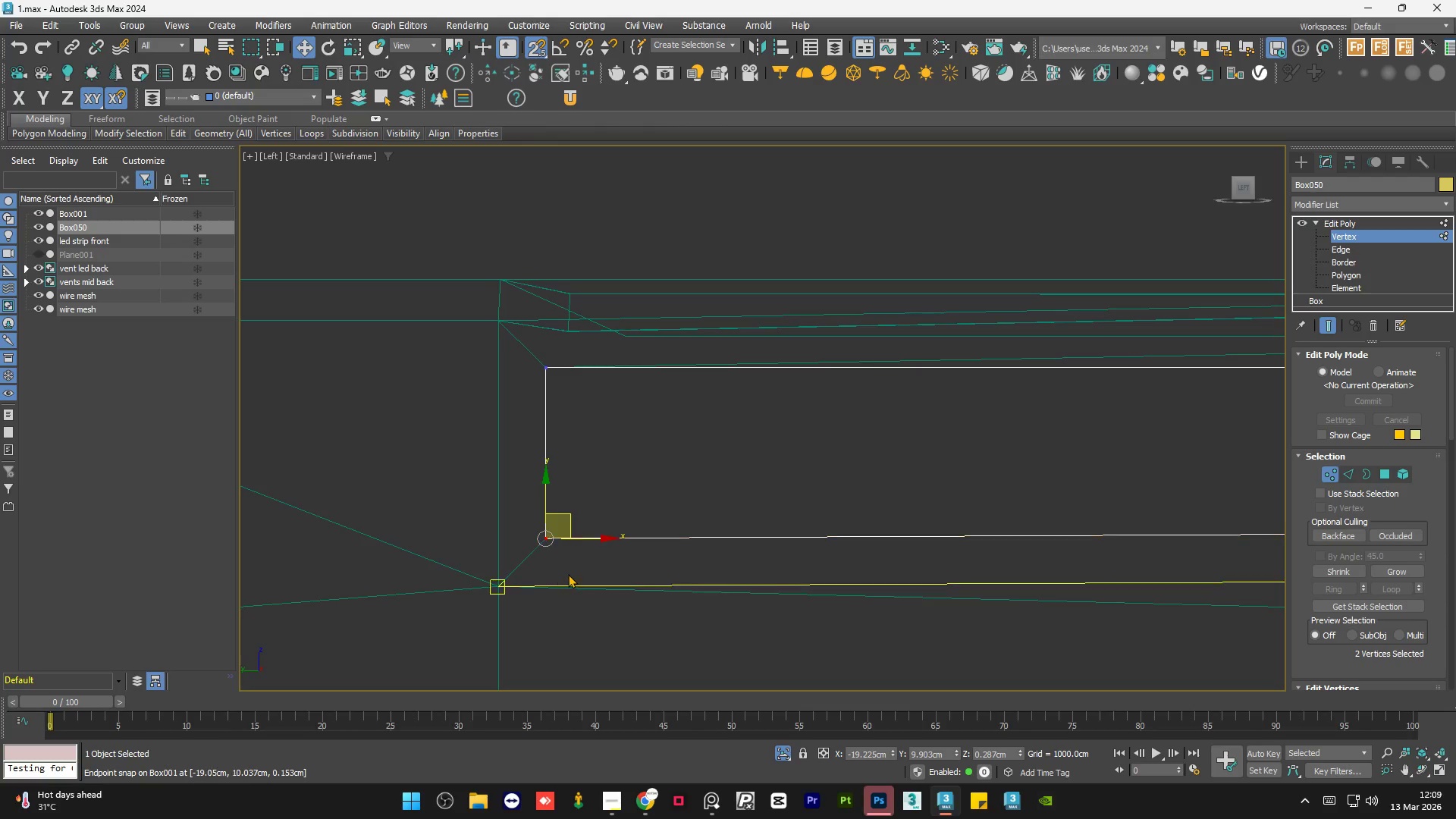 
left_click([568, 574])
 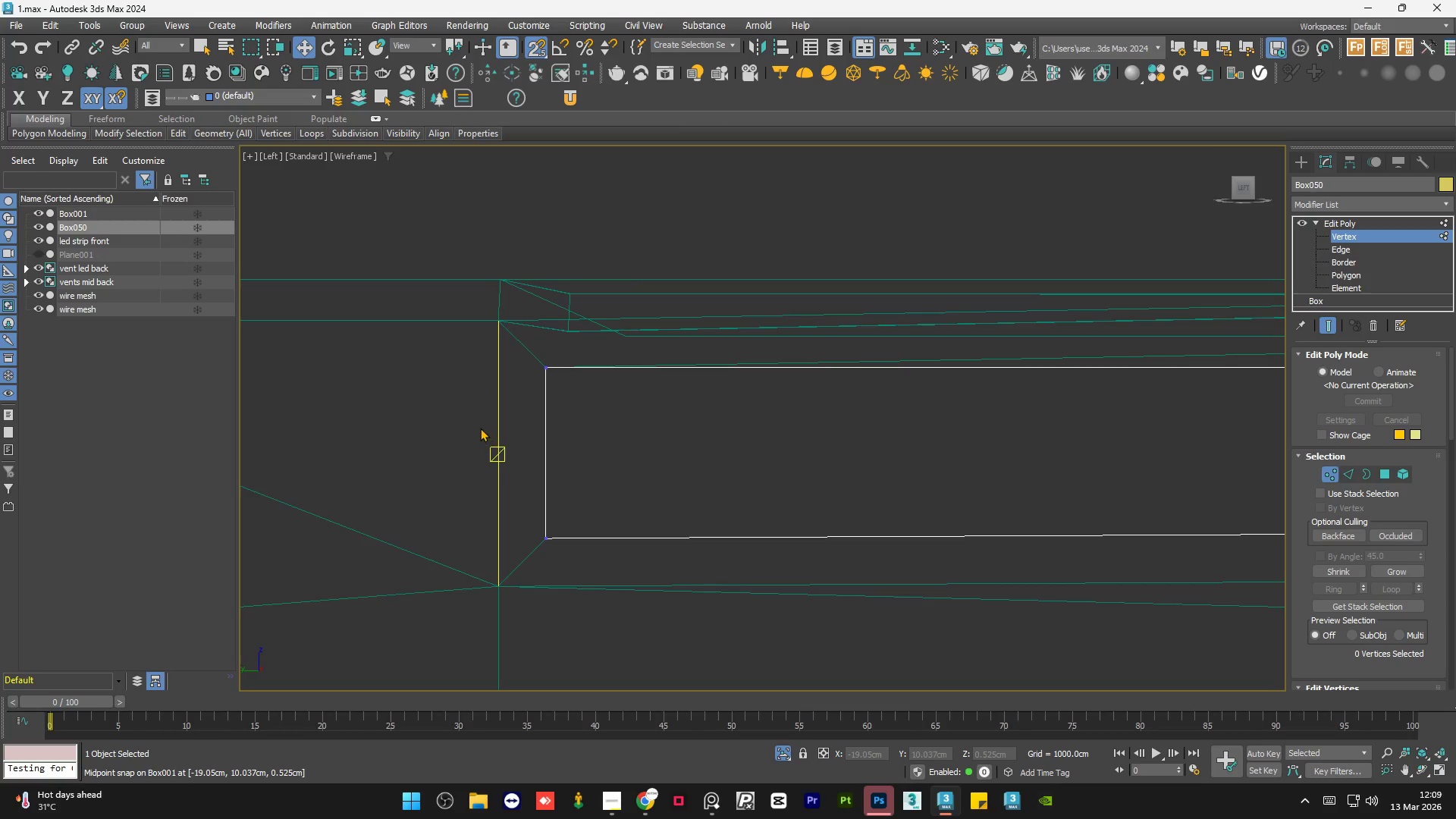 
scroll: coordinate [480, 428], scroll_direction: down, amount: 5.0
 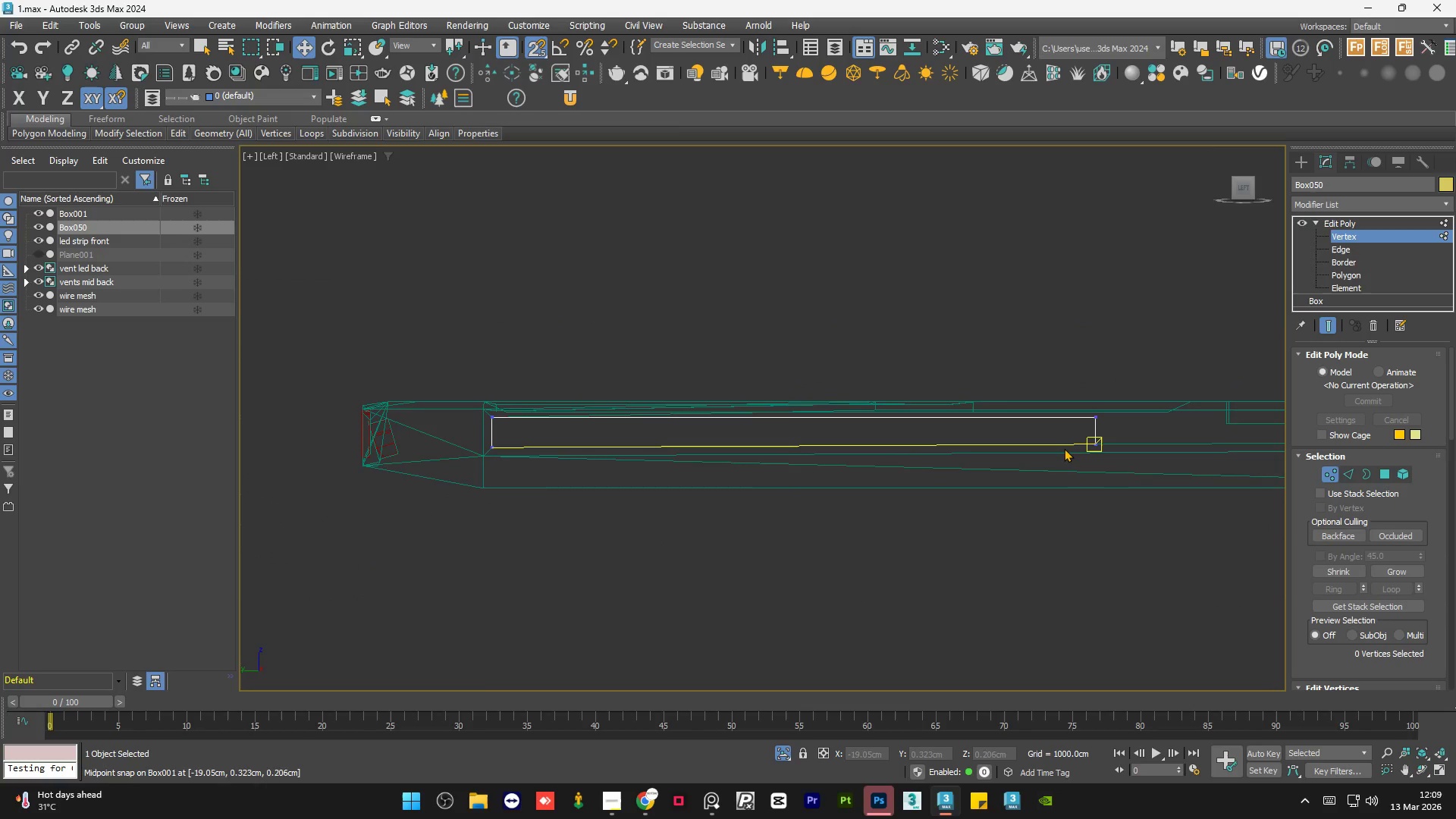 
scroll: coordinate [1148, 447], scroll_direction: up, amount: 9.0
 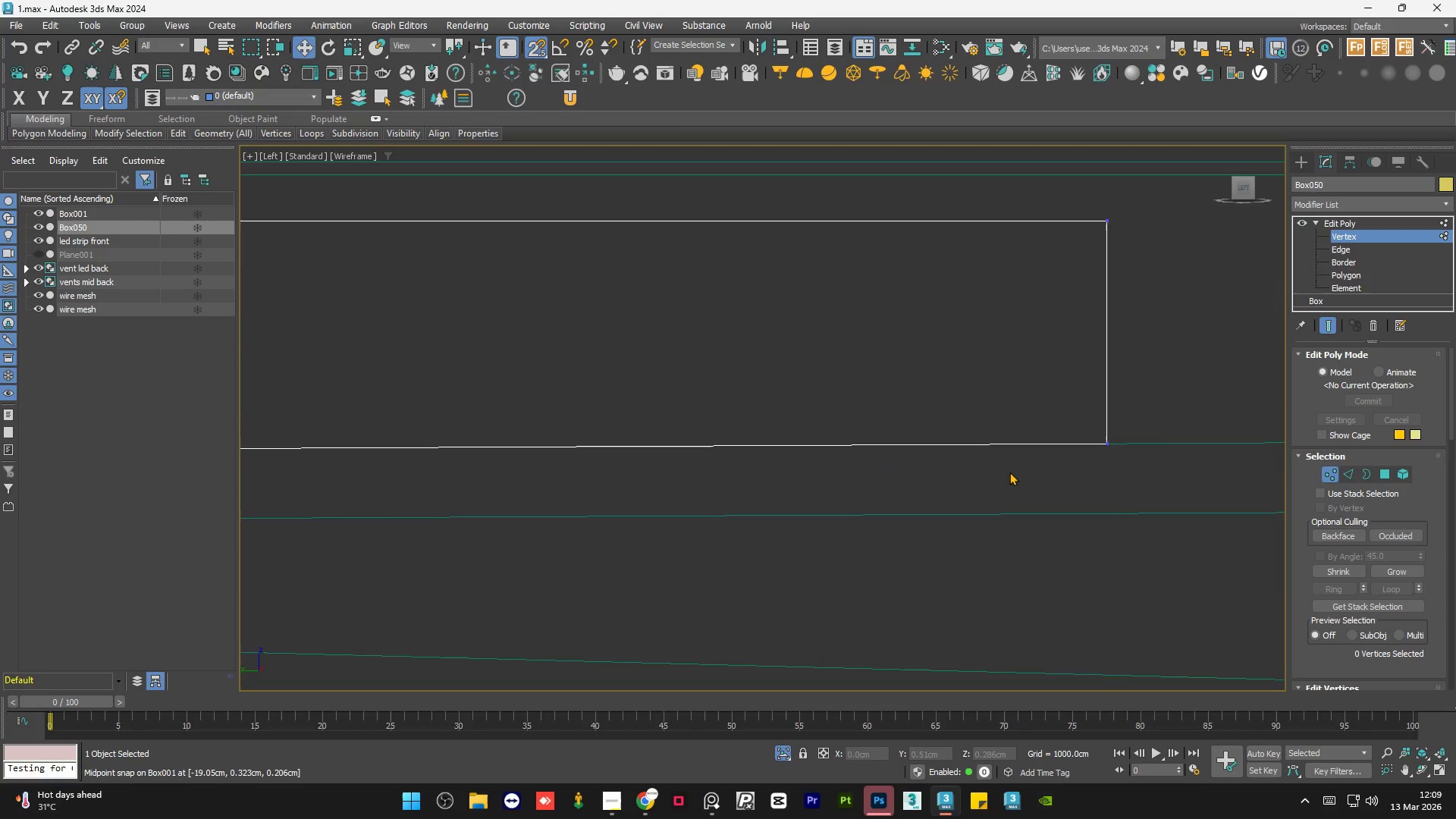 
scroll: coordinate [934, 506], scroll_direction: down, amount: 6.0
 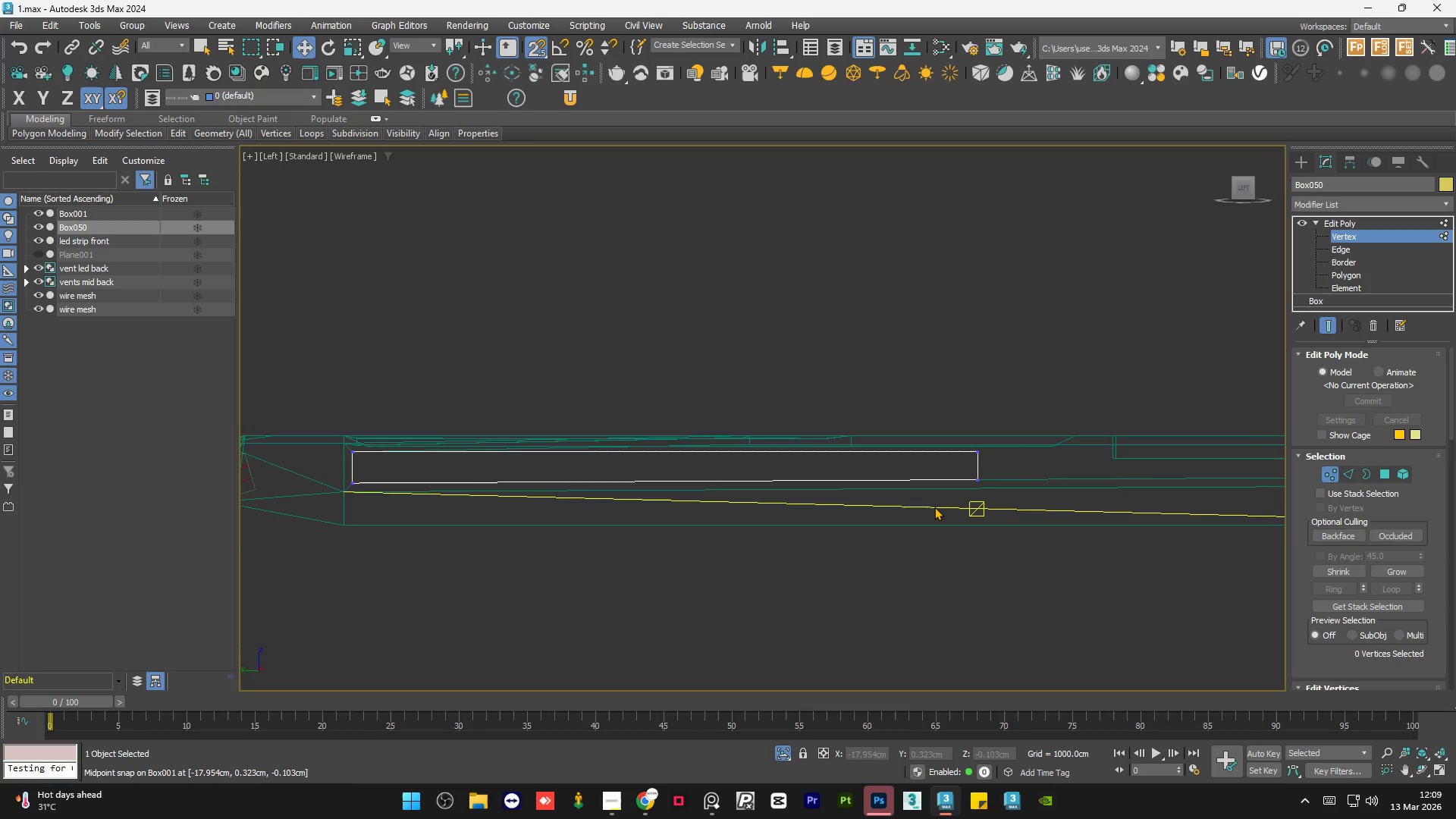 
key(F3)
 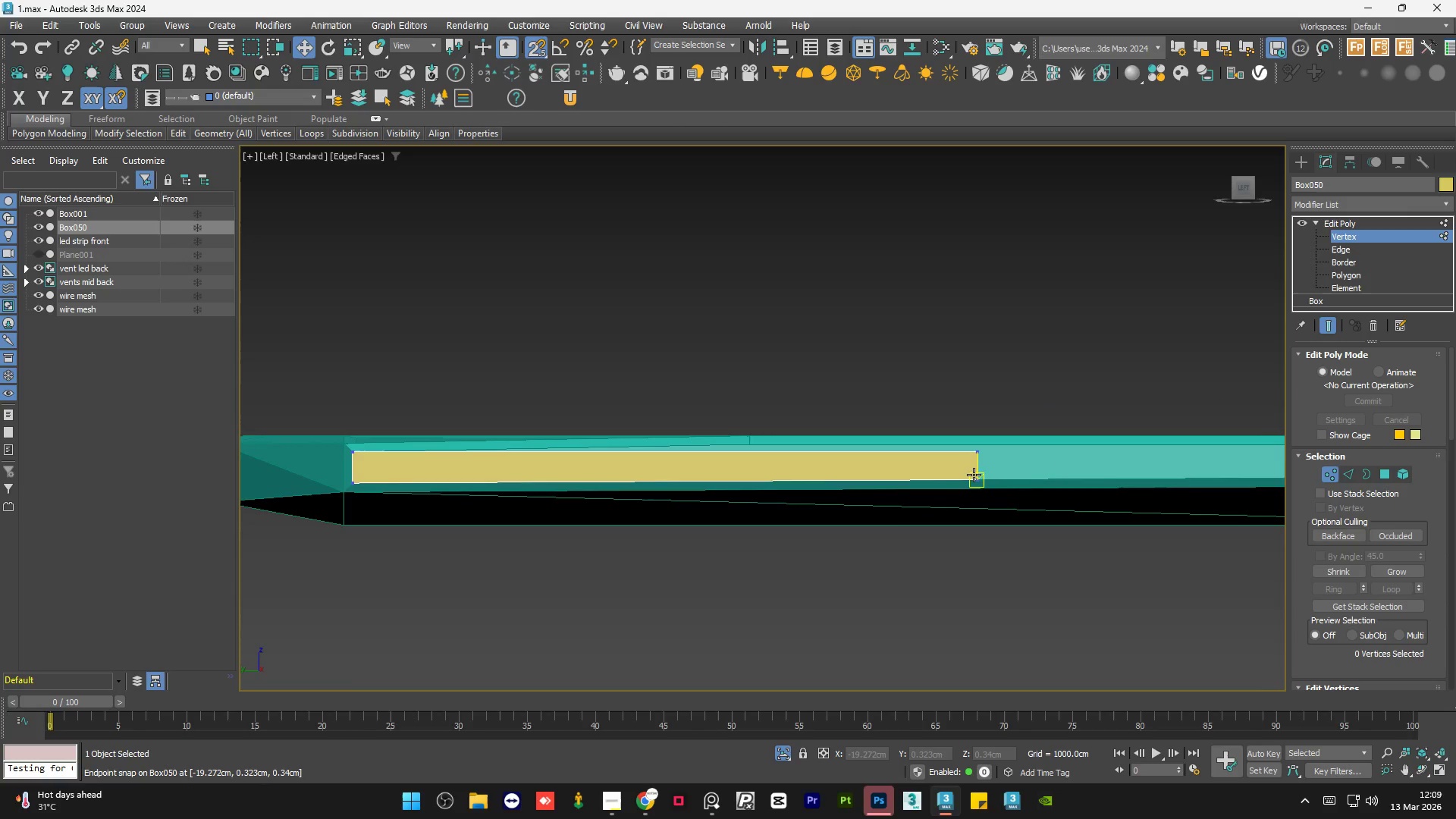 
scroll: coordinate [987, 486], scroll_direction: up, amount: 4.0
 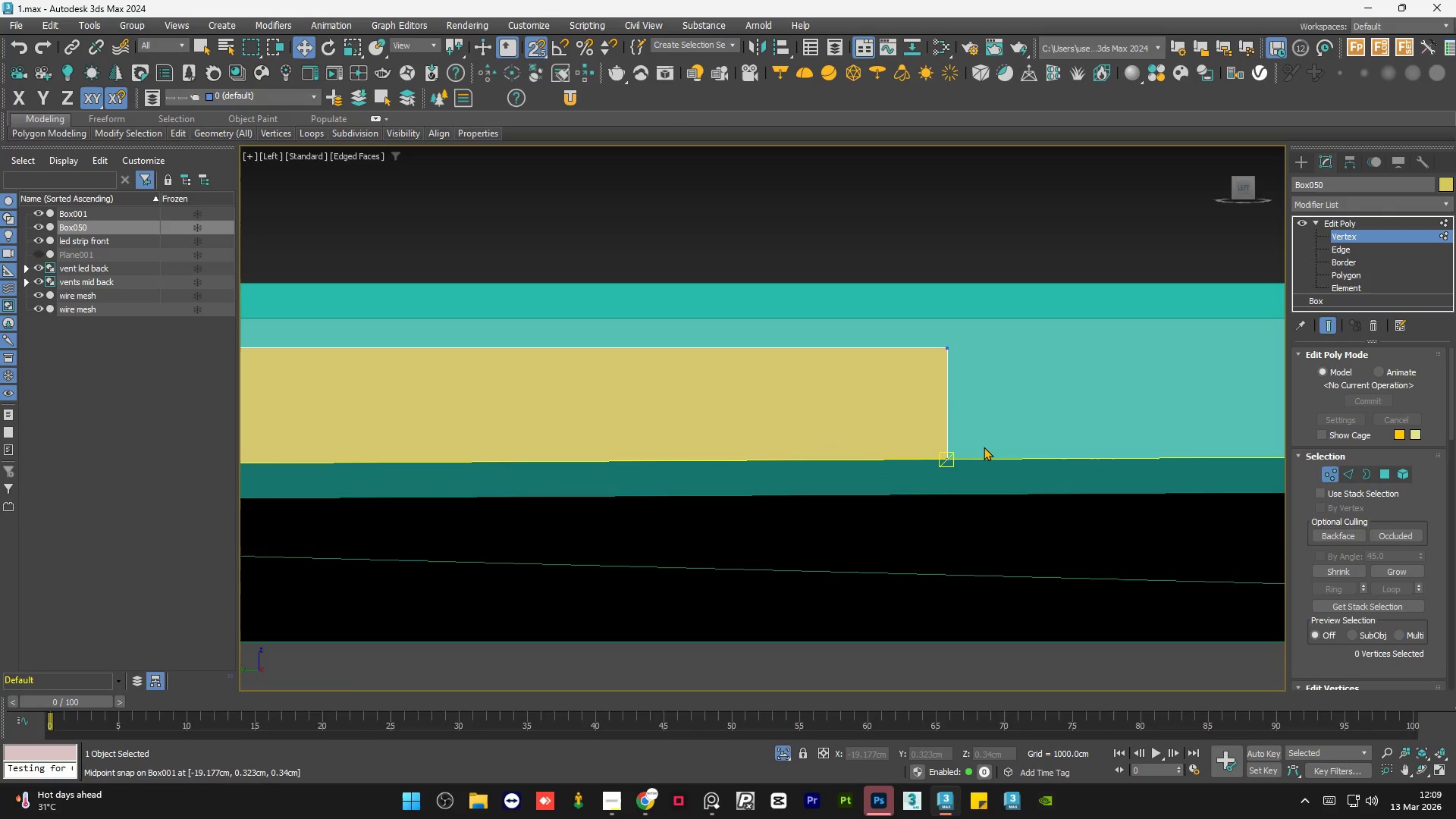 
scroll: coordinate [987, 447], scroll_direction: down, amount: 4.0
 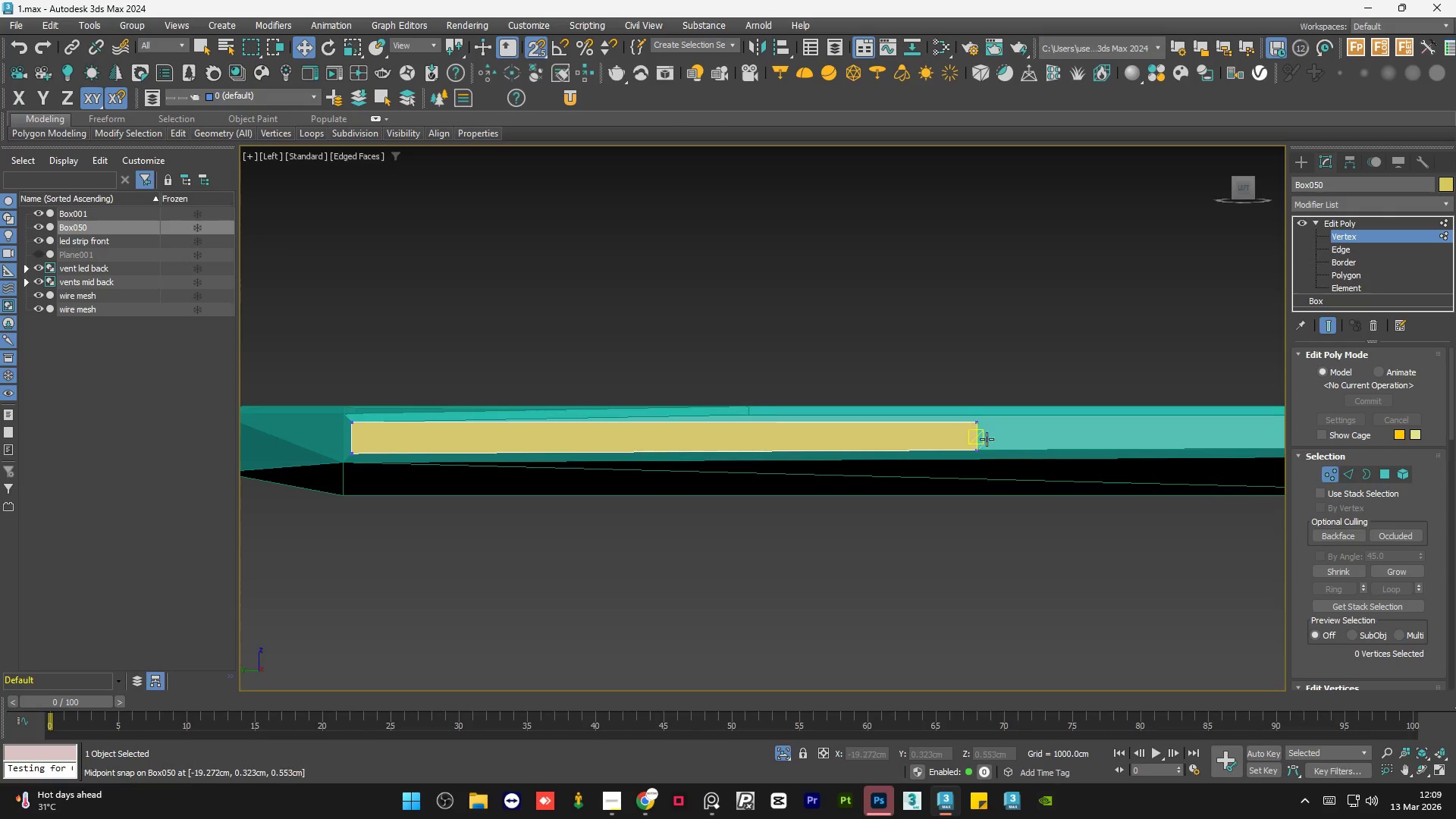 
left_click_drag(start_coordinate=[990, 383], to_coordinate=[937, 446])
 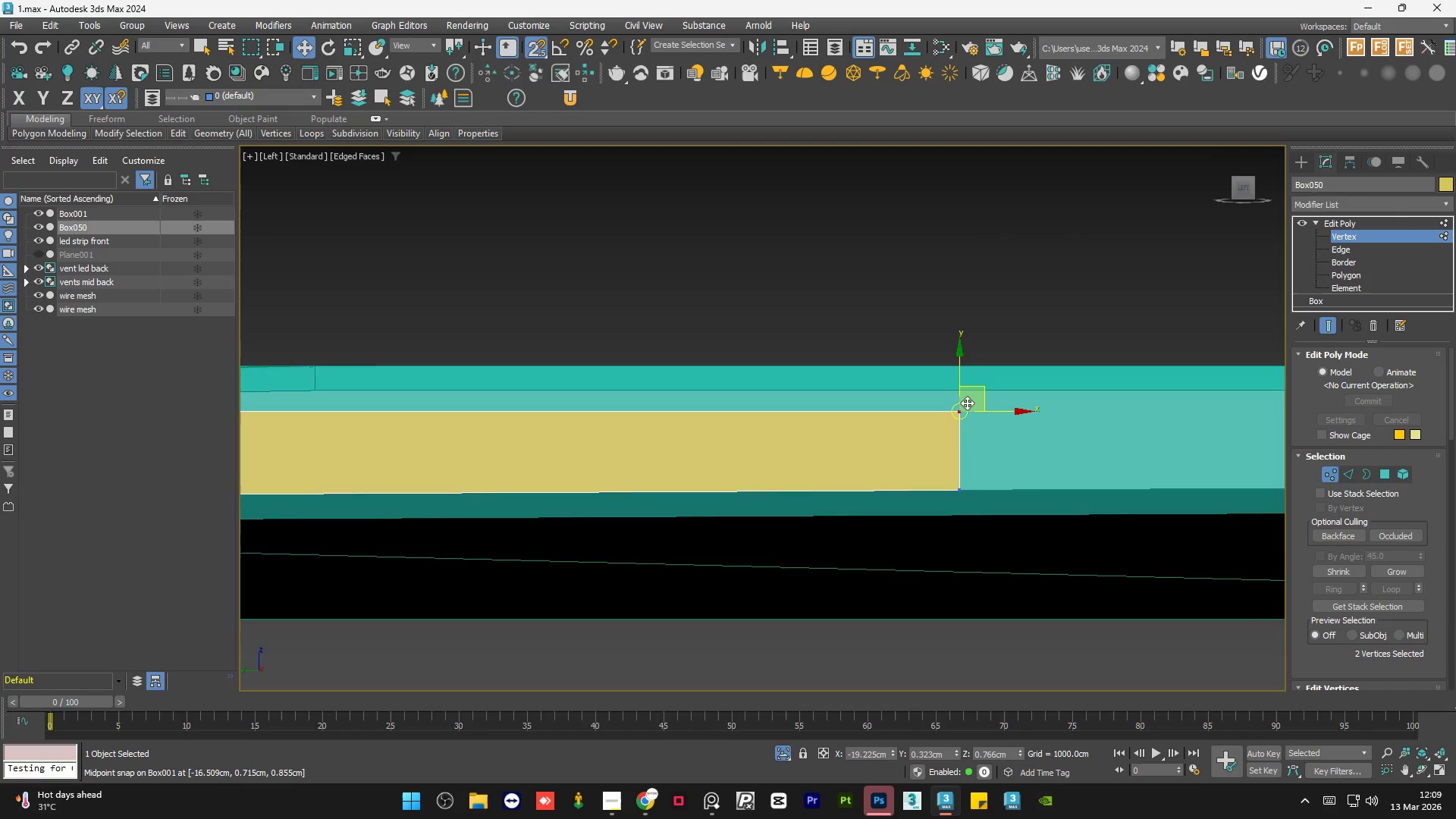 
scroll: coordinate [967, 403], scroll_direction: up, amount: 5.0
 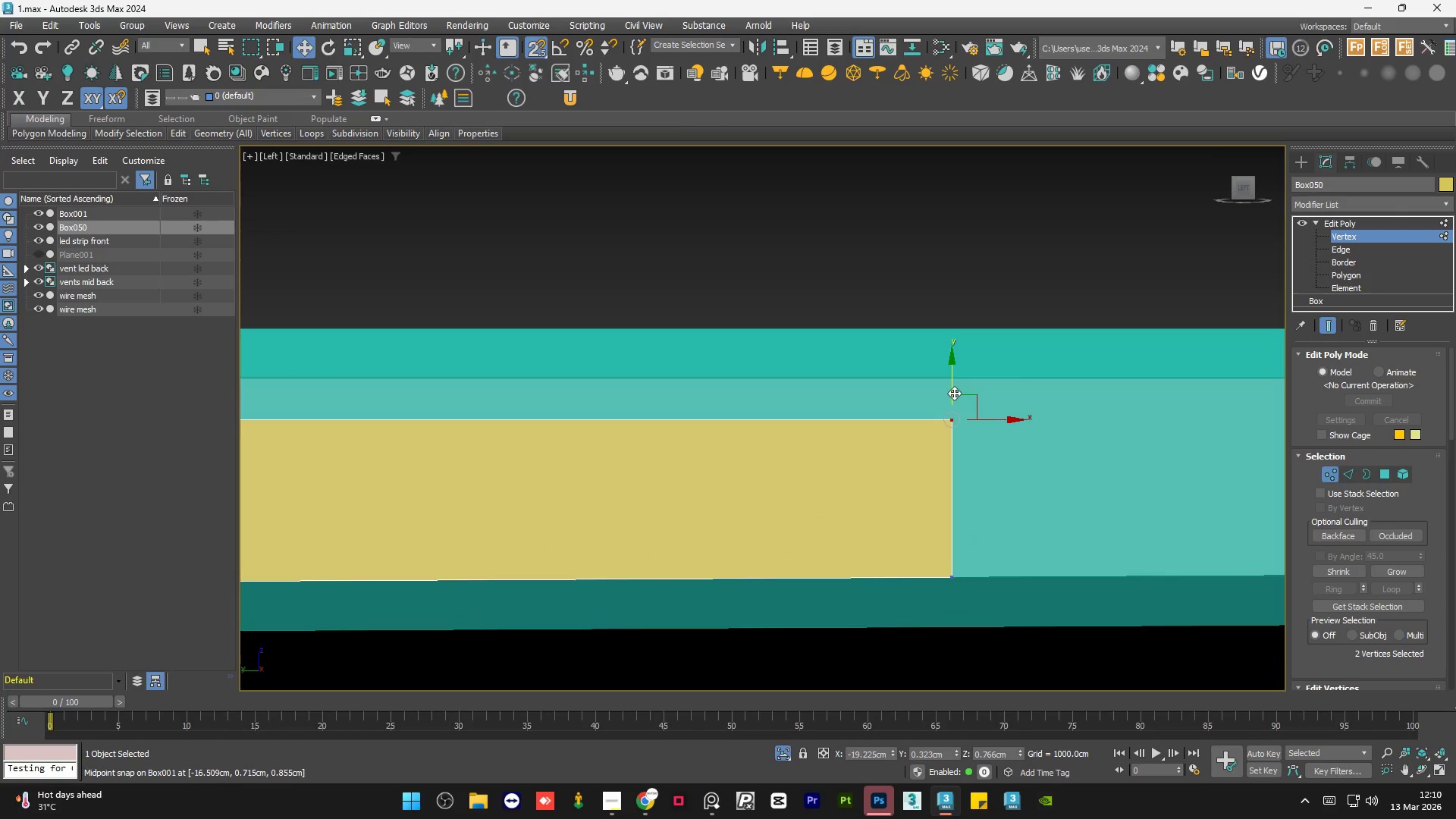 
key(S)
 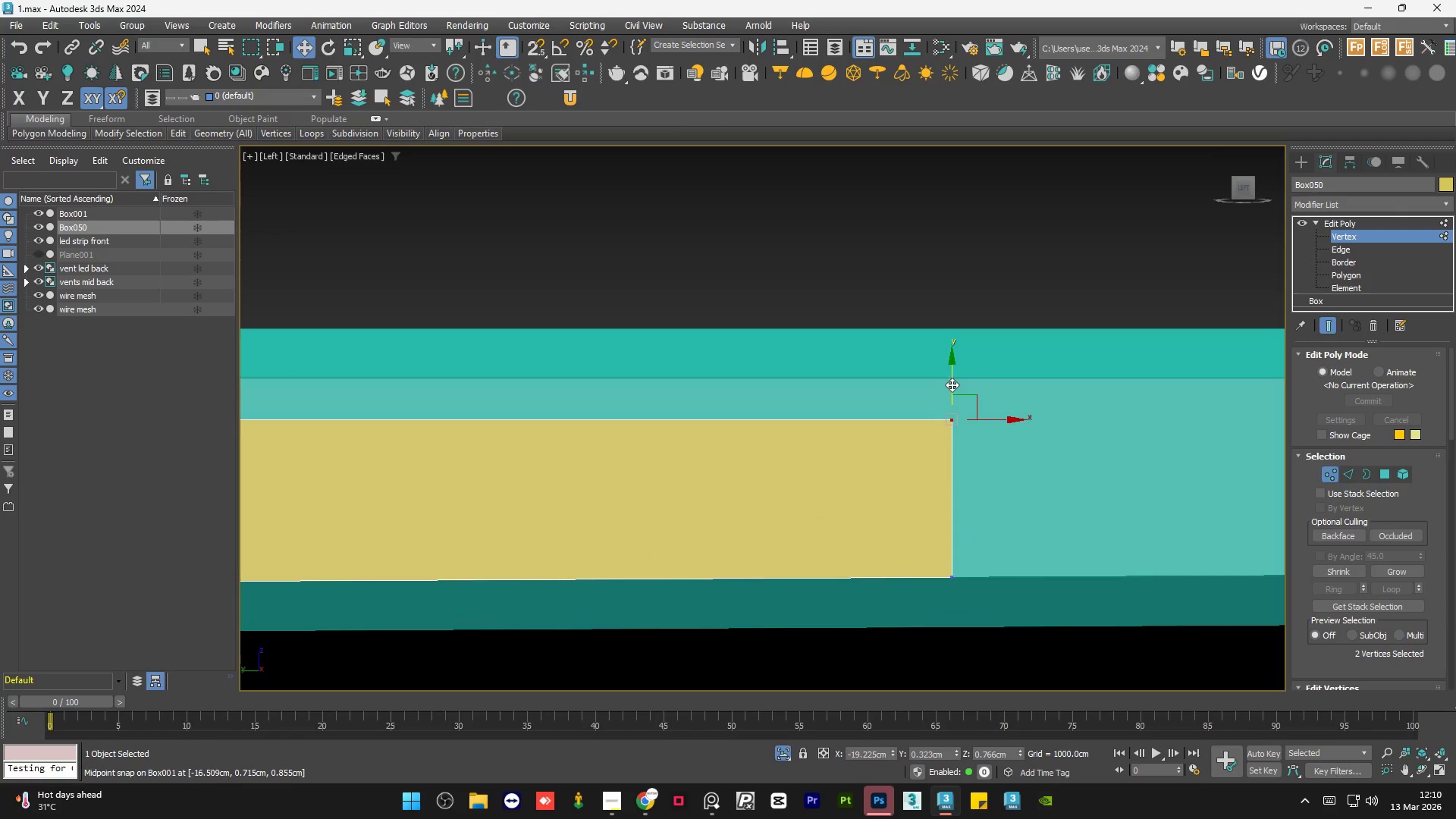 
left_click_drag(start_coordinate=[952, 384], to_coordinate=[956, 342])
 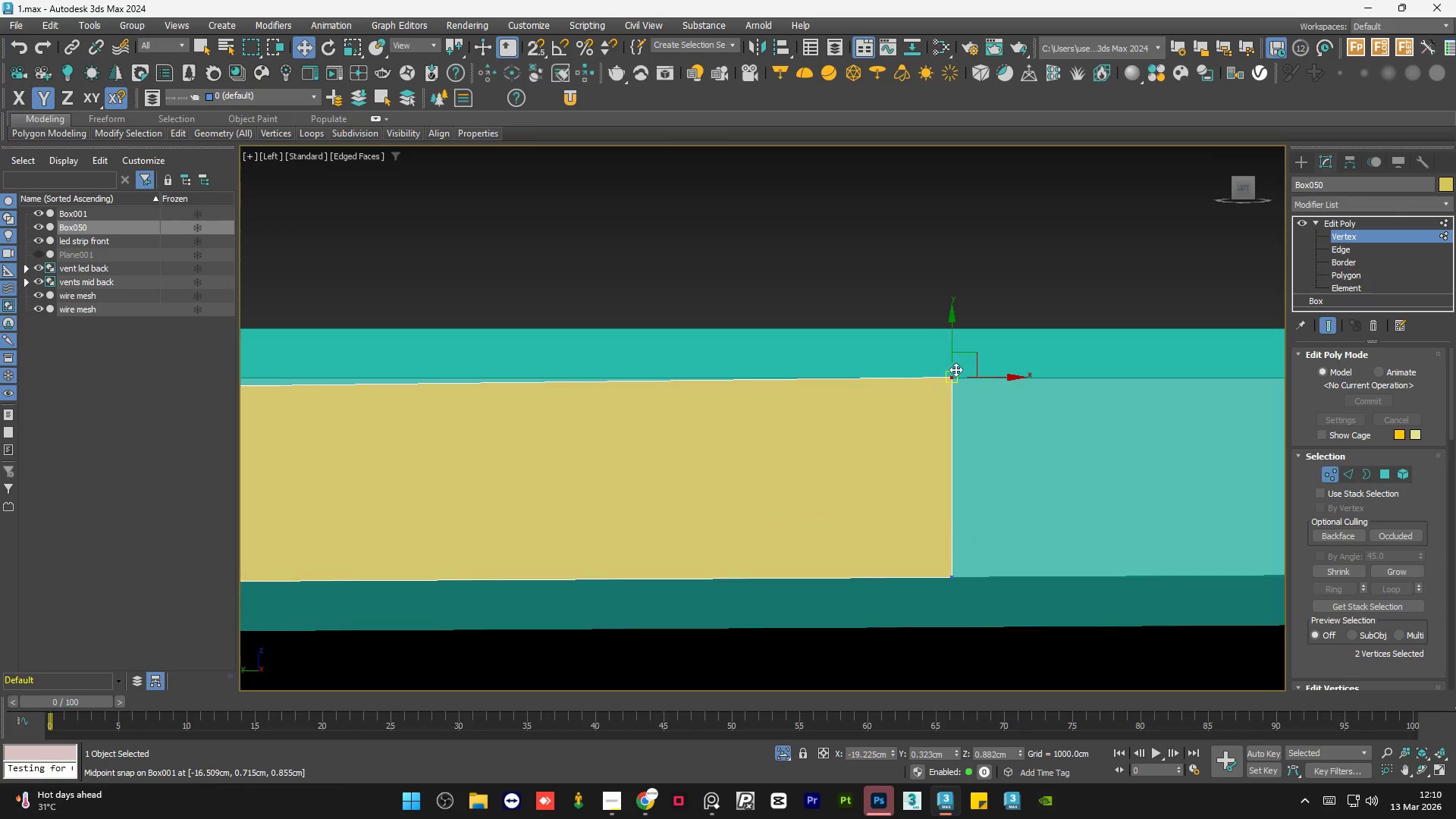 
scroll: coordinate [954, 377], scroll_direction: up, amount: 5.0
 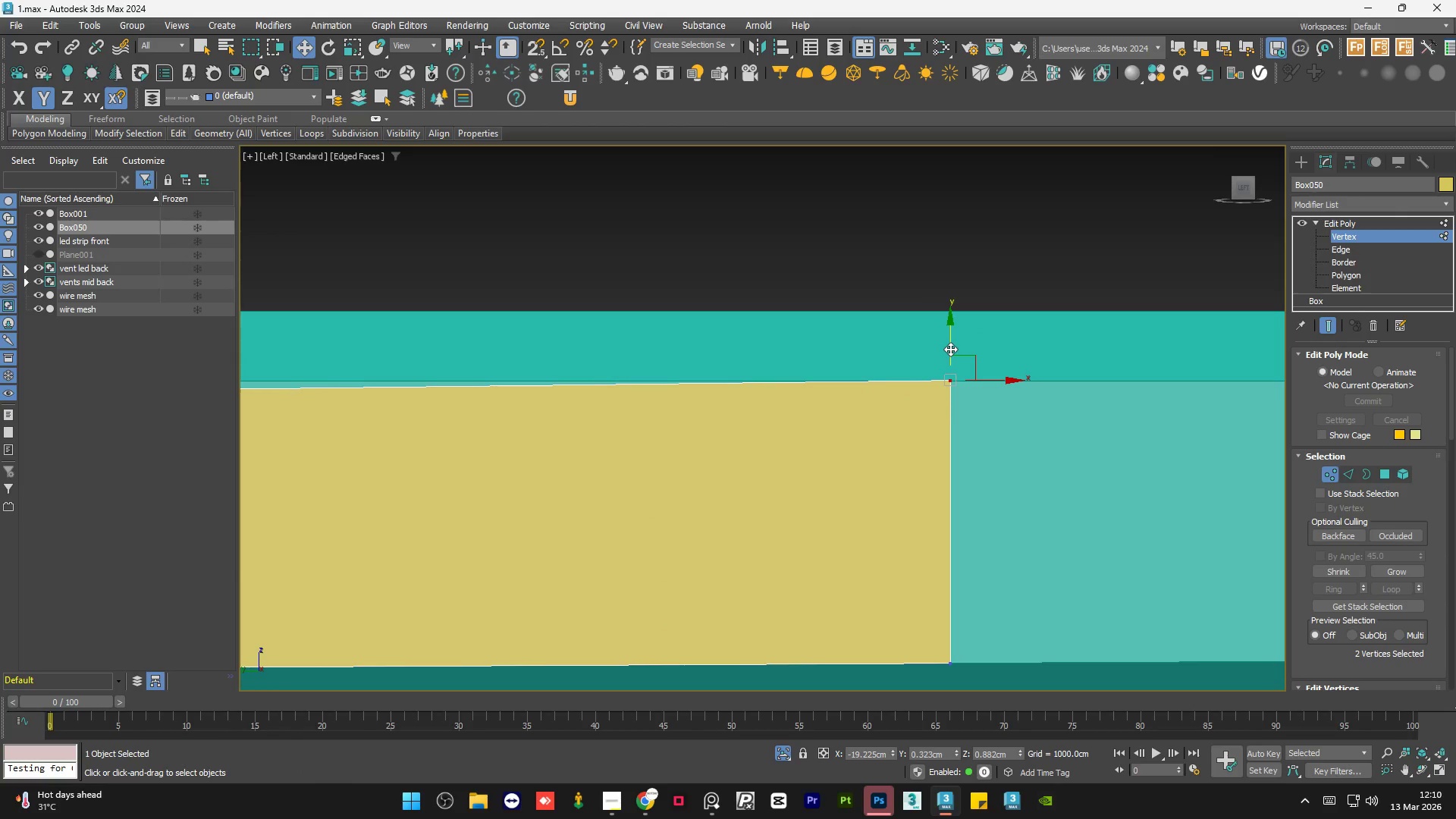 
left_click_drag(start_coordinate=[950, 349], to_coordinate=[961, 349])
 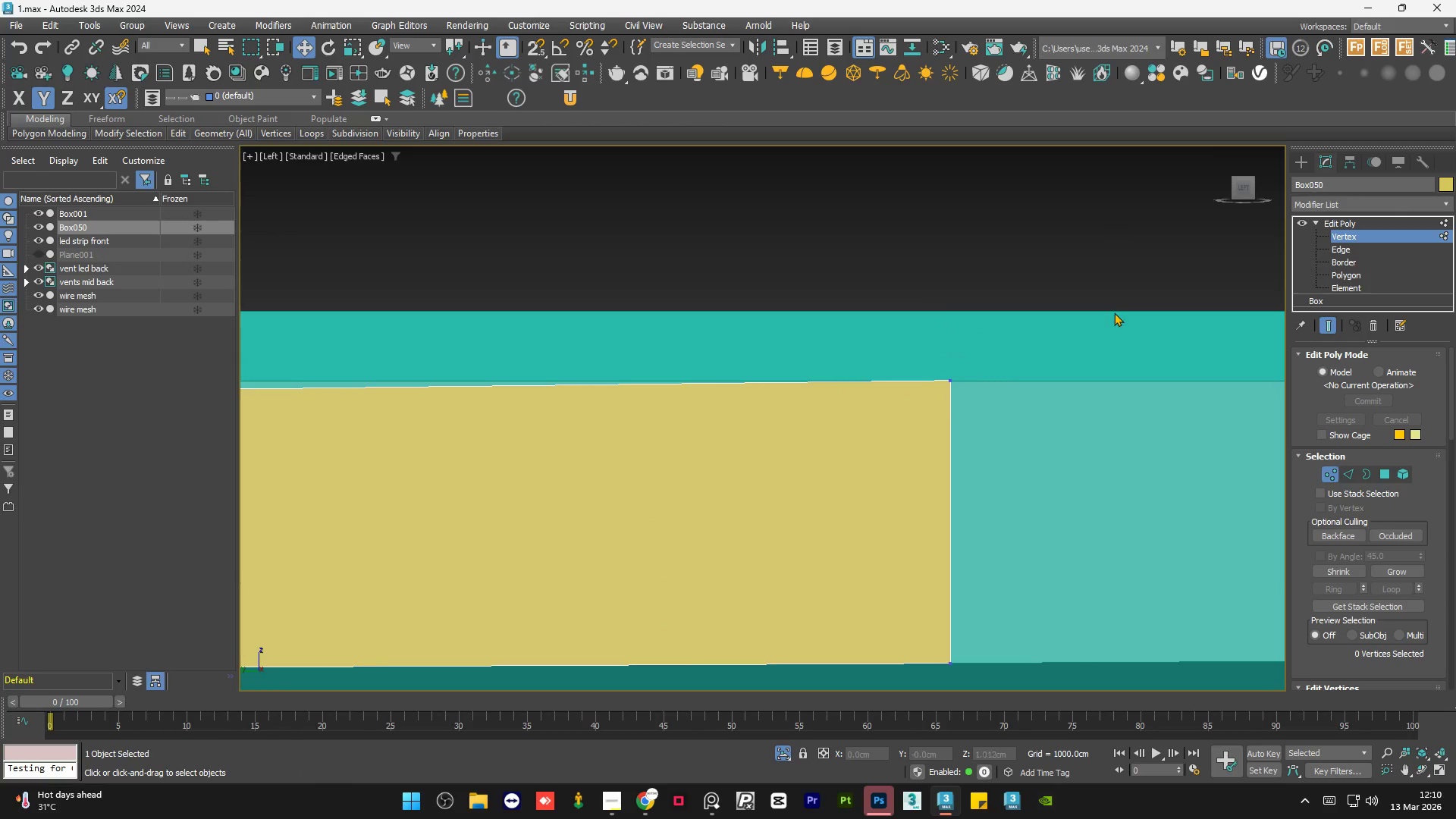 
scroll: coordinate [1111, 371], scroll_direction: down, amount: 8.0
 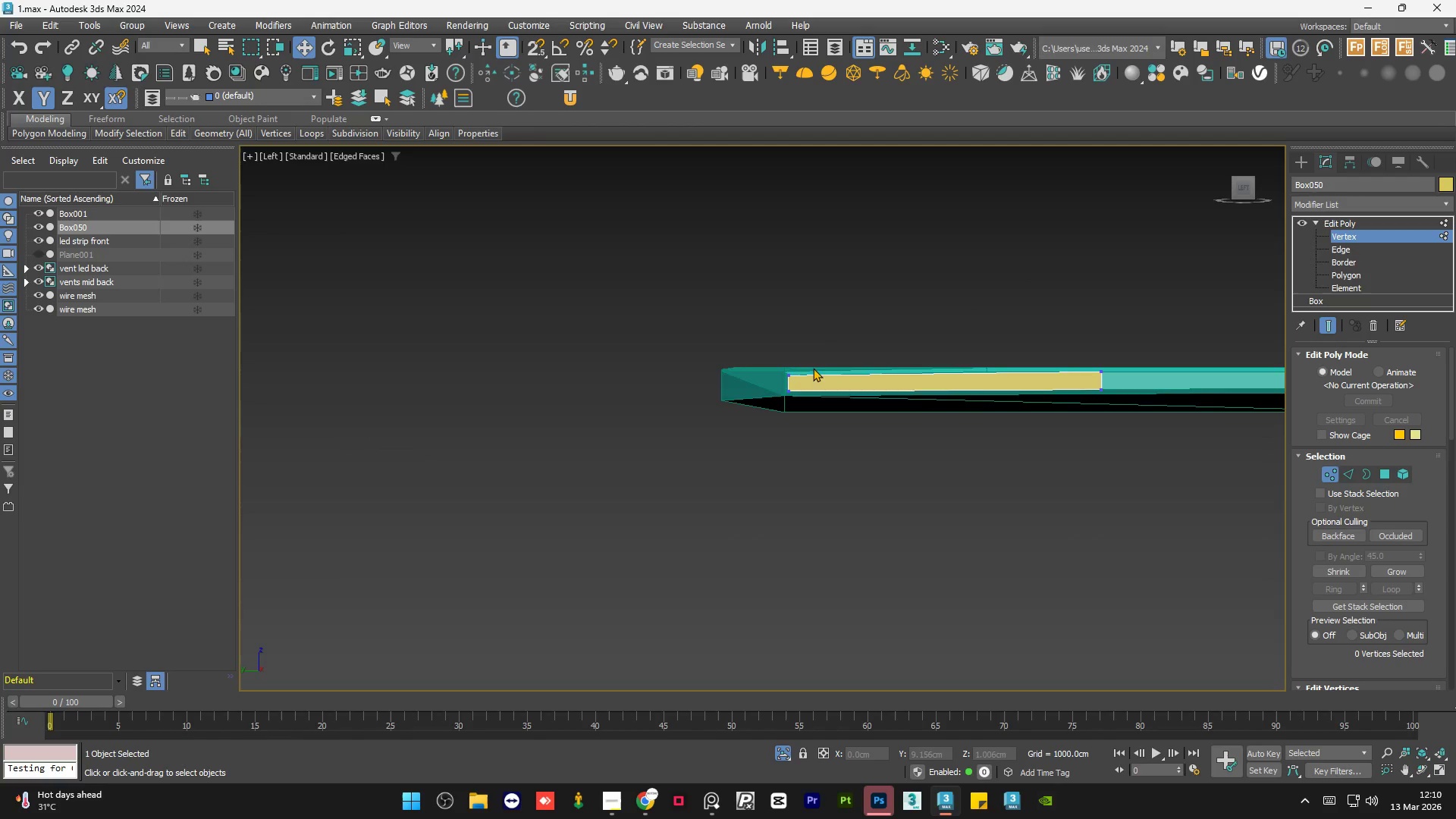 
scroll: coordinate [977, 425], scroll_direction: up, amount: 10.0
 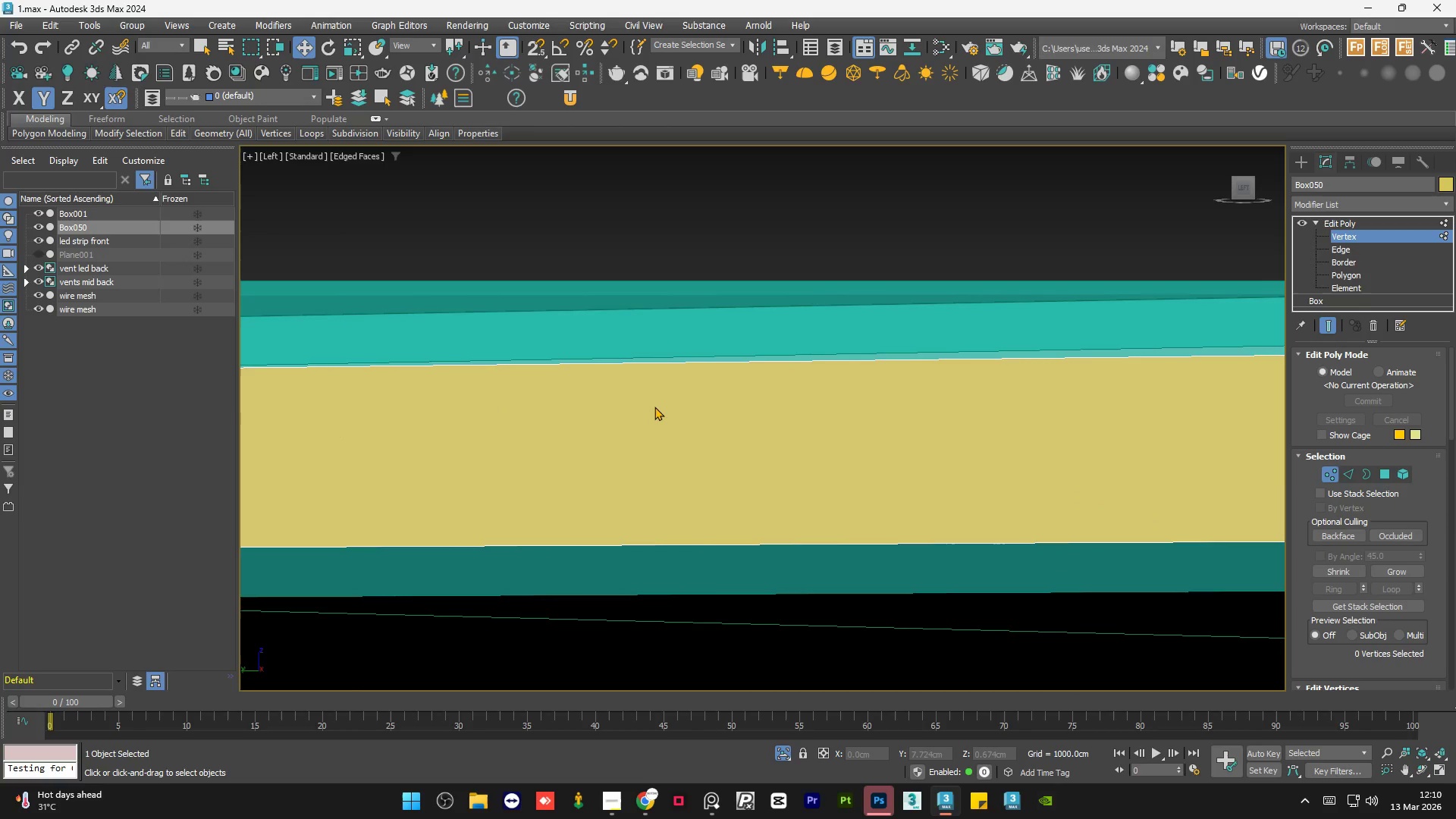 
hold_key(key=AltLeft, duration=1.12)
 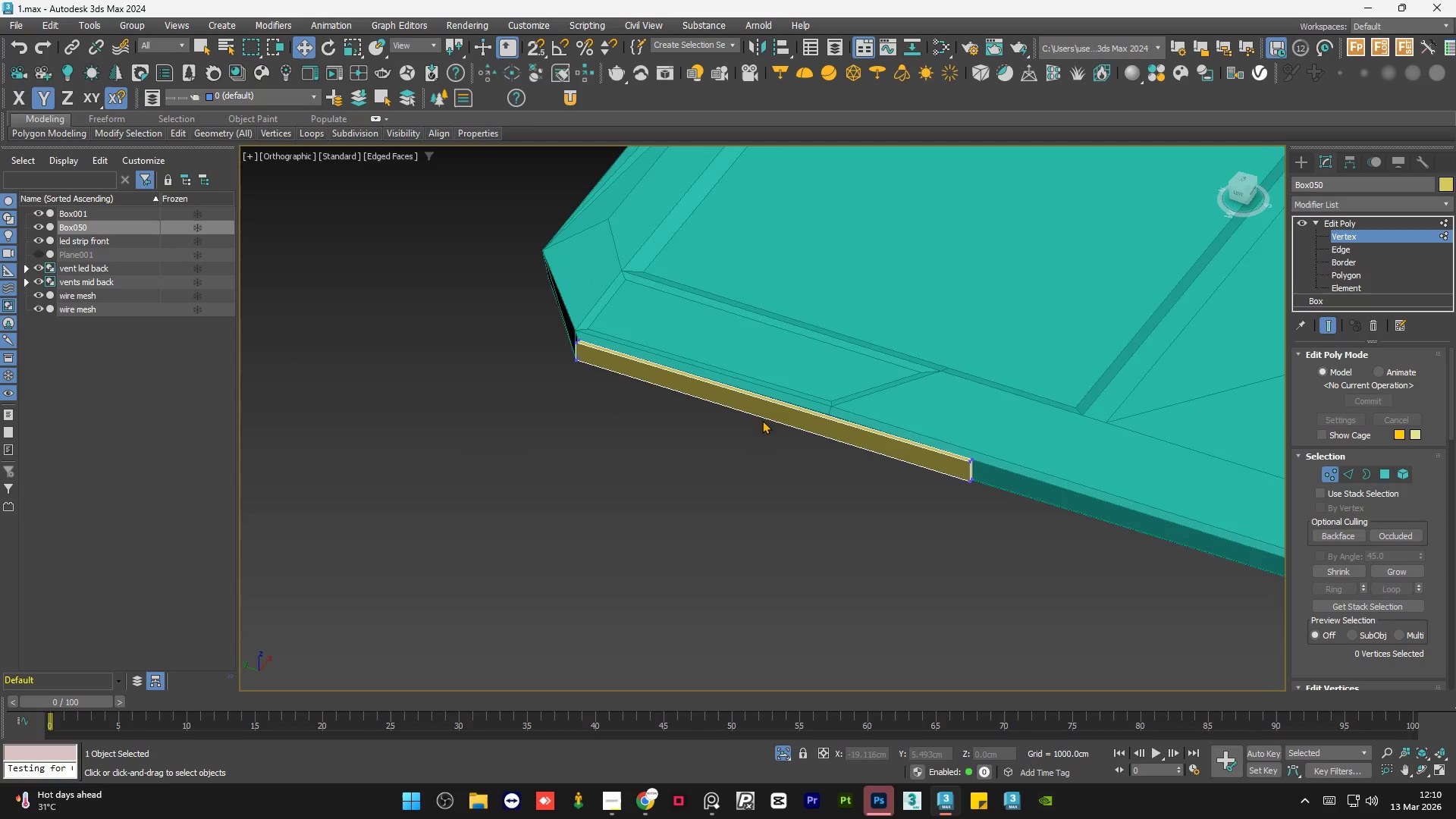 
scroll: coordinate [653, 405], scroll_direction: down, amount: 6.0
 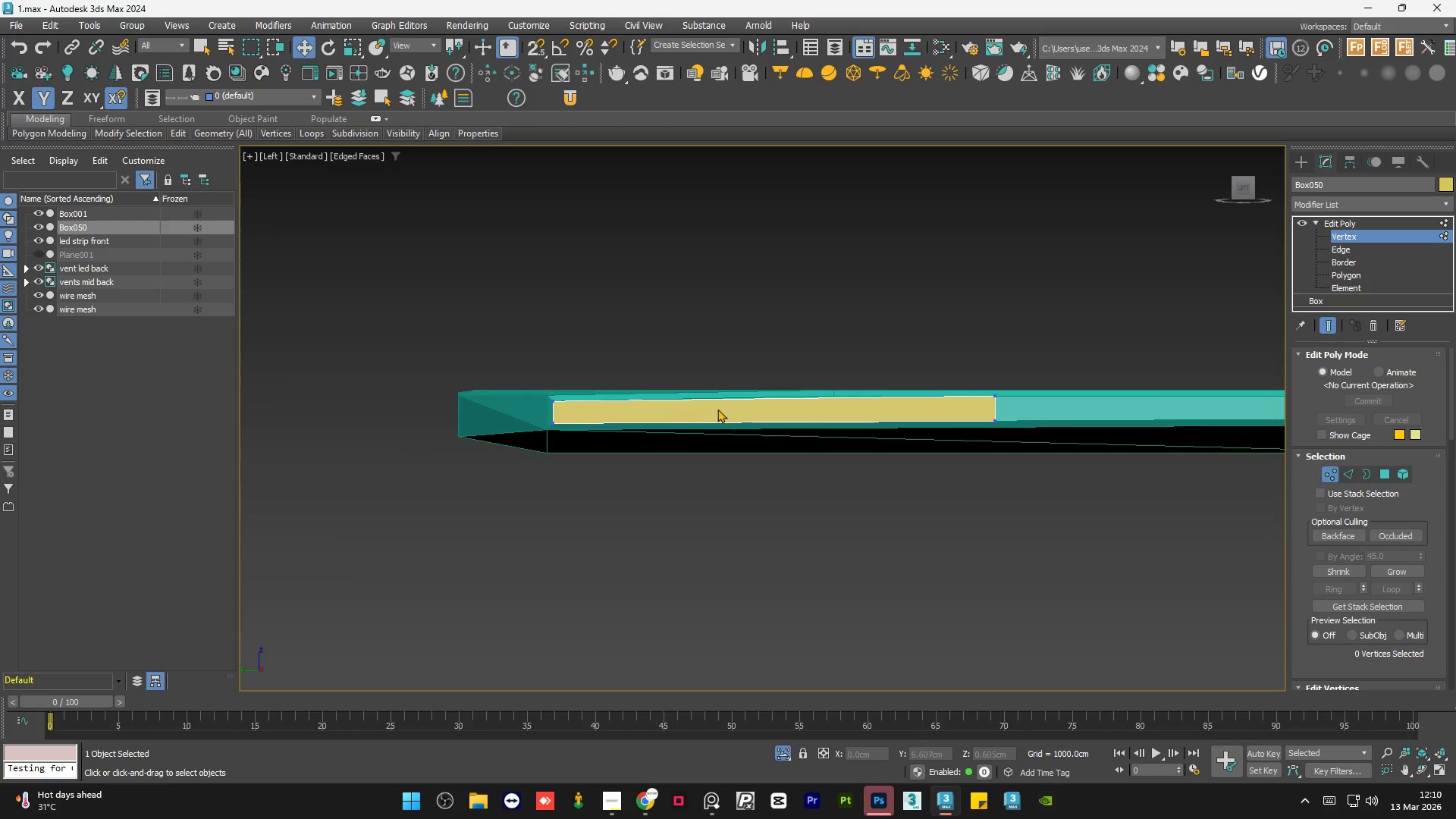 
scroll: coordinate [563, 359], scroll_direction: up, amount: 6.0
 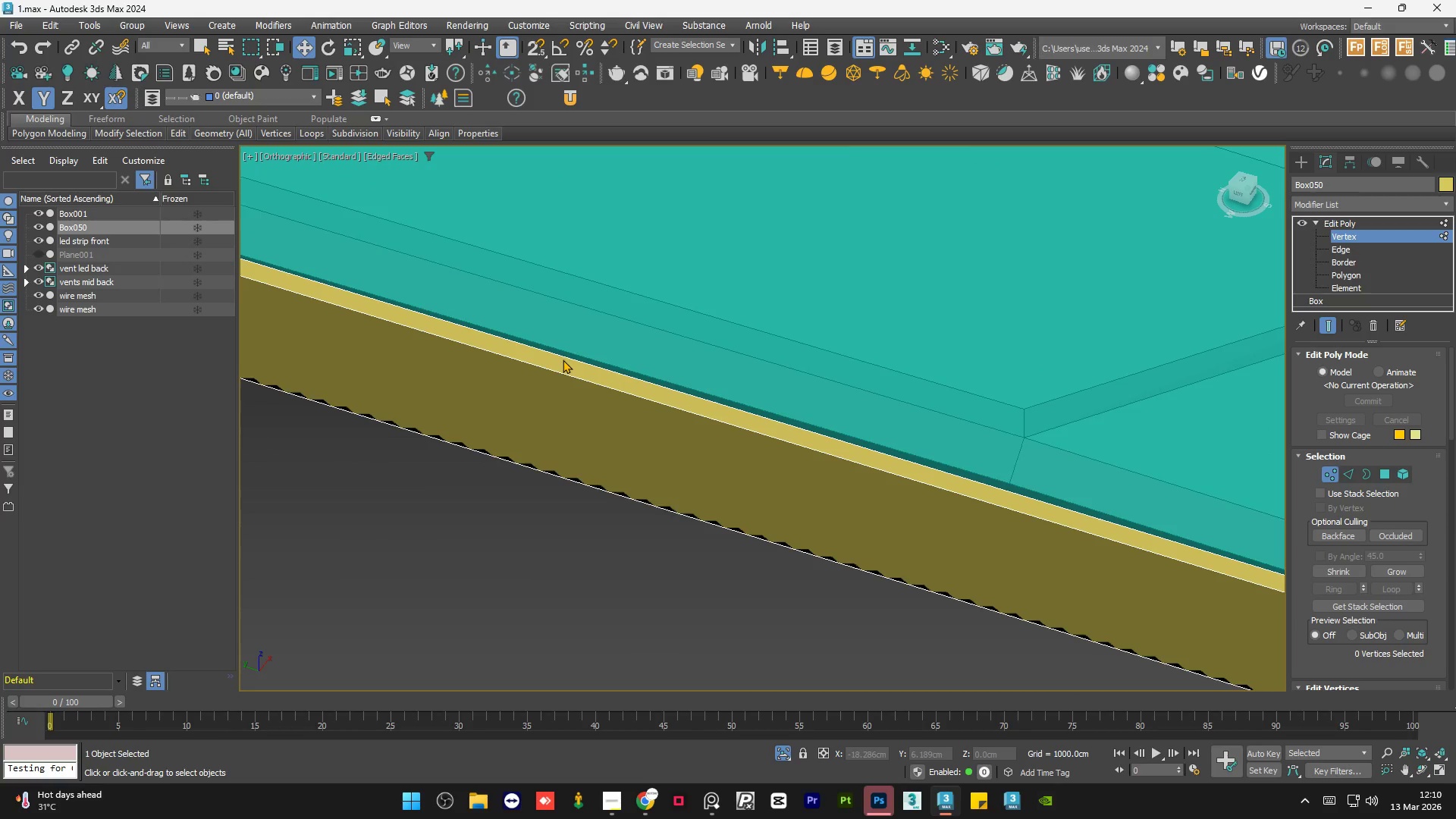 
scroll: coordinate [563, 359], scroll_direction: down, amount: 3.0
 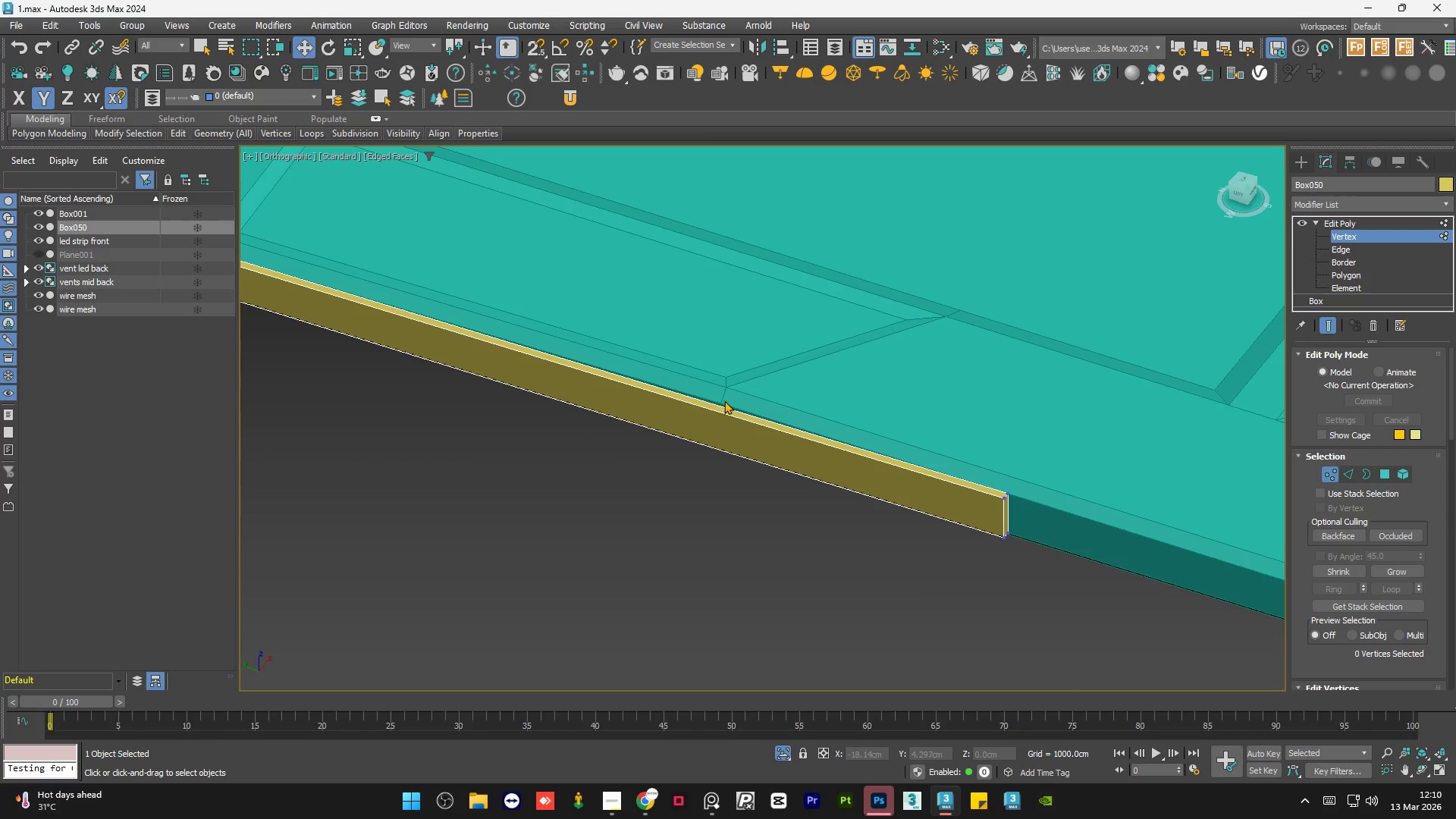 
scroll: coordinate [724, 400], scroll_direction: up, amount: 2.0
 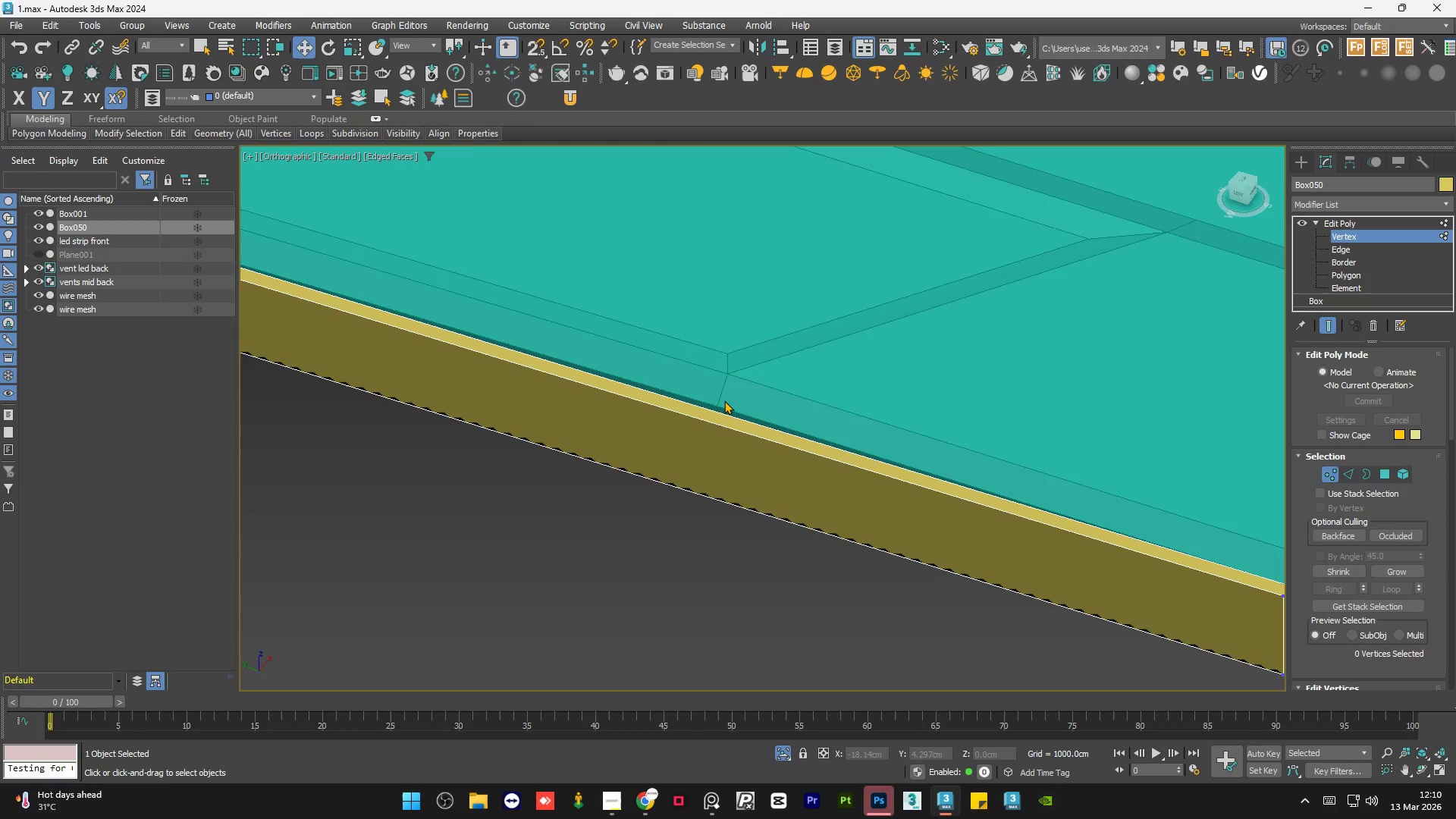 
scroll: coordinate [724, 400], scroll_direction: down, amount: 3.0
 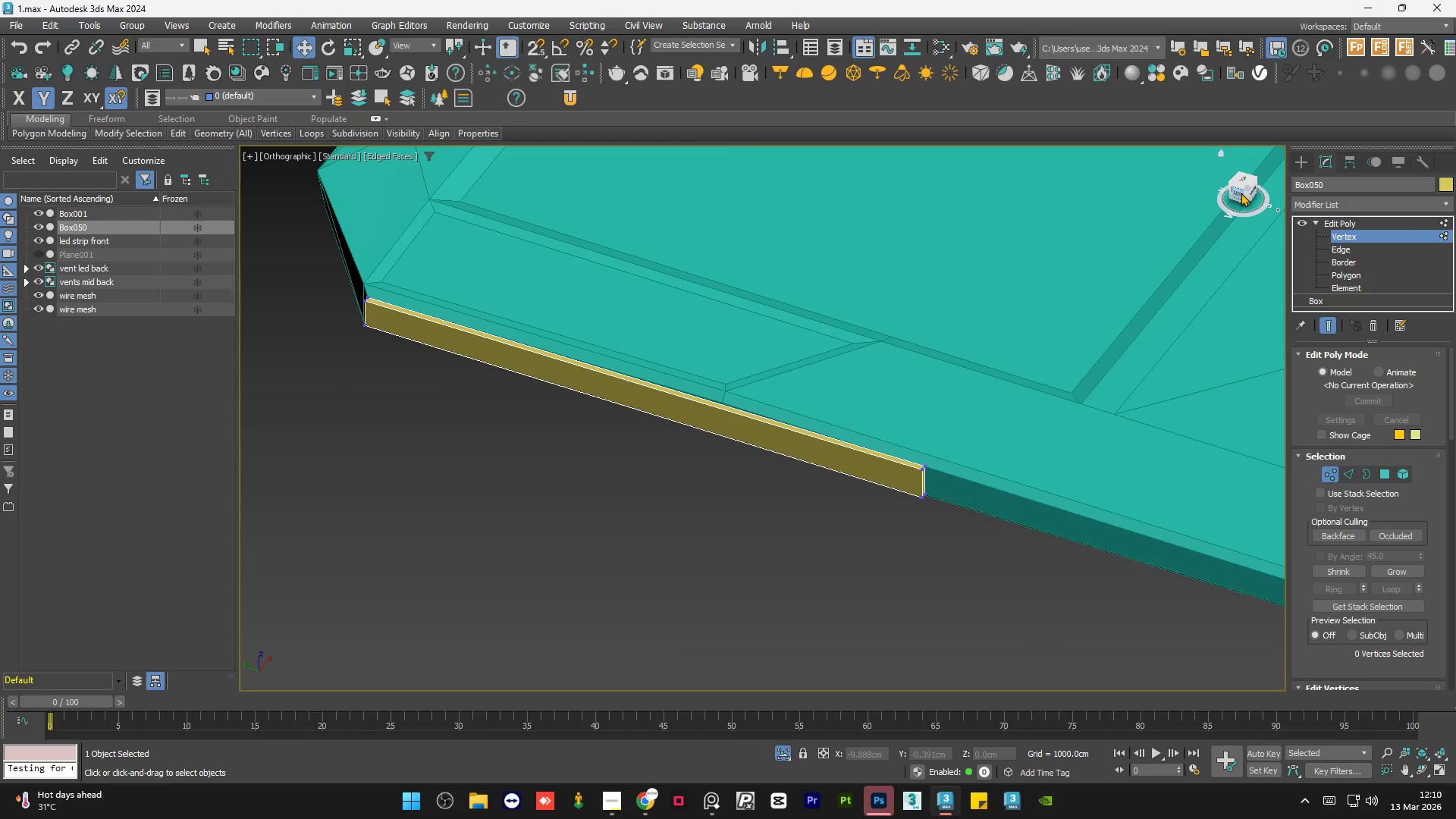 
left_click([1241, 193])
 